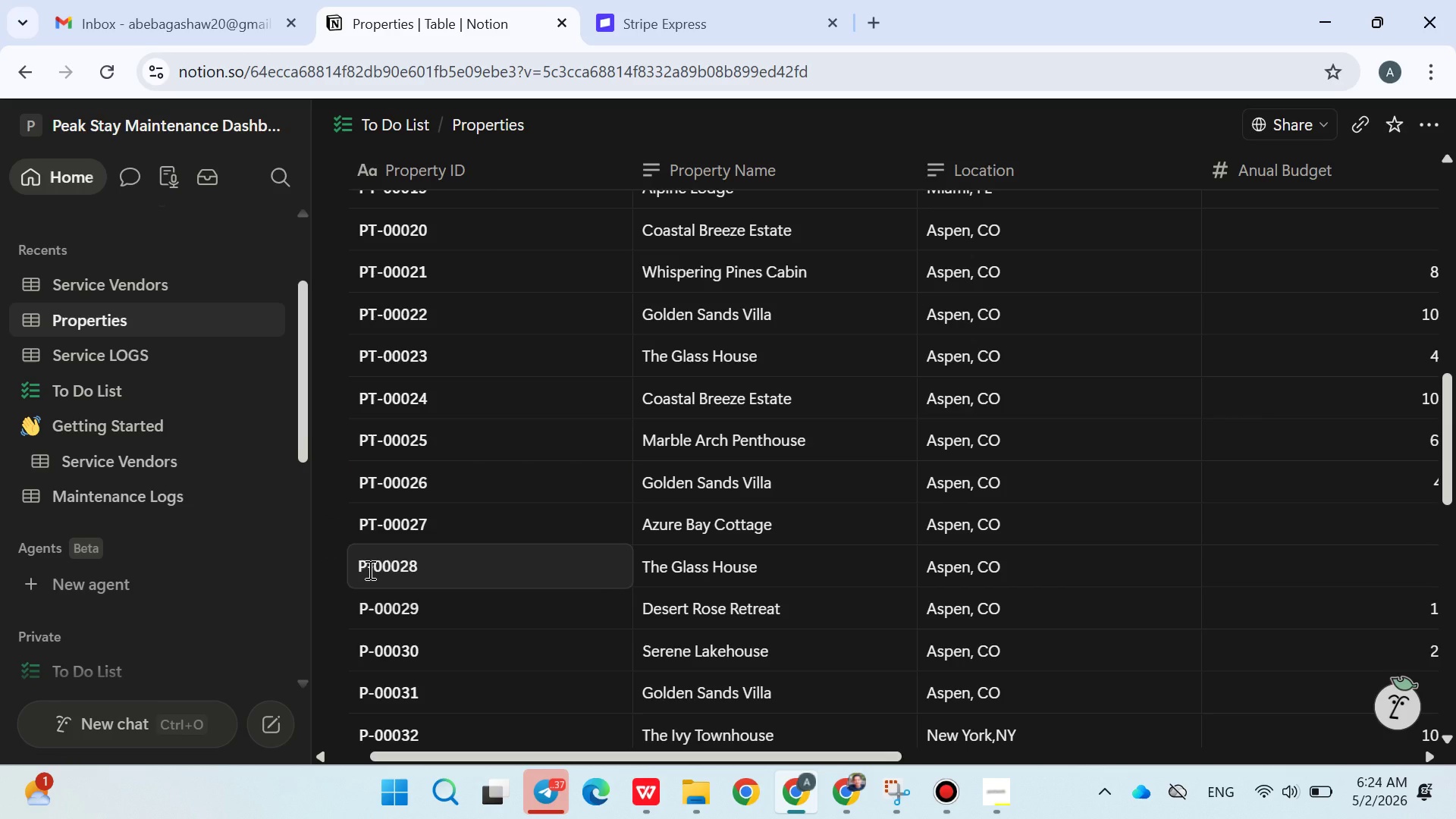 
left_click([369, 570])
 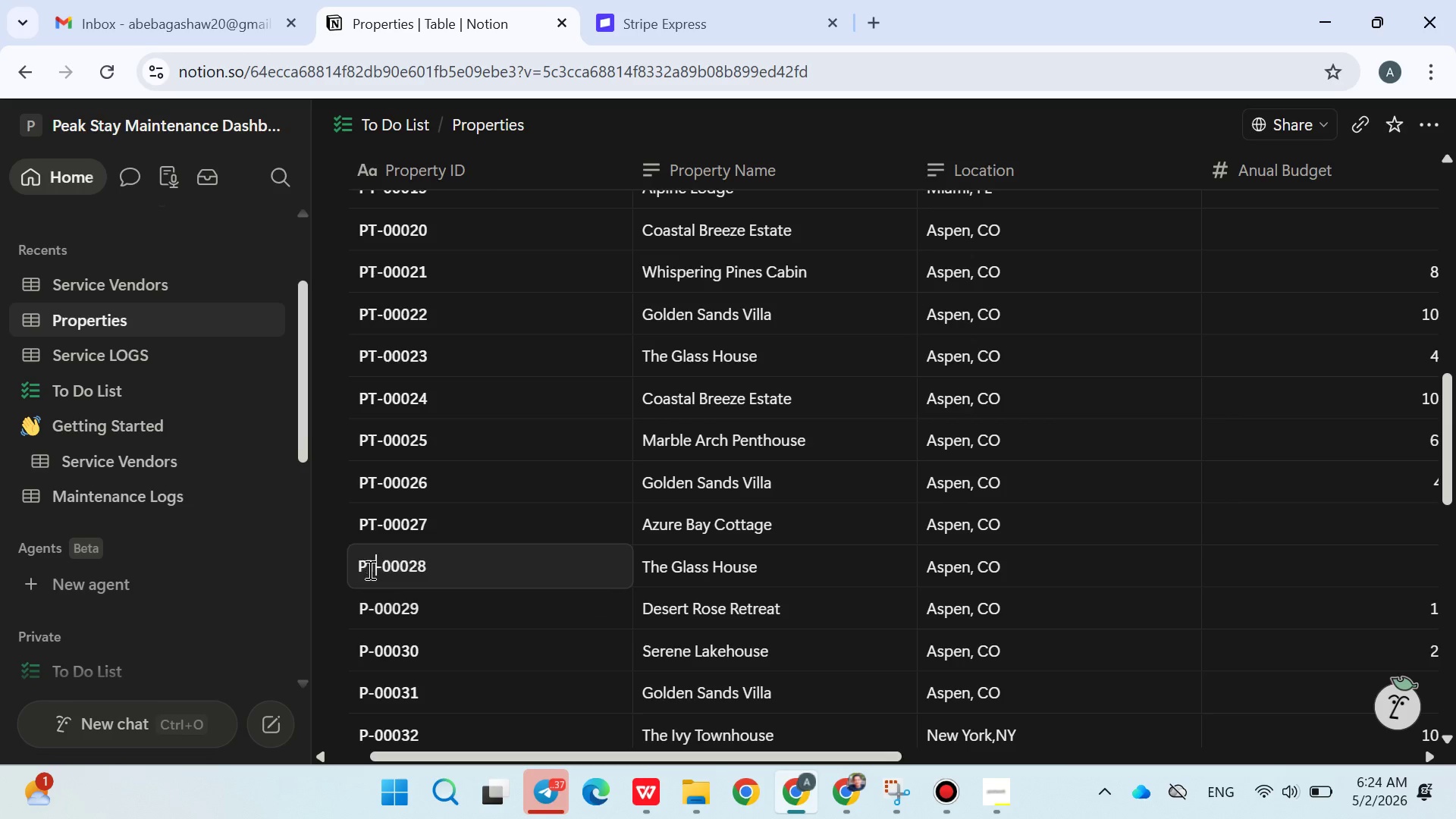 
key(T)
 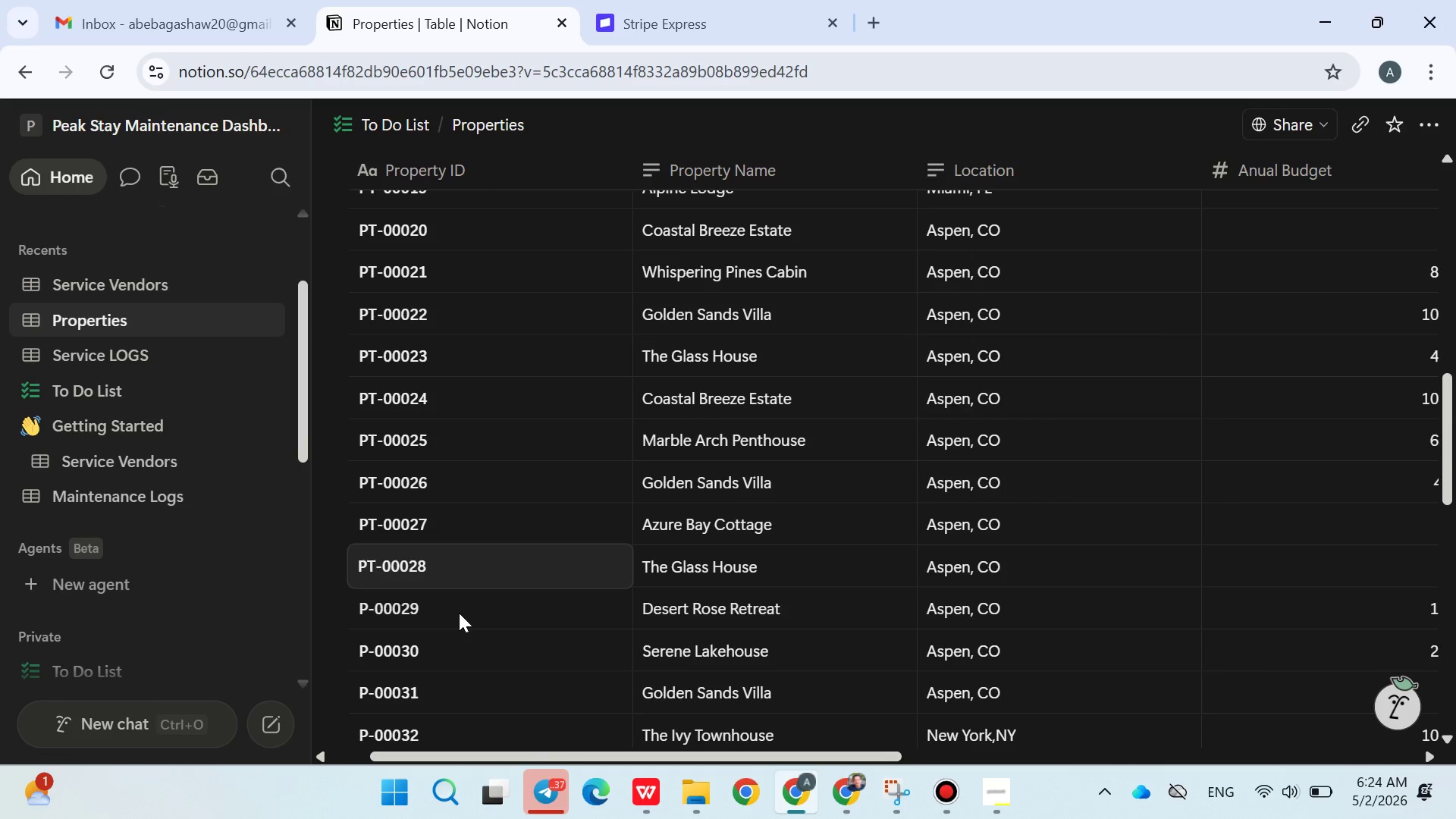 
double_click([459, 613])
 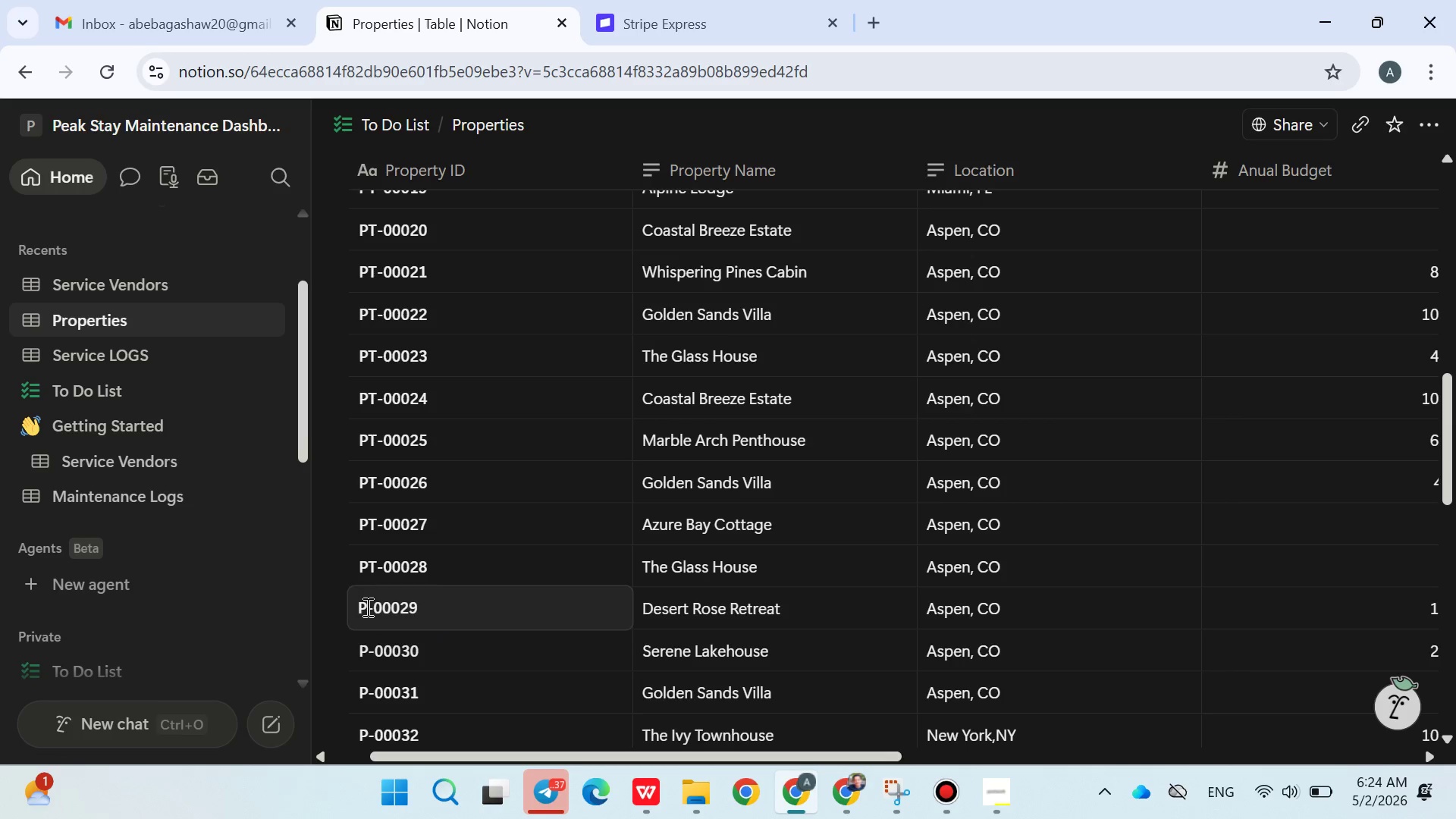 
left_click([366, 607])
 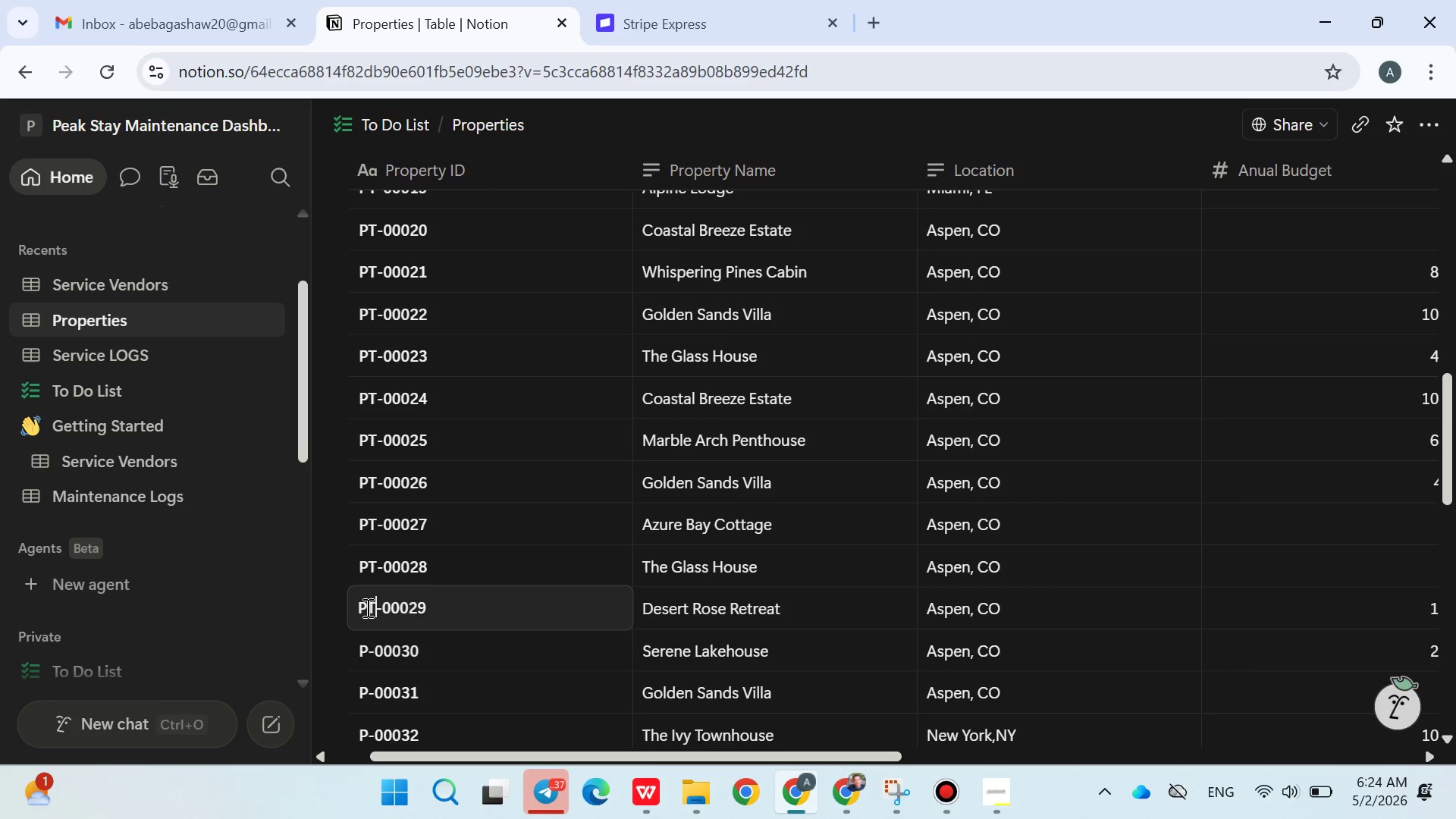 
key(T)
 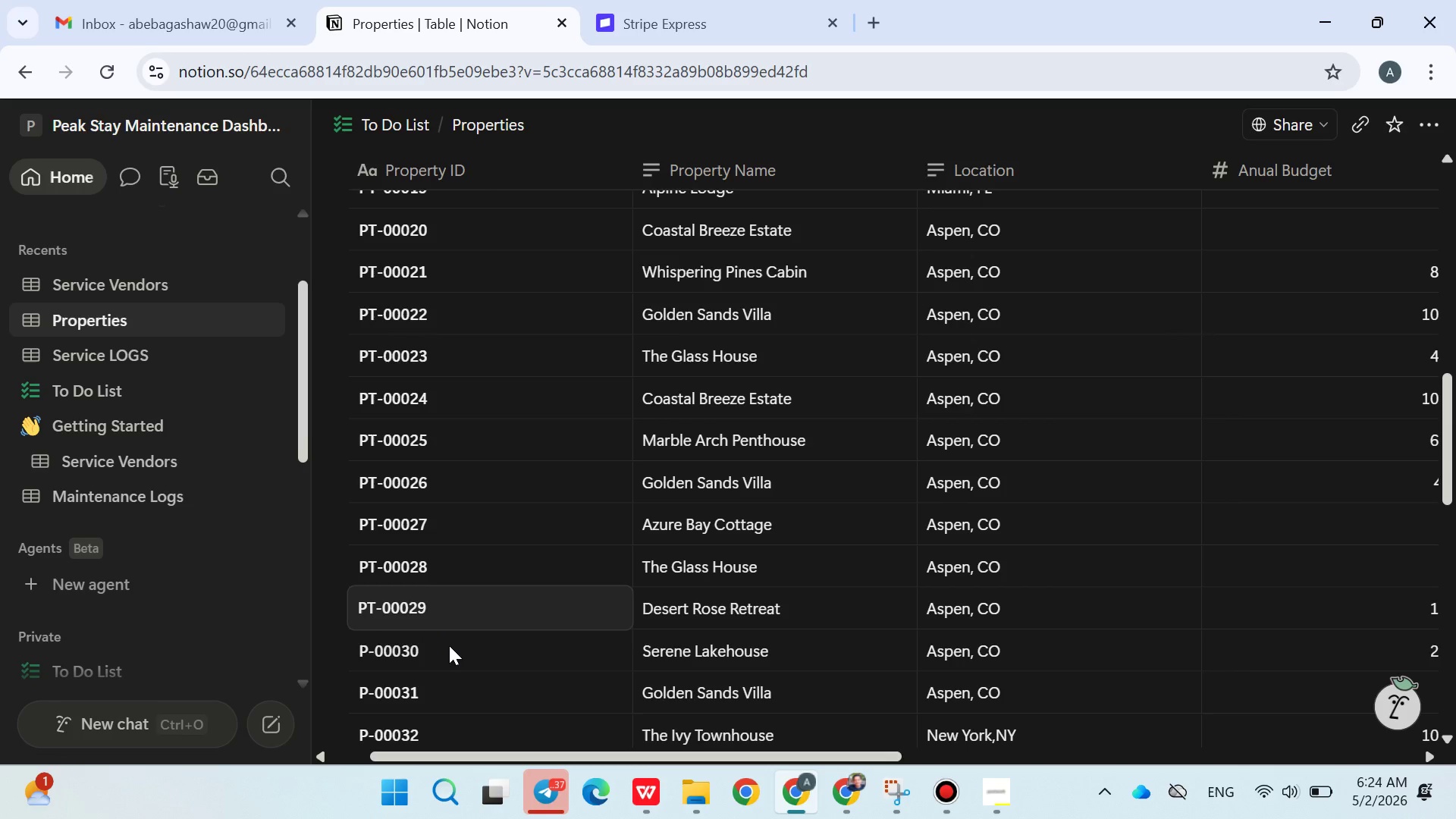 
double_click([449, 645])
 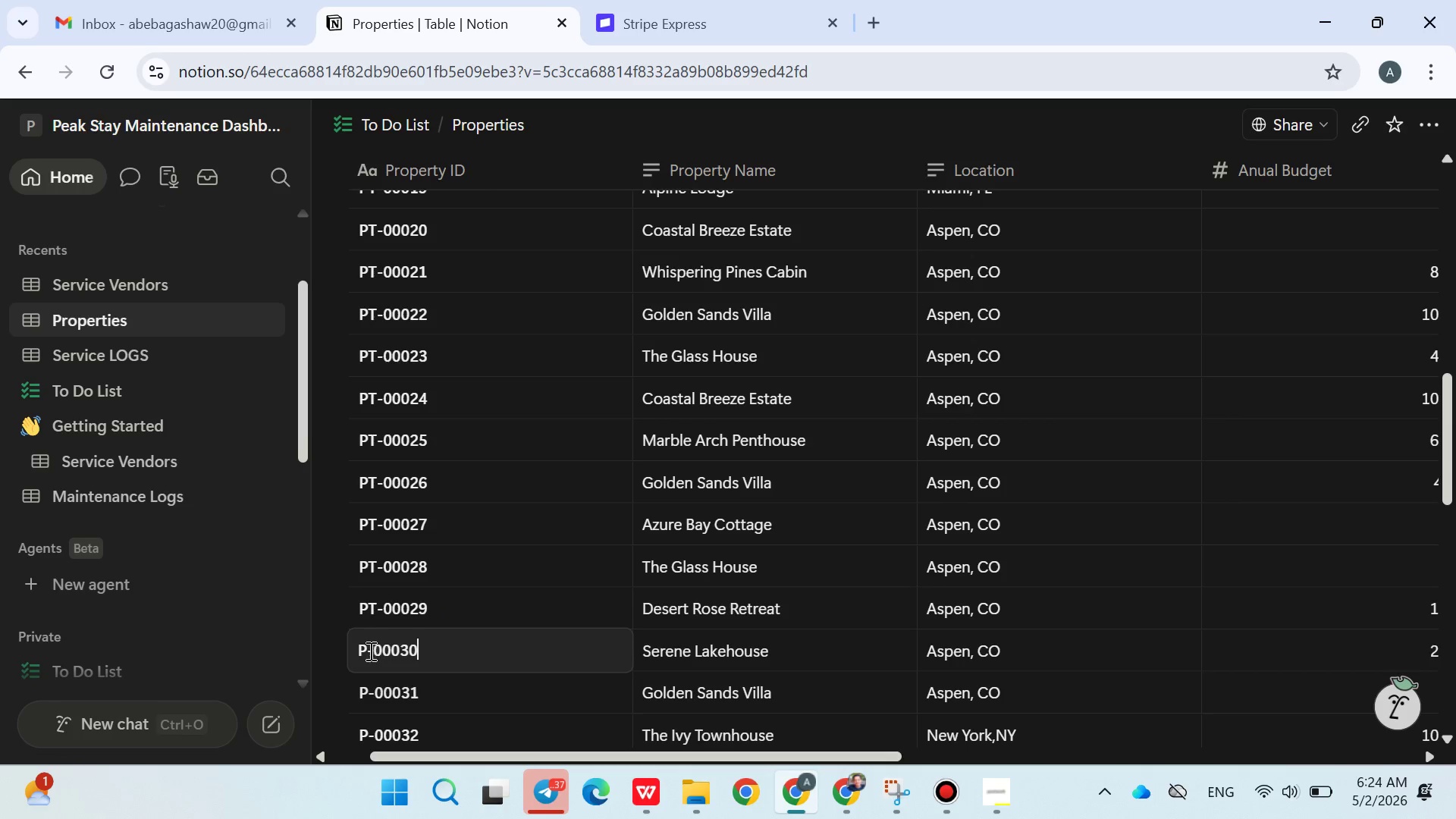 
left_click([363, 655])
 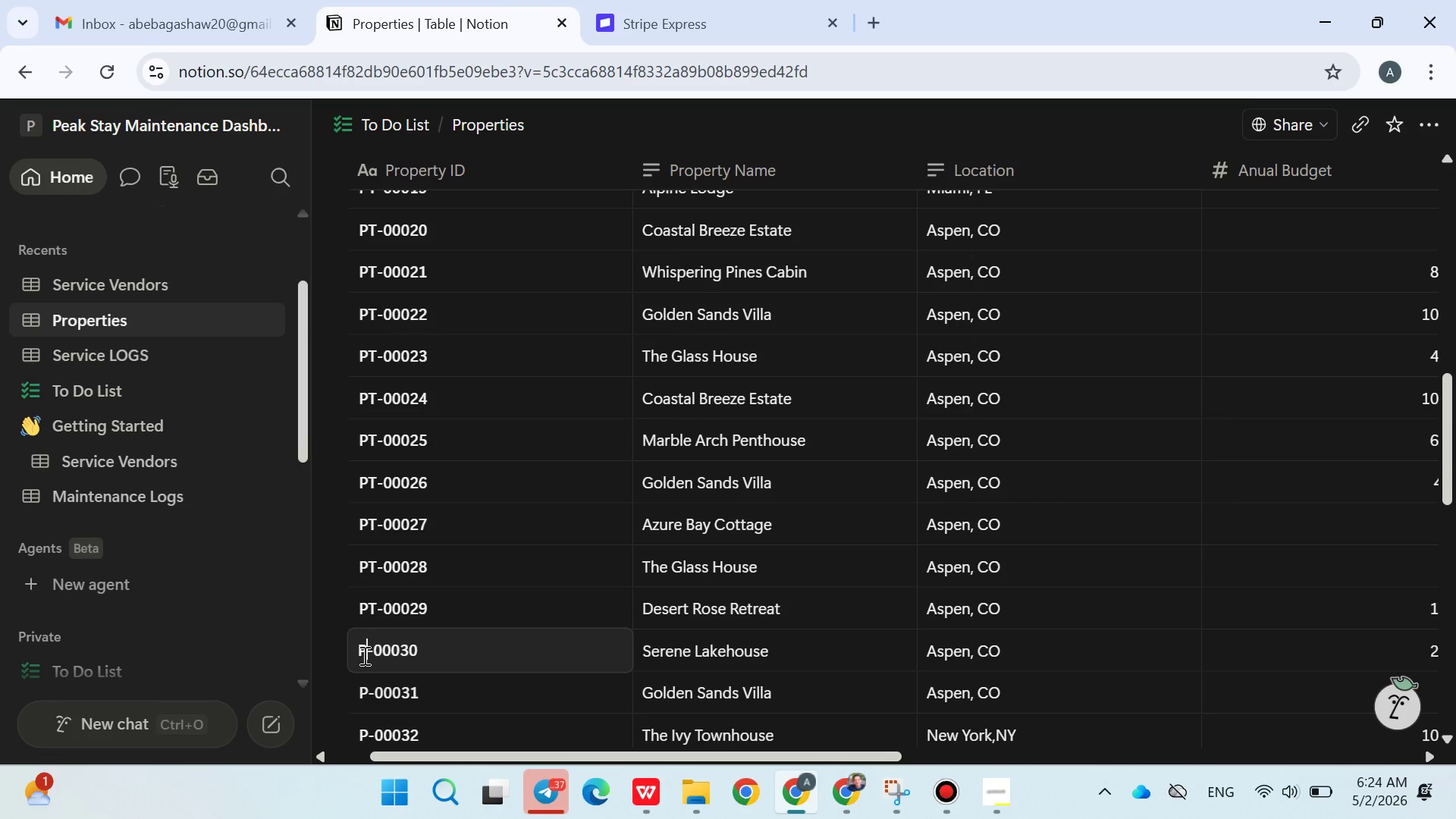 
key(T)
 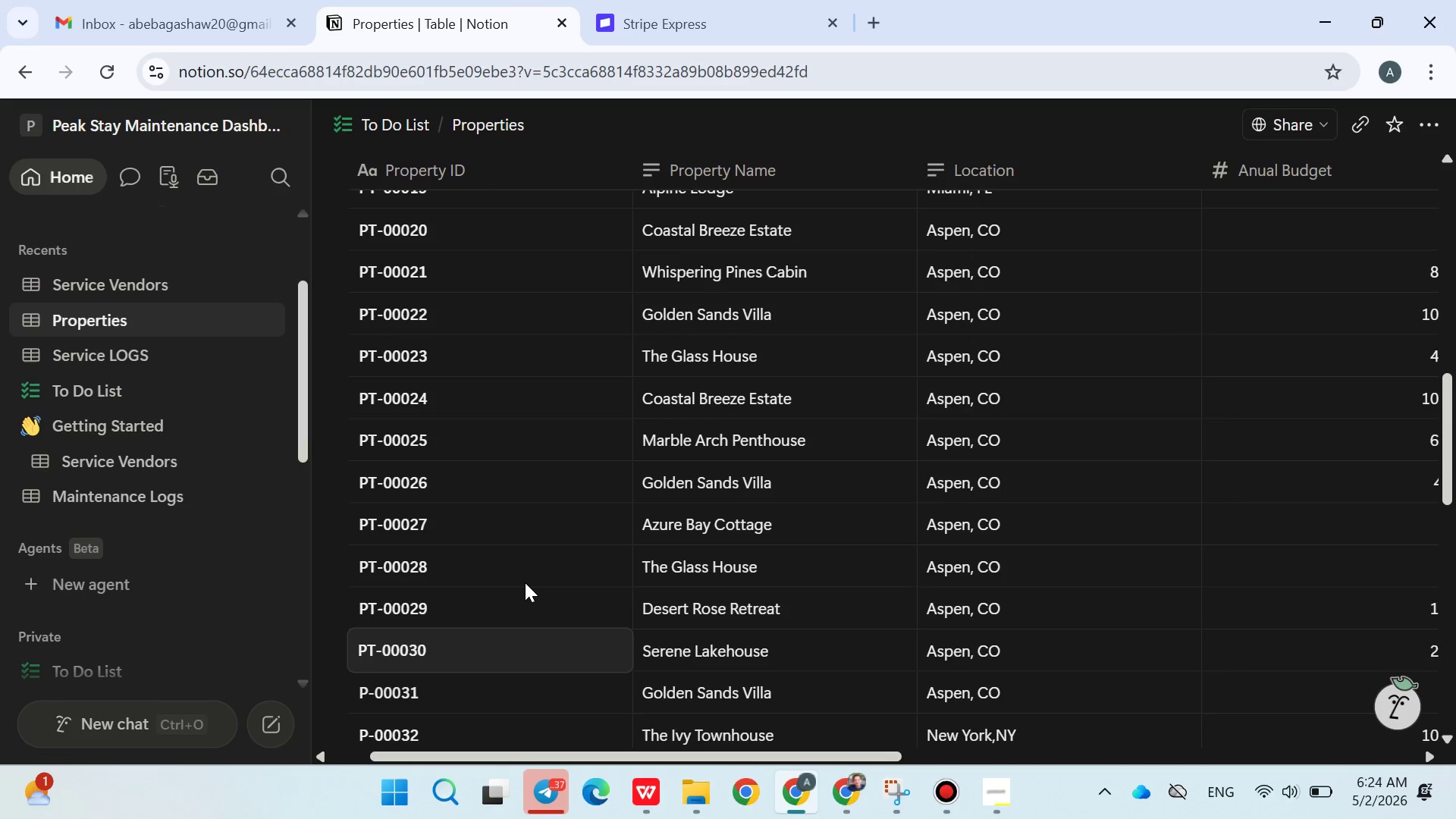 
left_click([525, 582])
 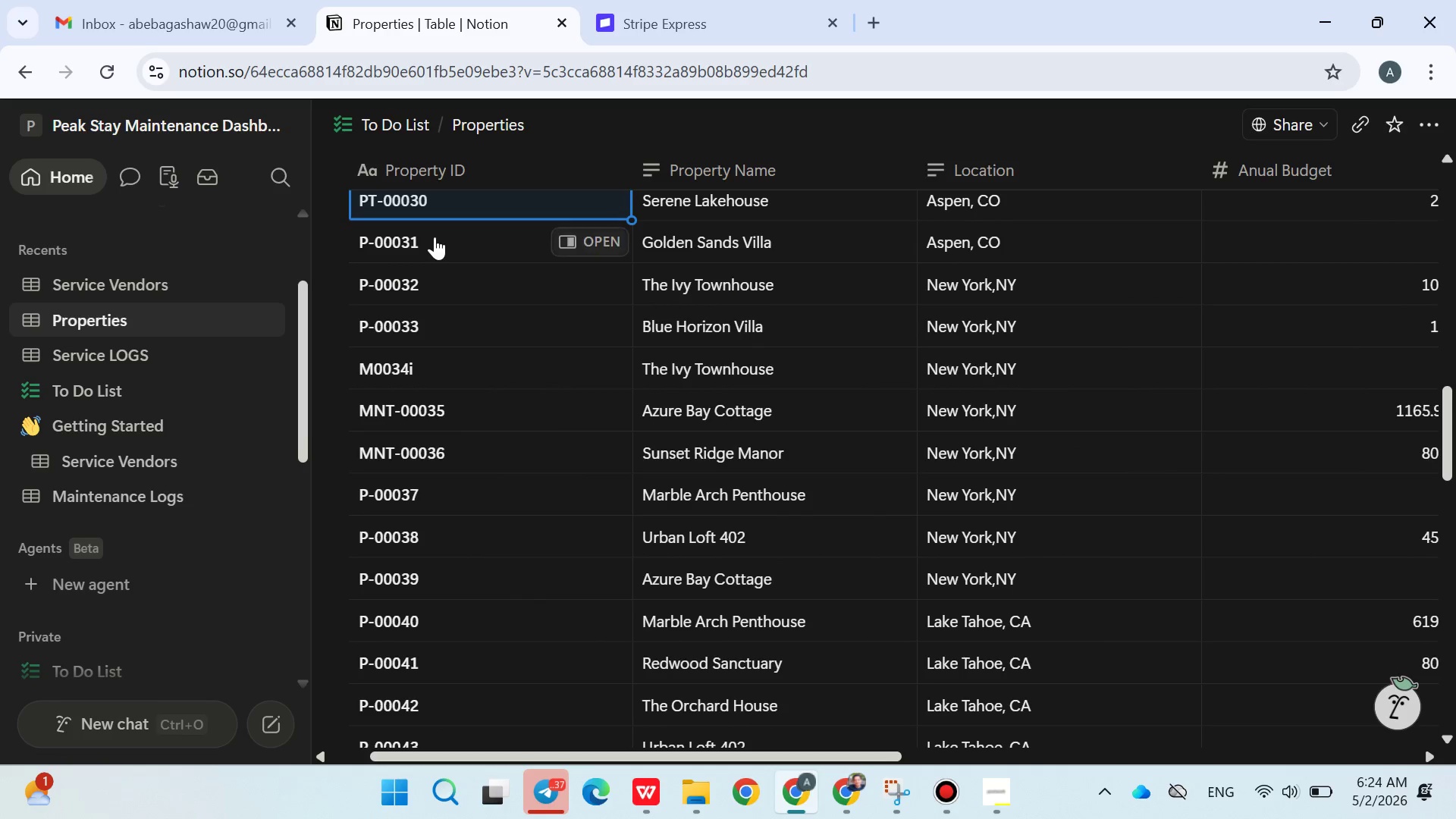 
double_click([429, 241])
 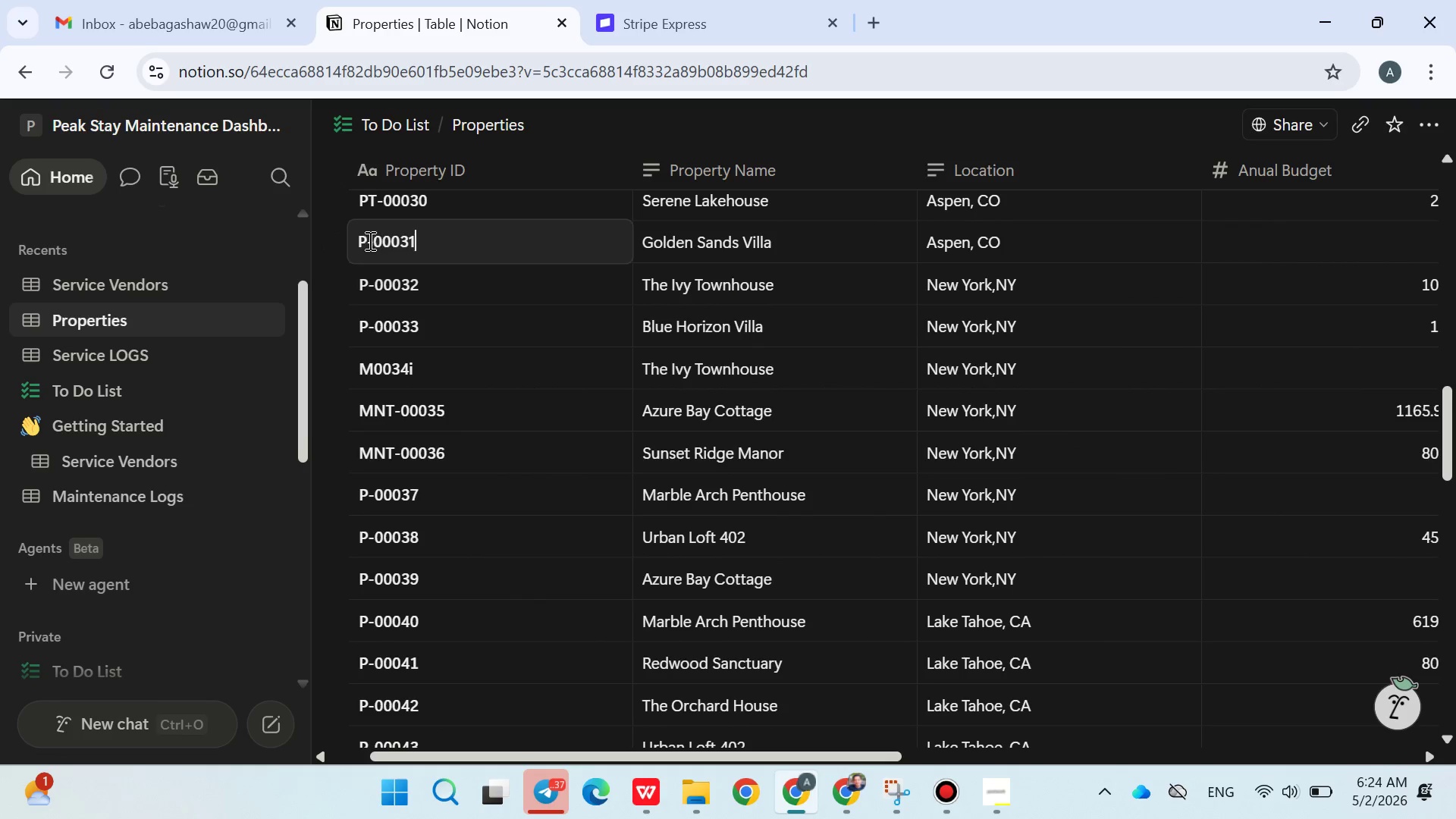 
left_click([366, 242])
 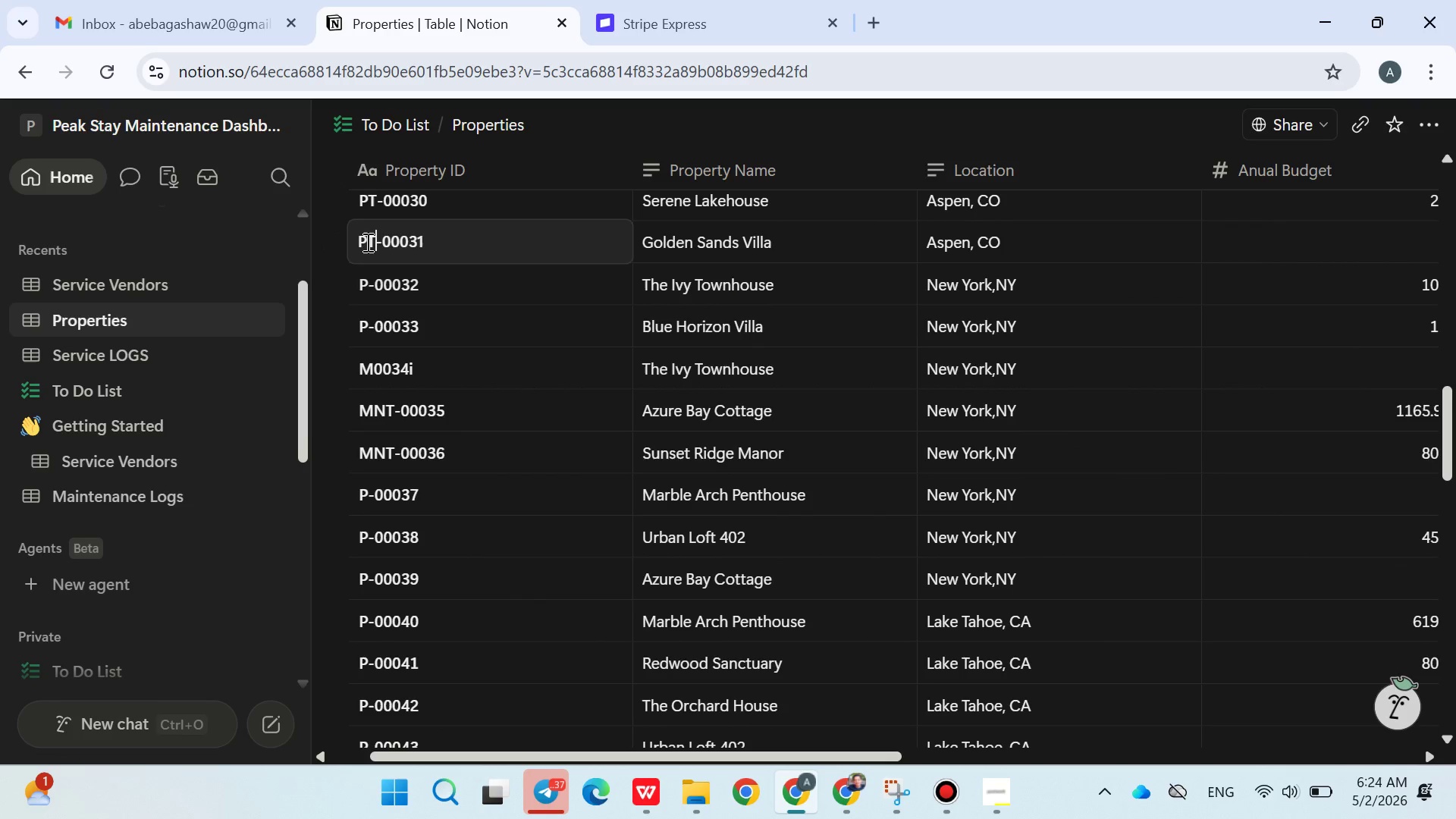 
key(T)
 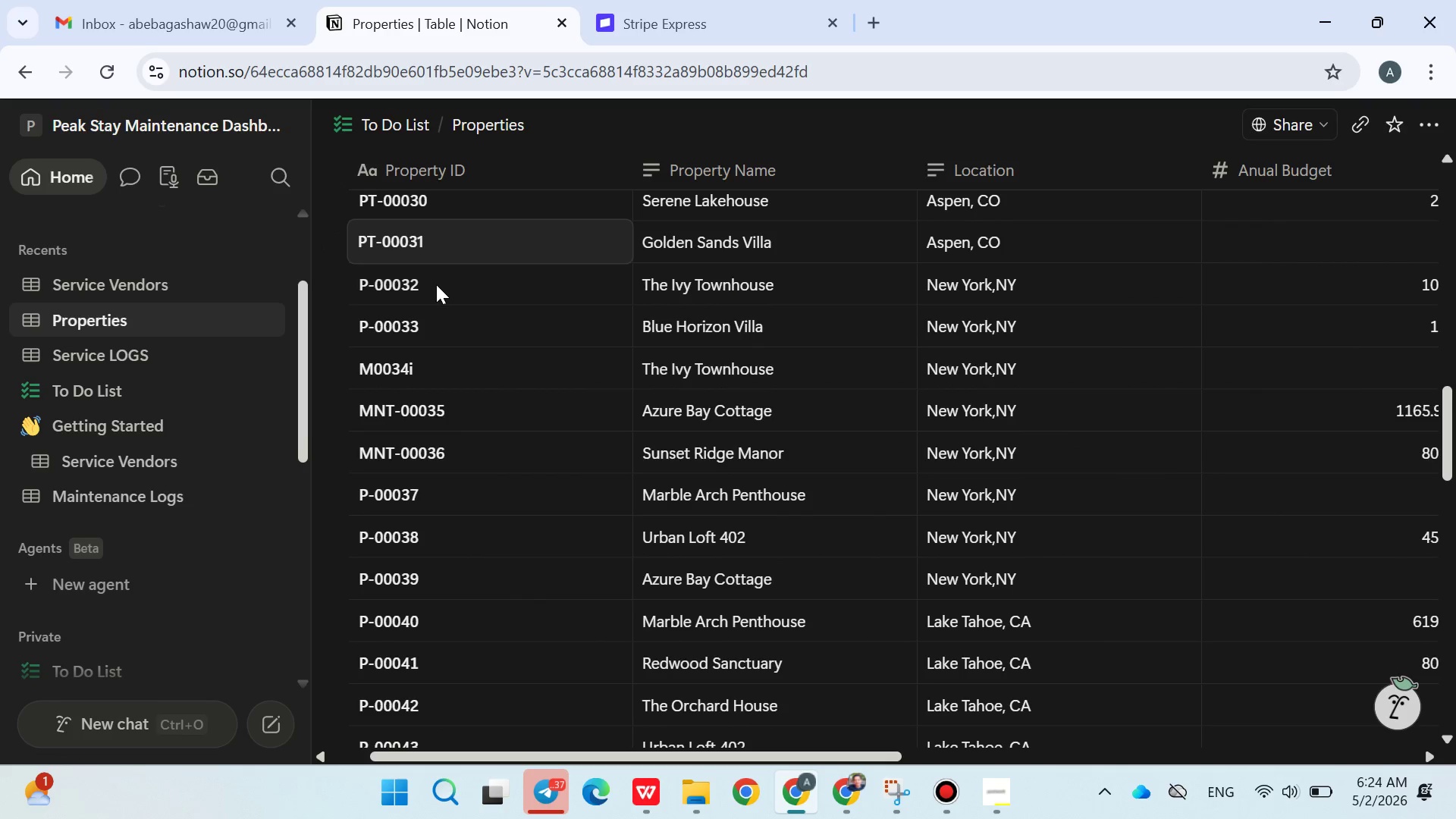 
left_click([436, 284])
 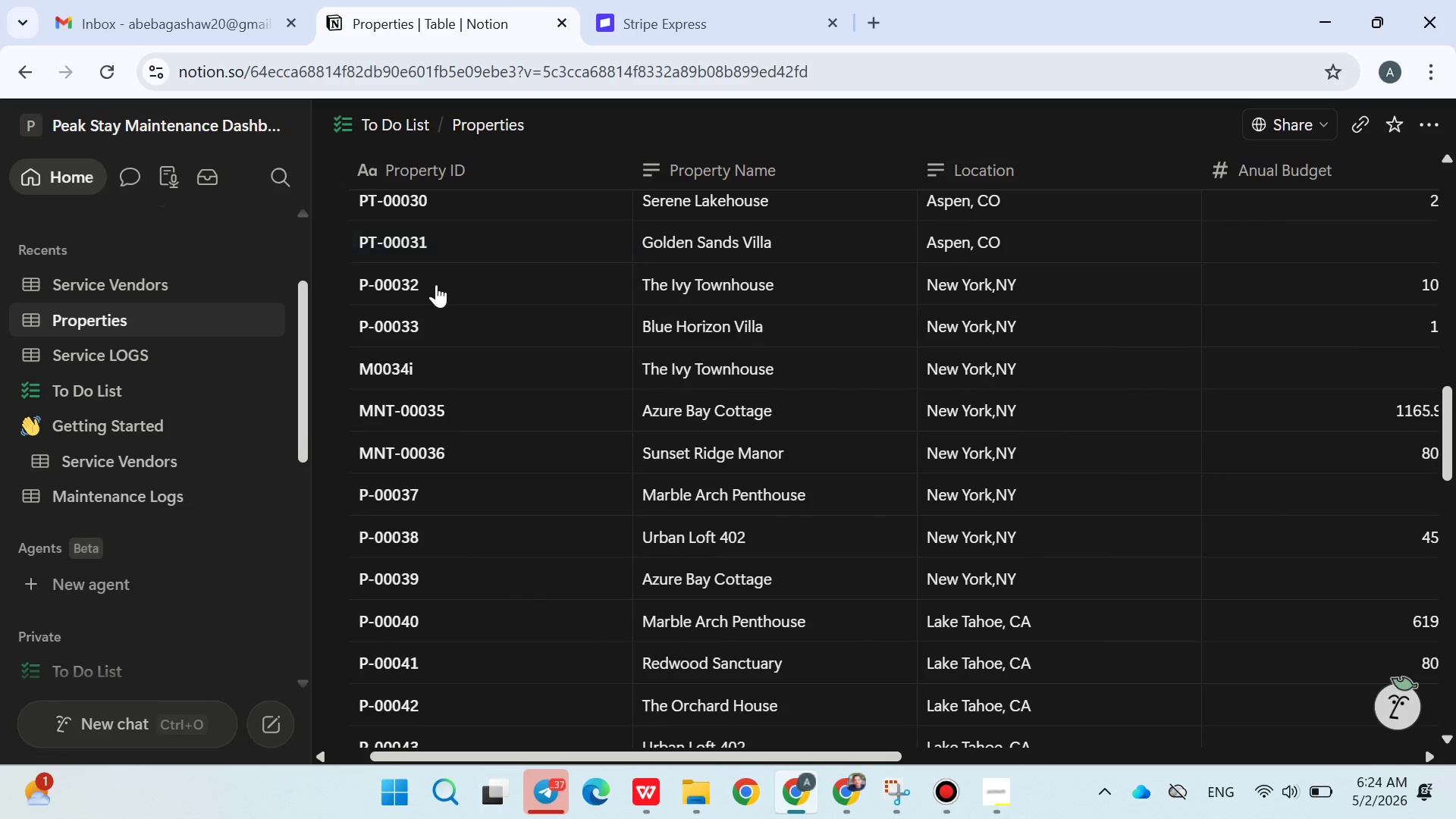 
double_click([436, 284])
 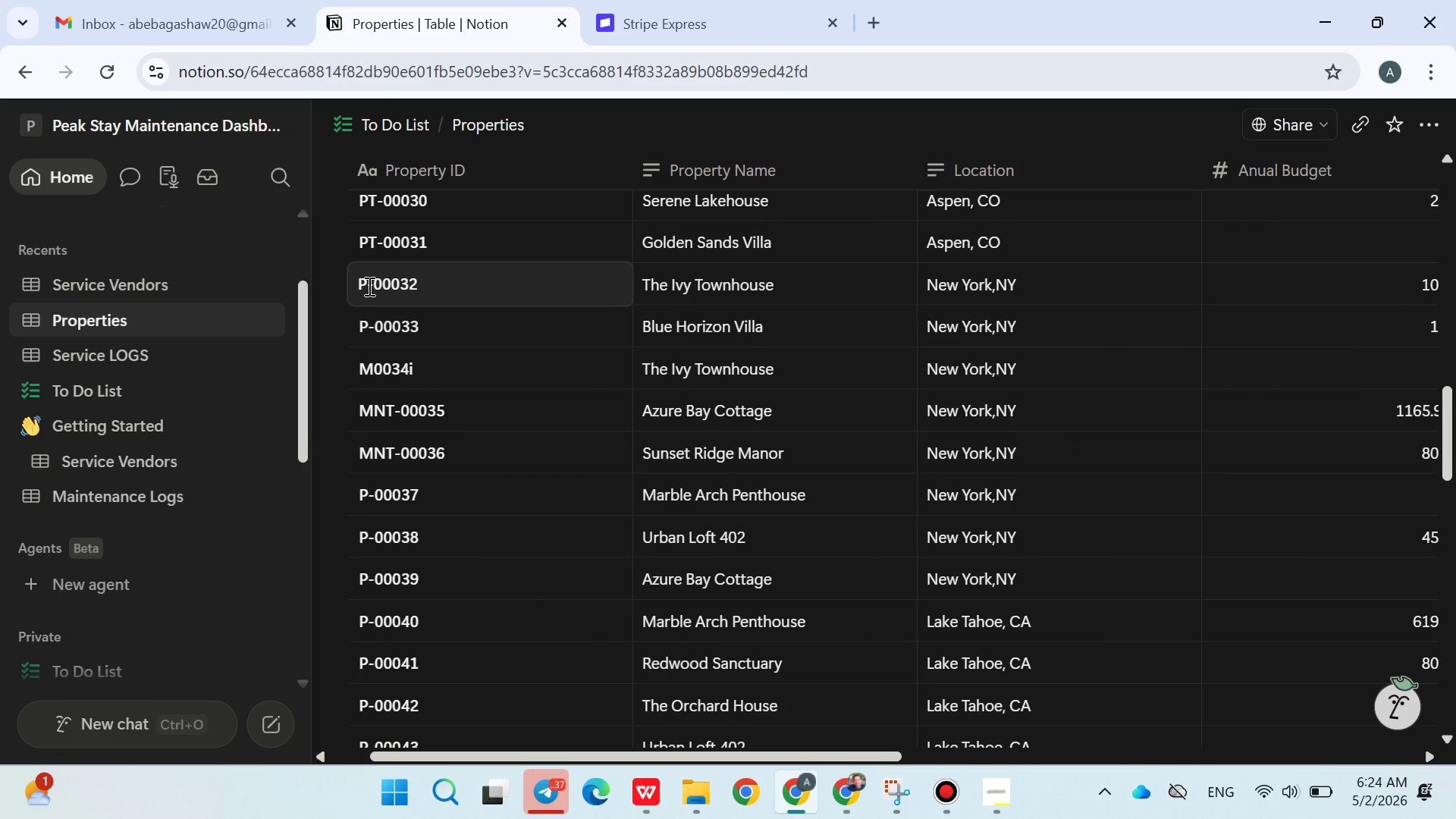 
left_click([368, 286])
 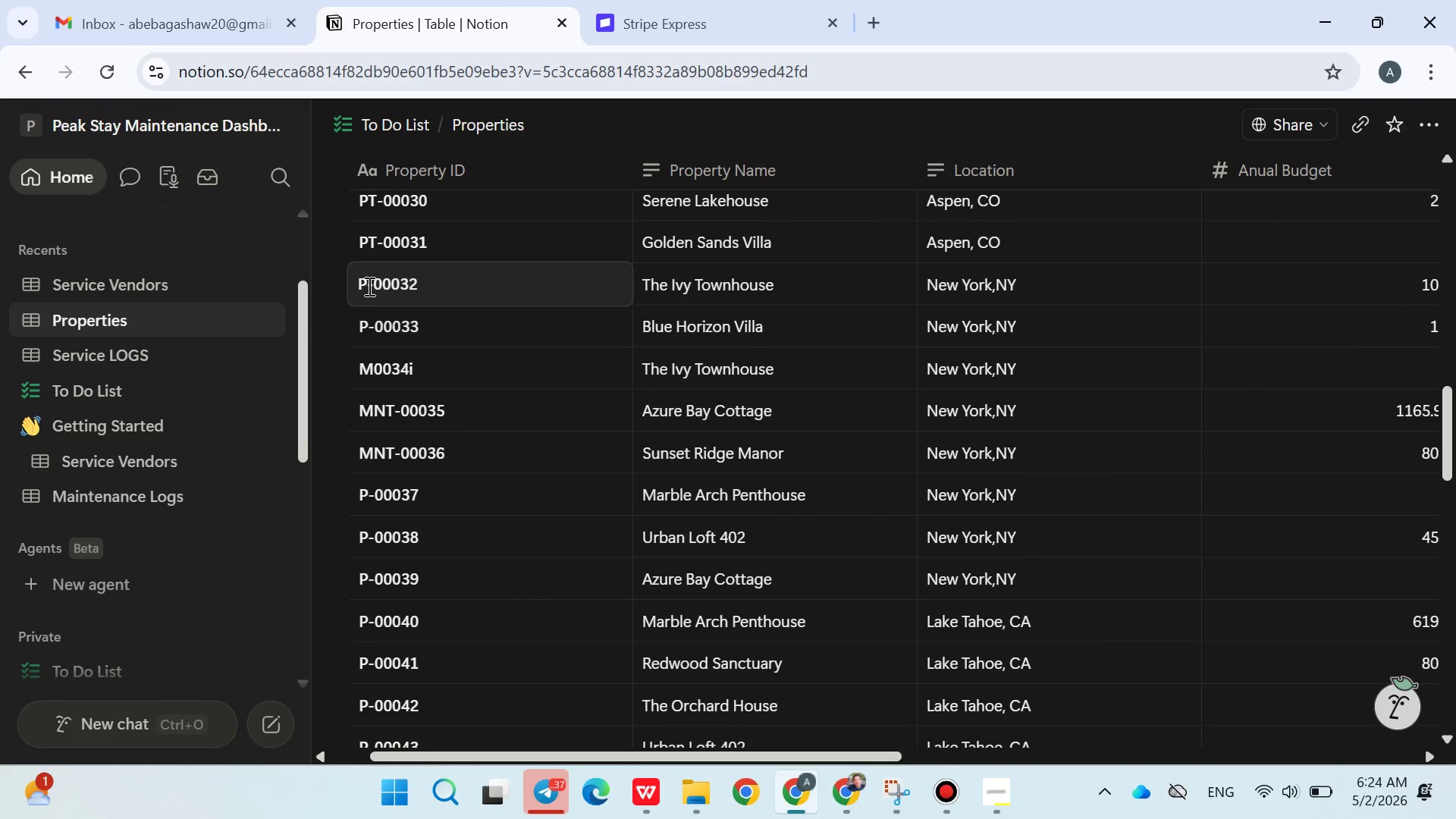 
key(T)
 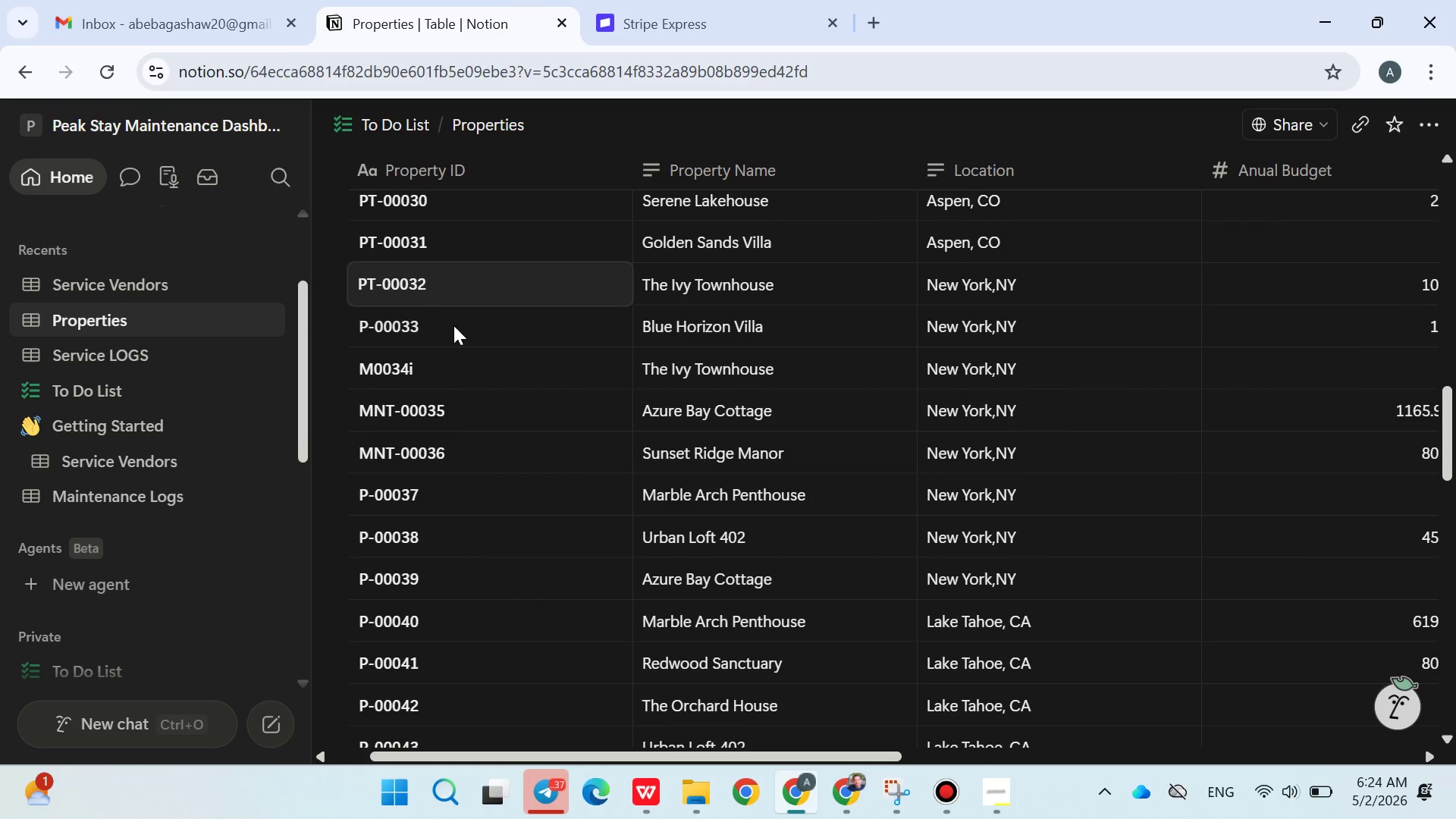 
left_click([453, 325])
 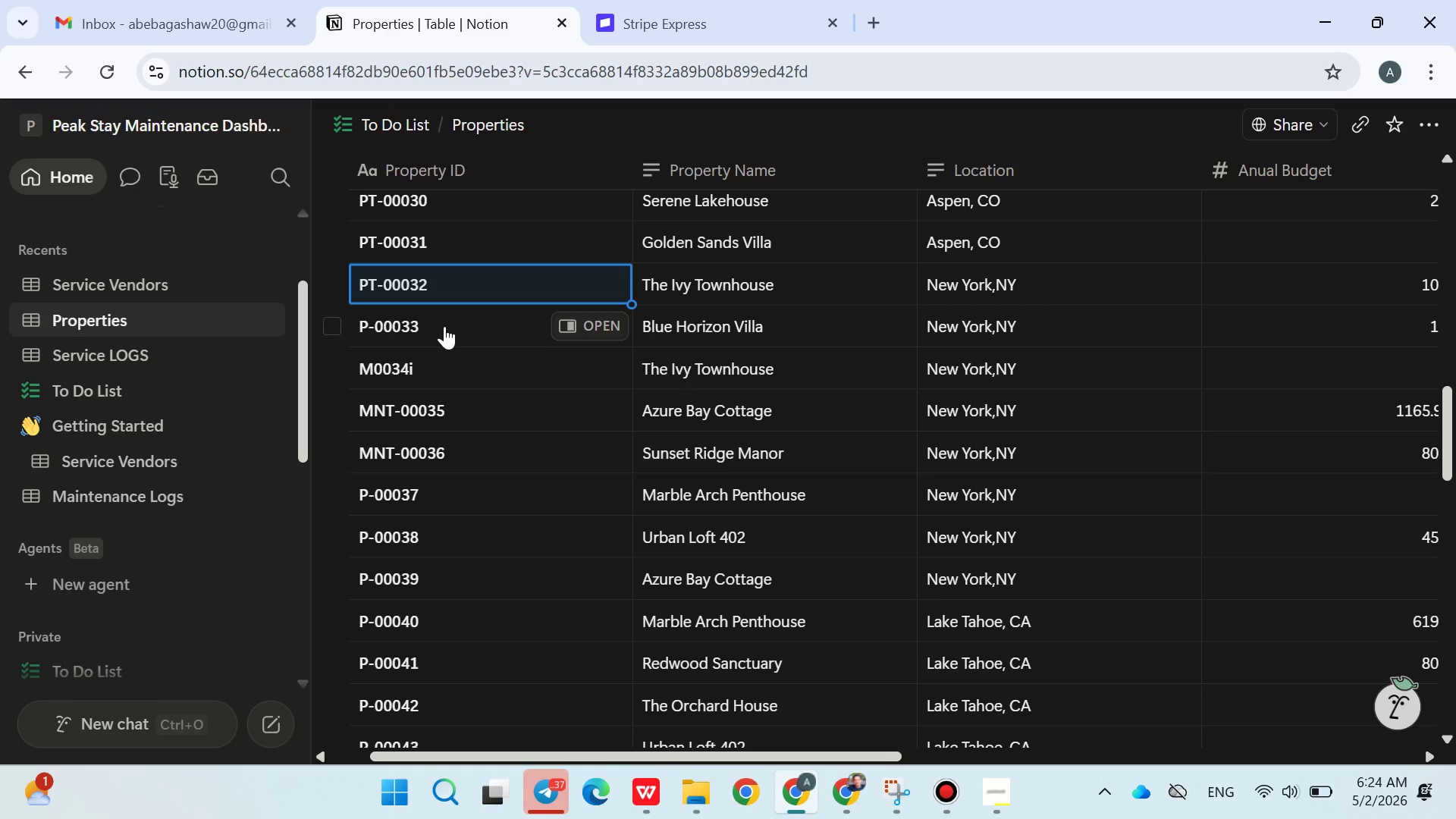 
double_click([444, 326])
 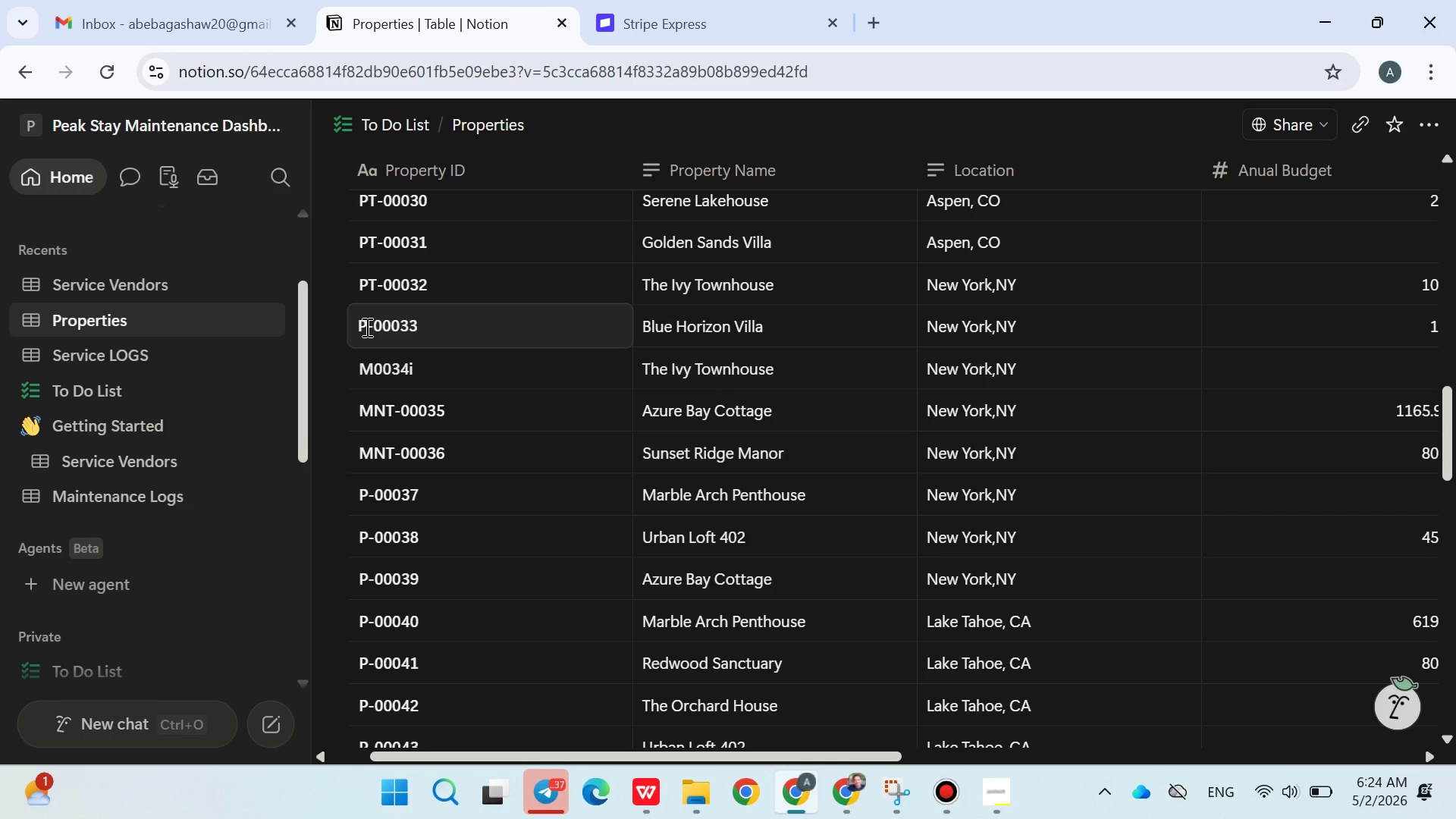 
left_click([365, 327])
 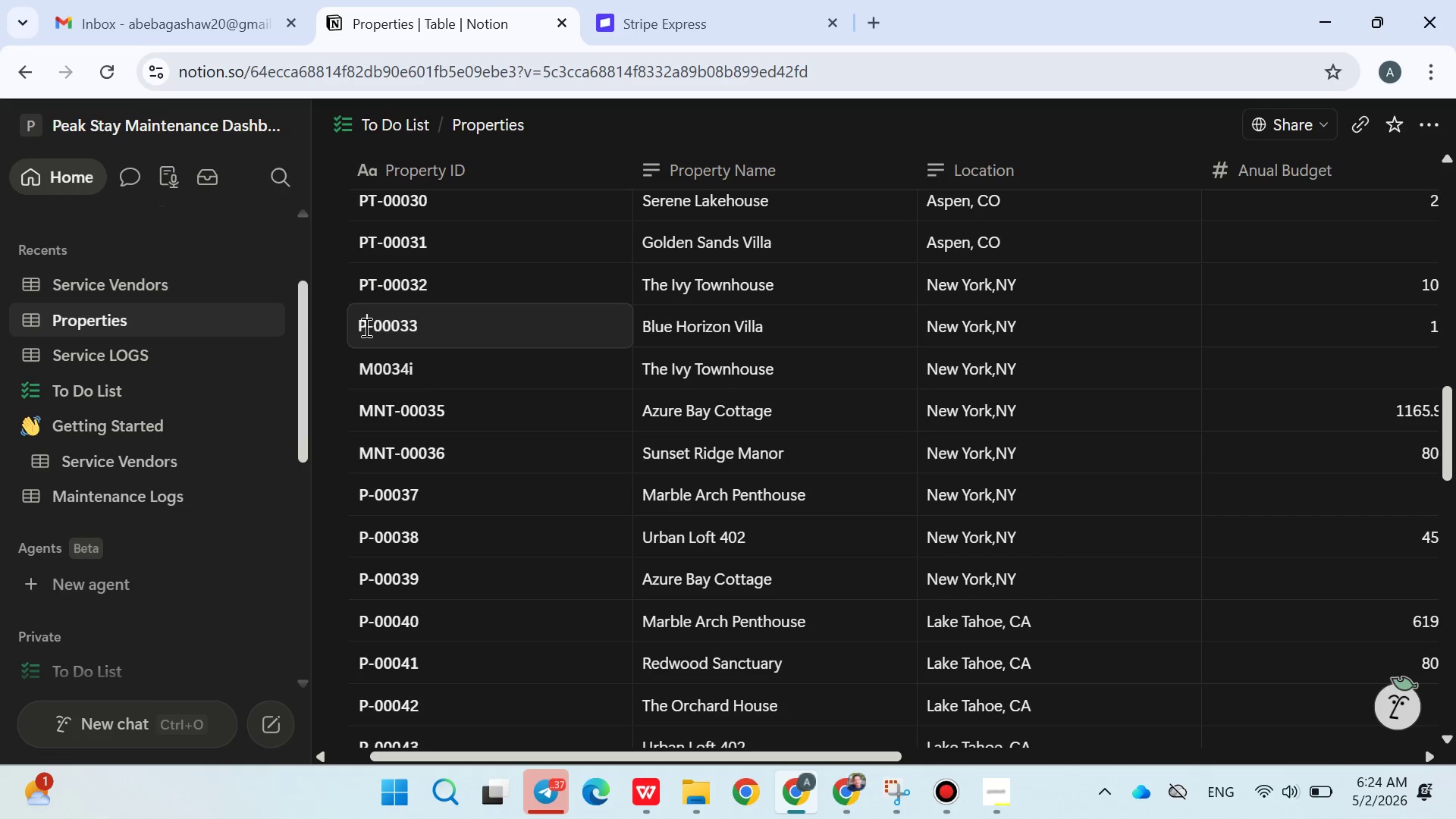 
key(T)
 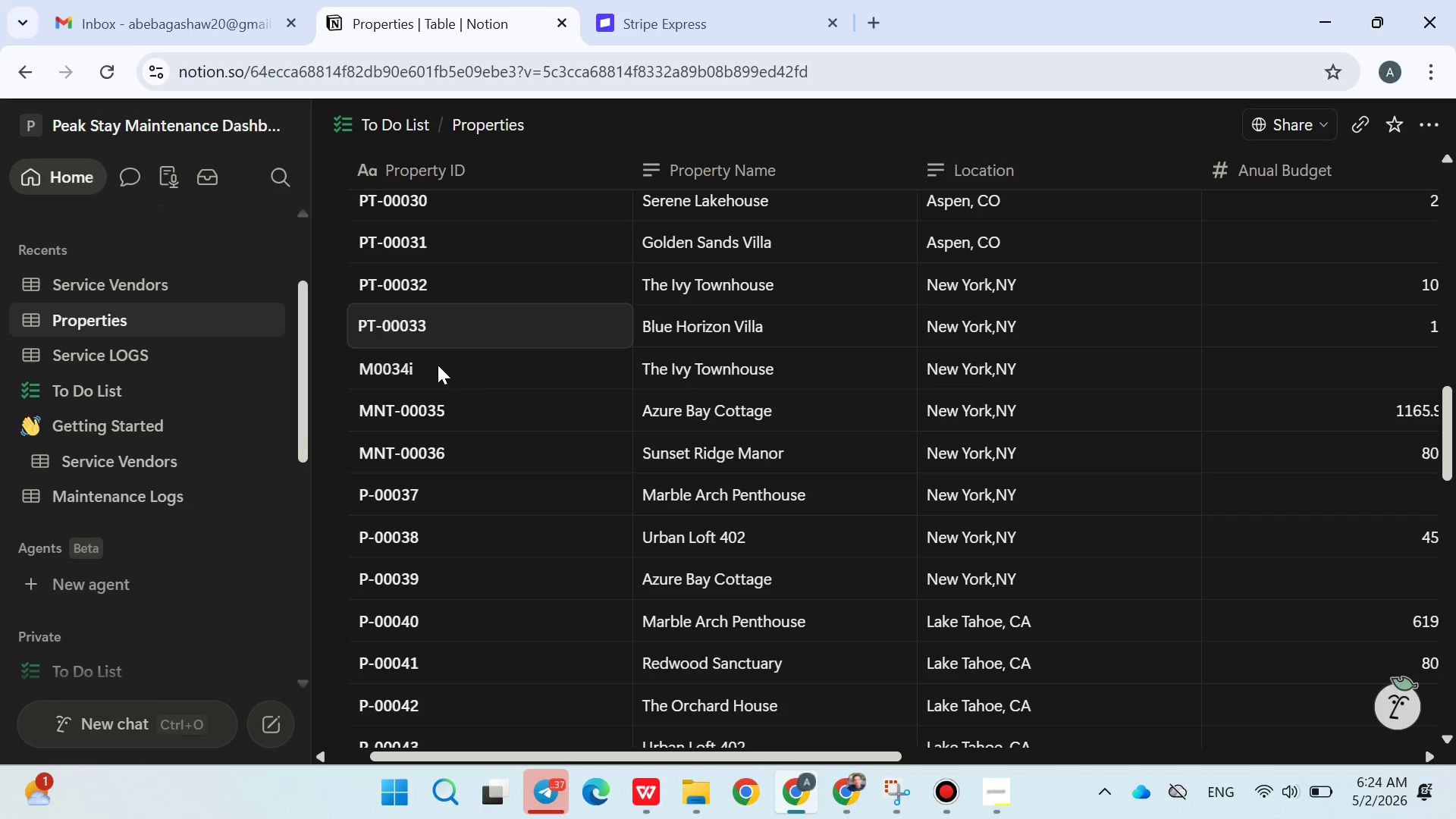 
left_click([438, 365])
 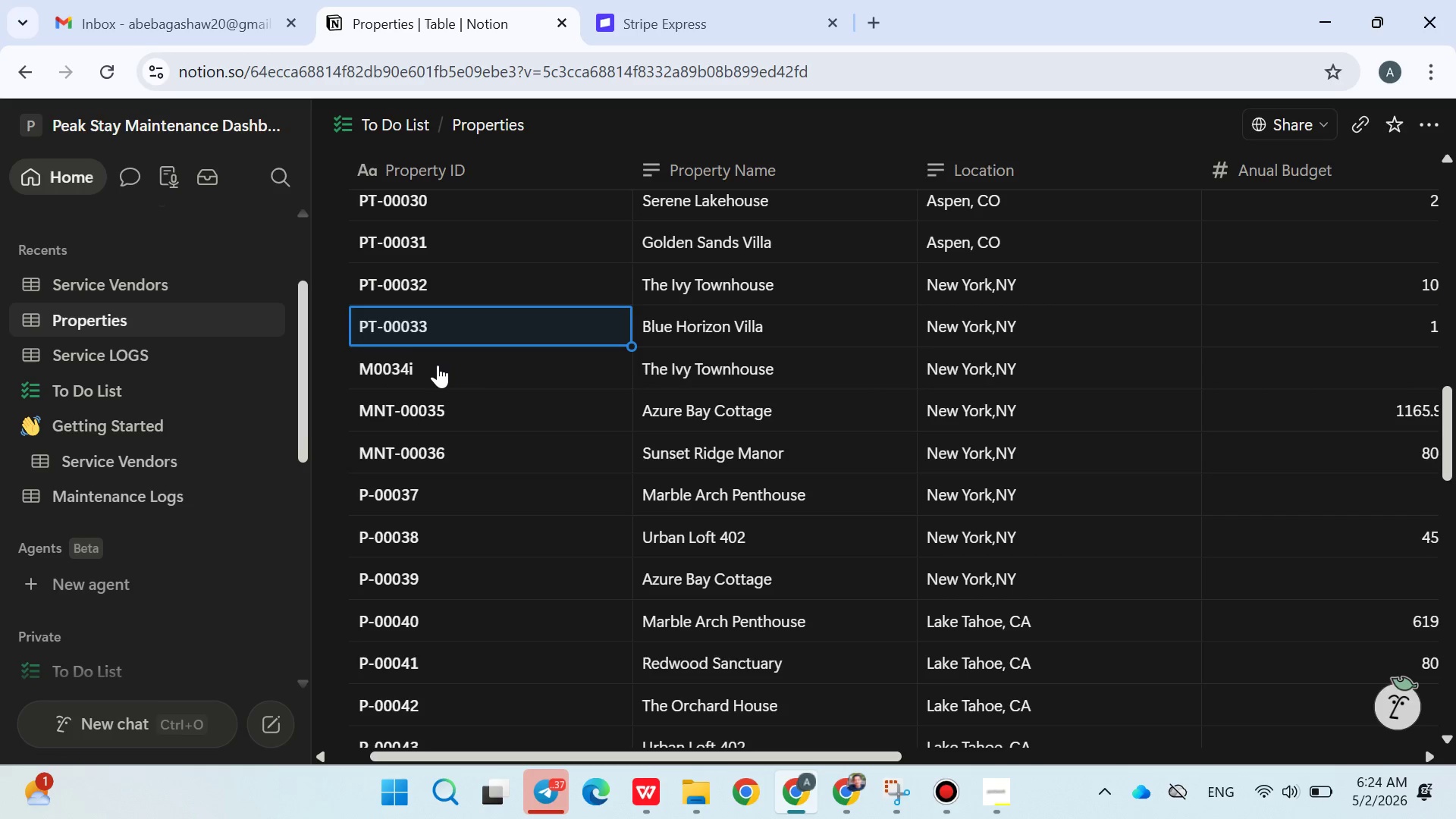 
double_click([438, 365])
 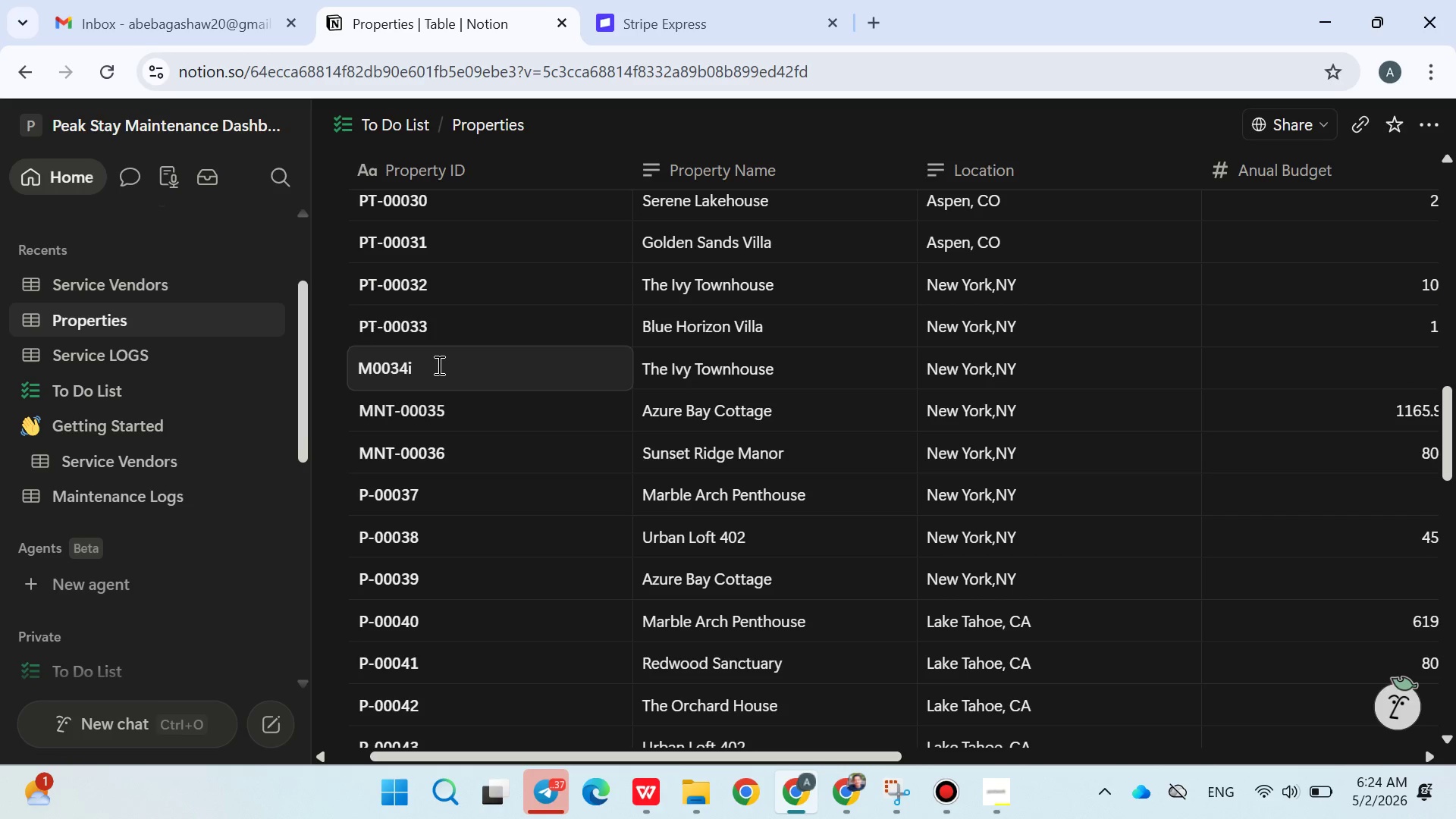 
key(Backspace)
 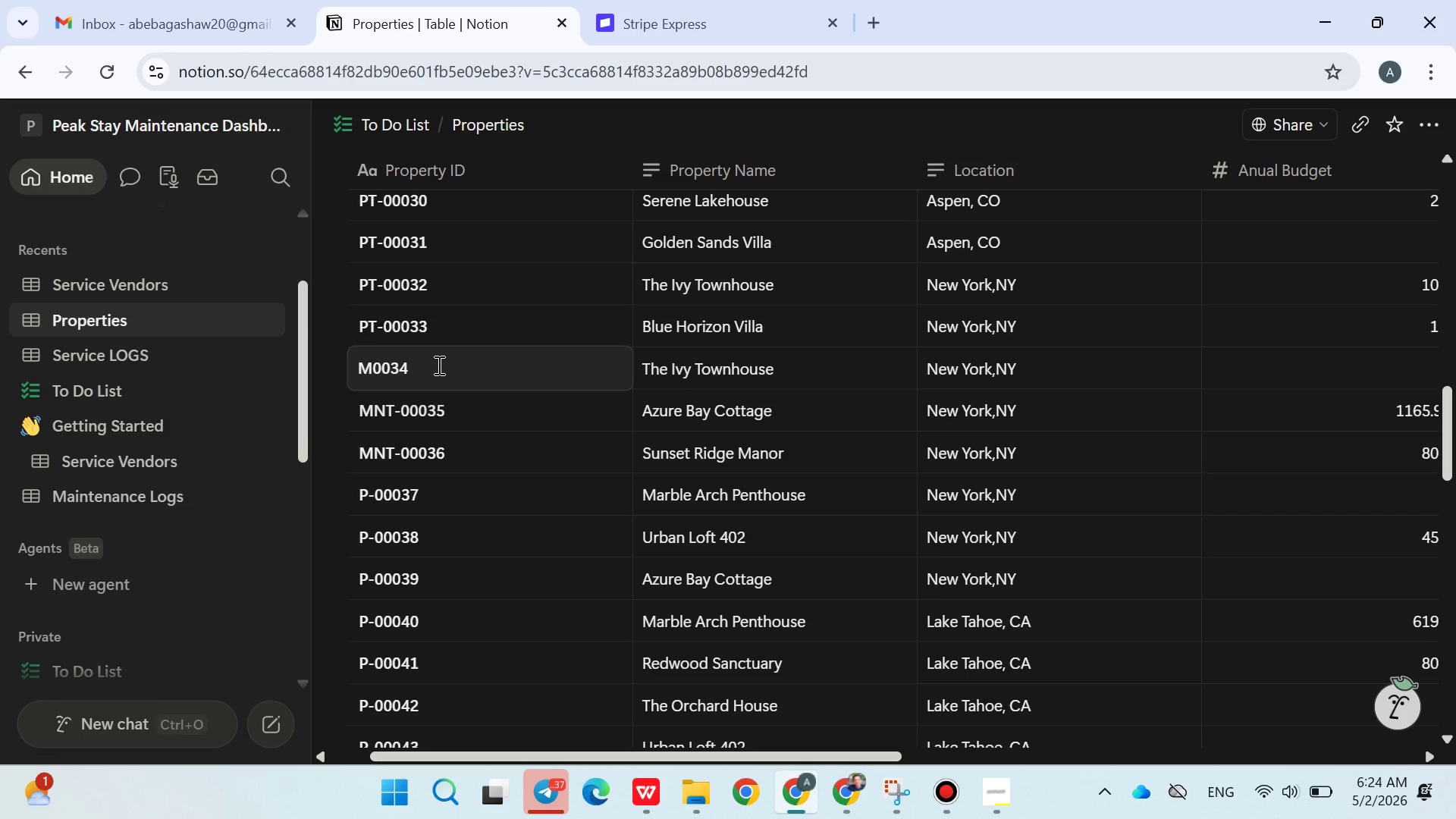 
key(ArrowLeft)
 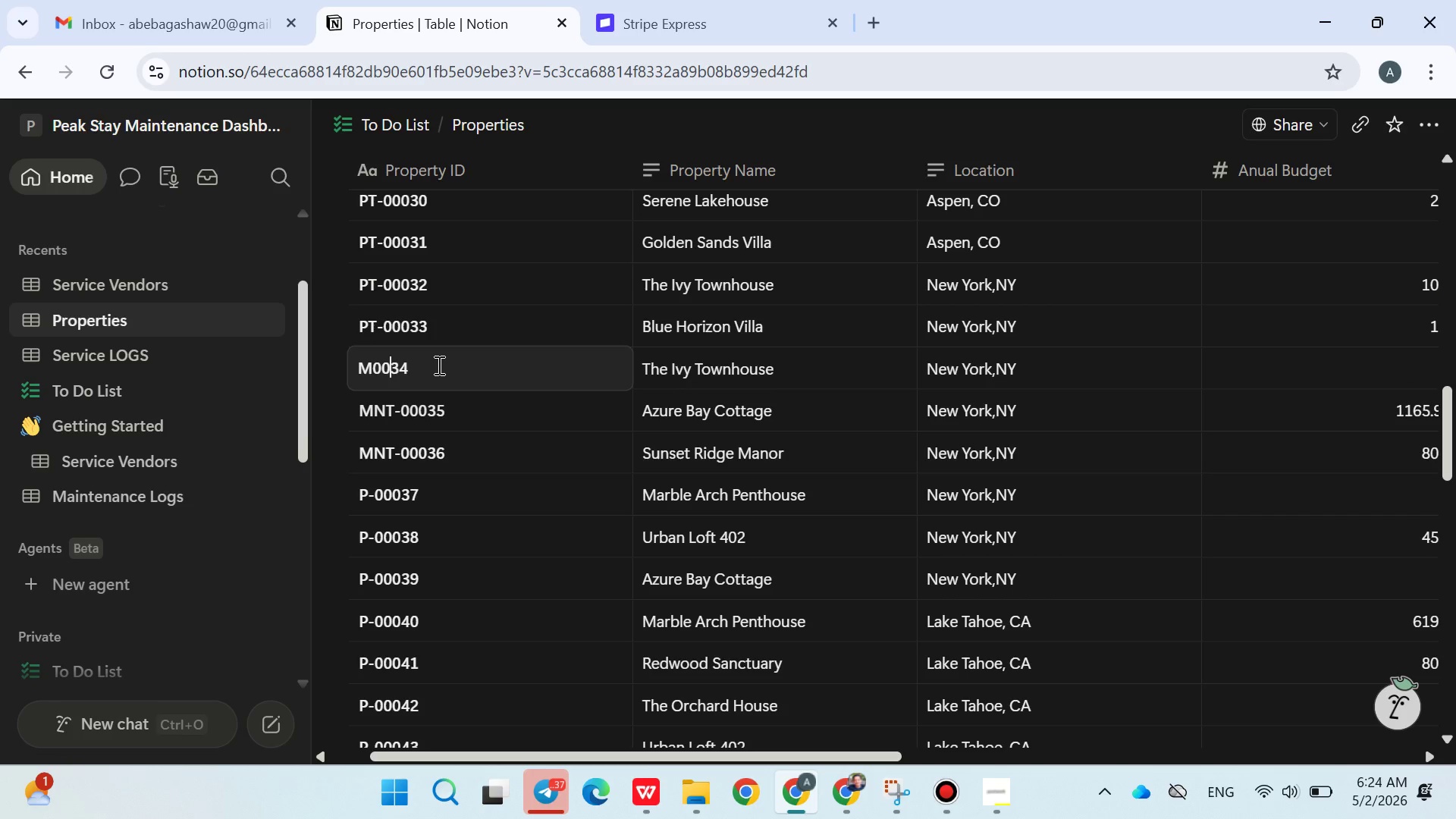 
key(ArrowLeft)
 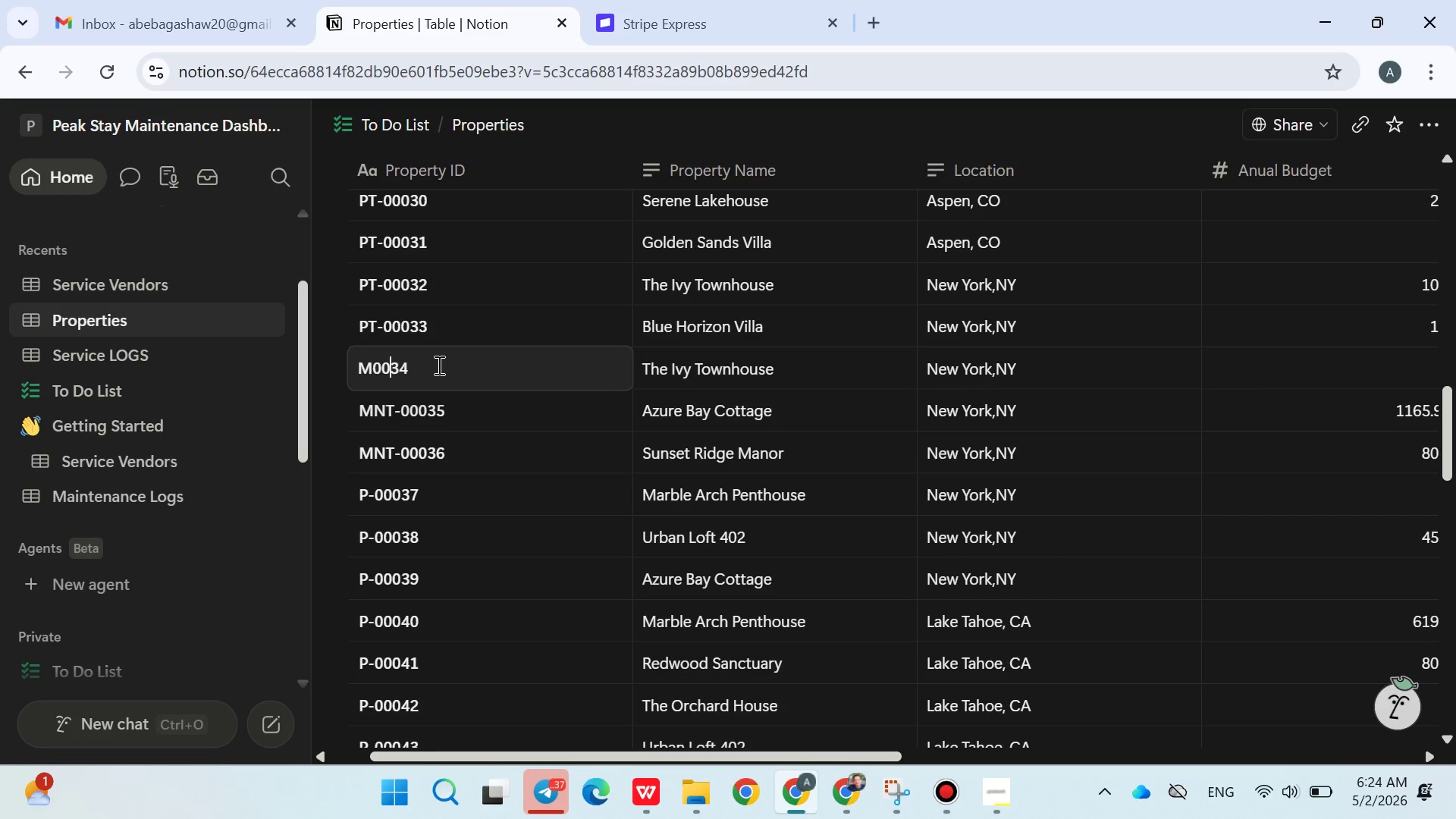 
key(0)
 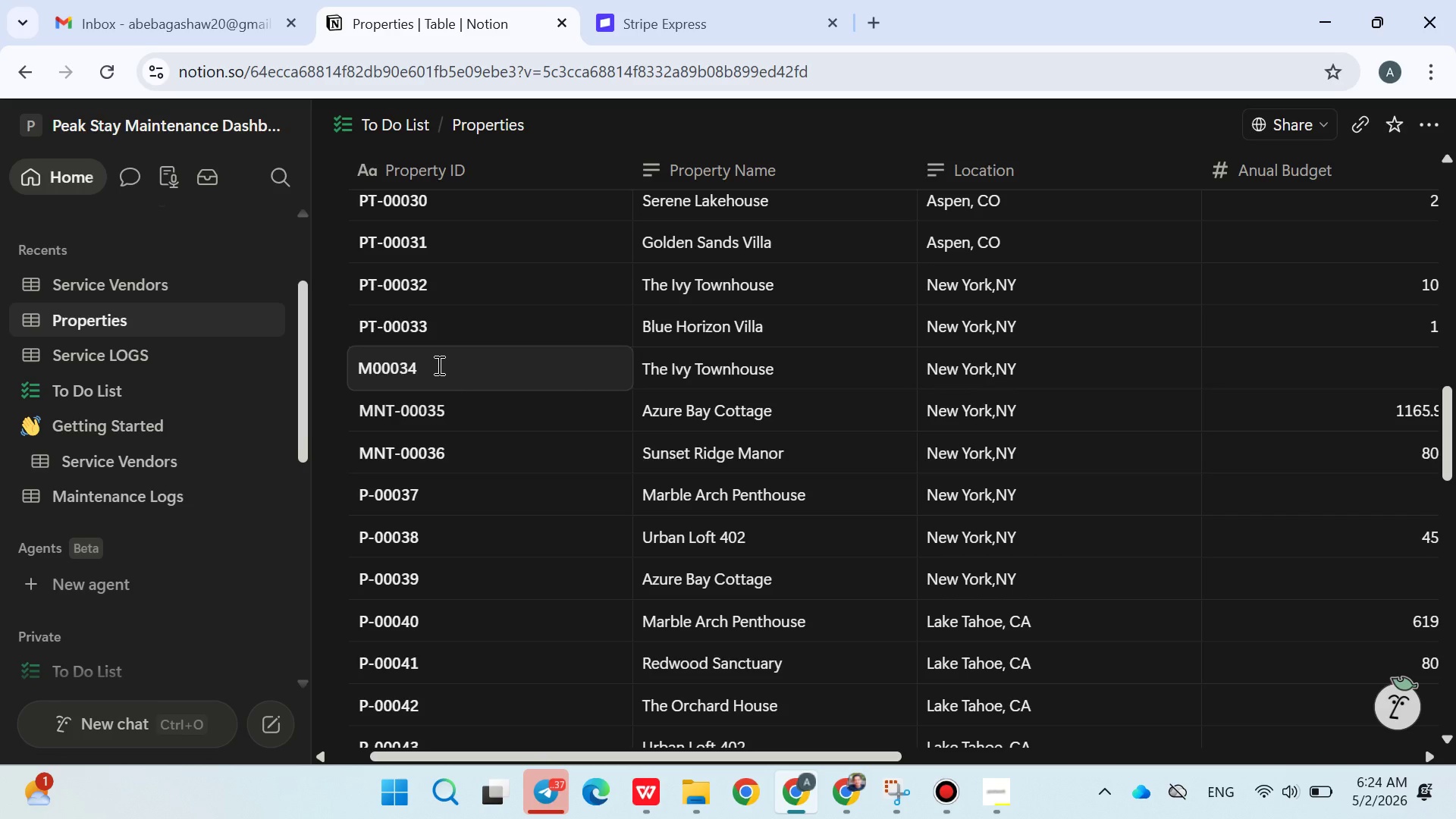 
key(ArrowLeft)
 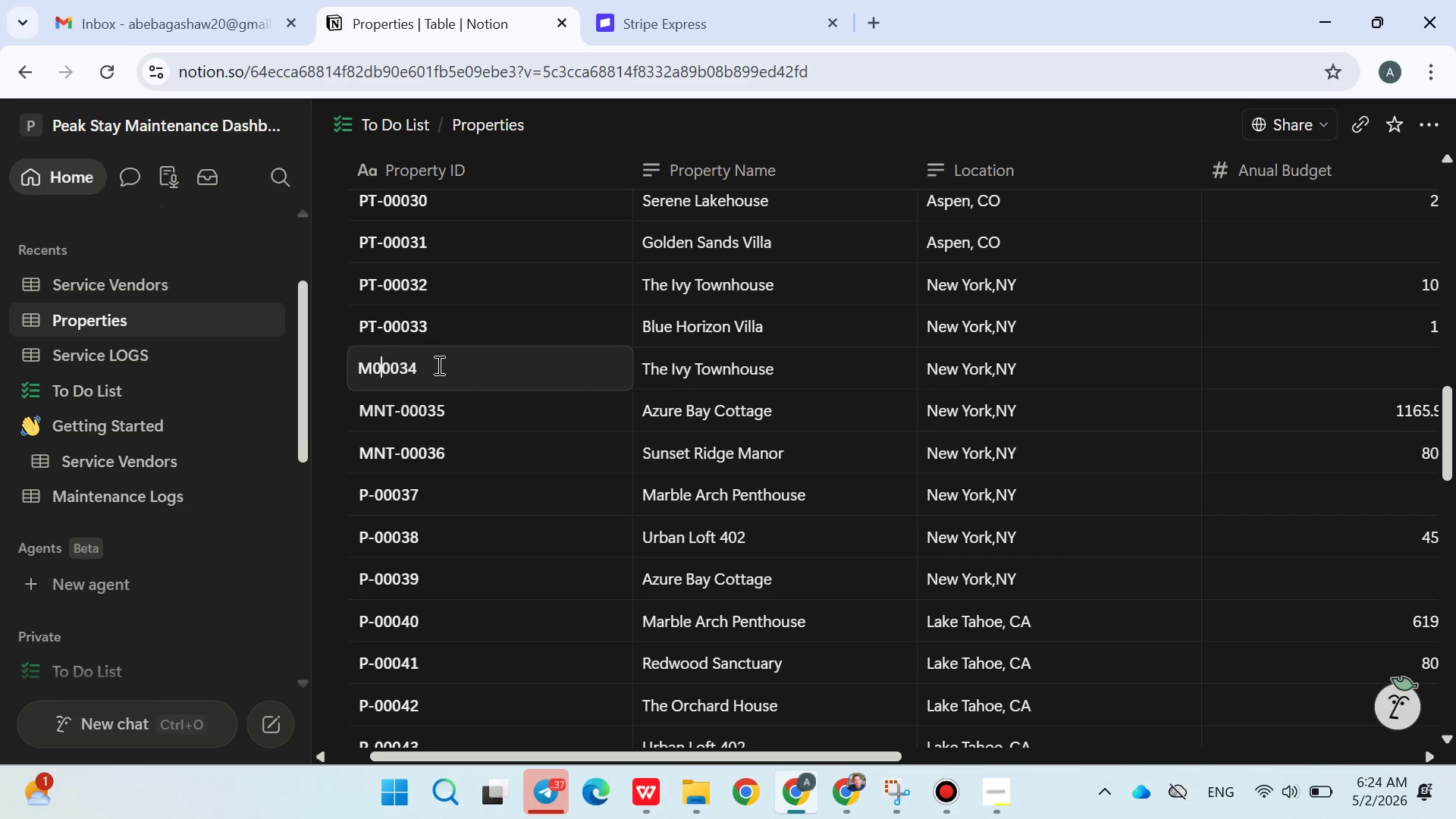 
key(ArrowLeft)
 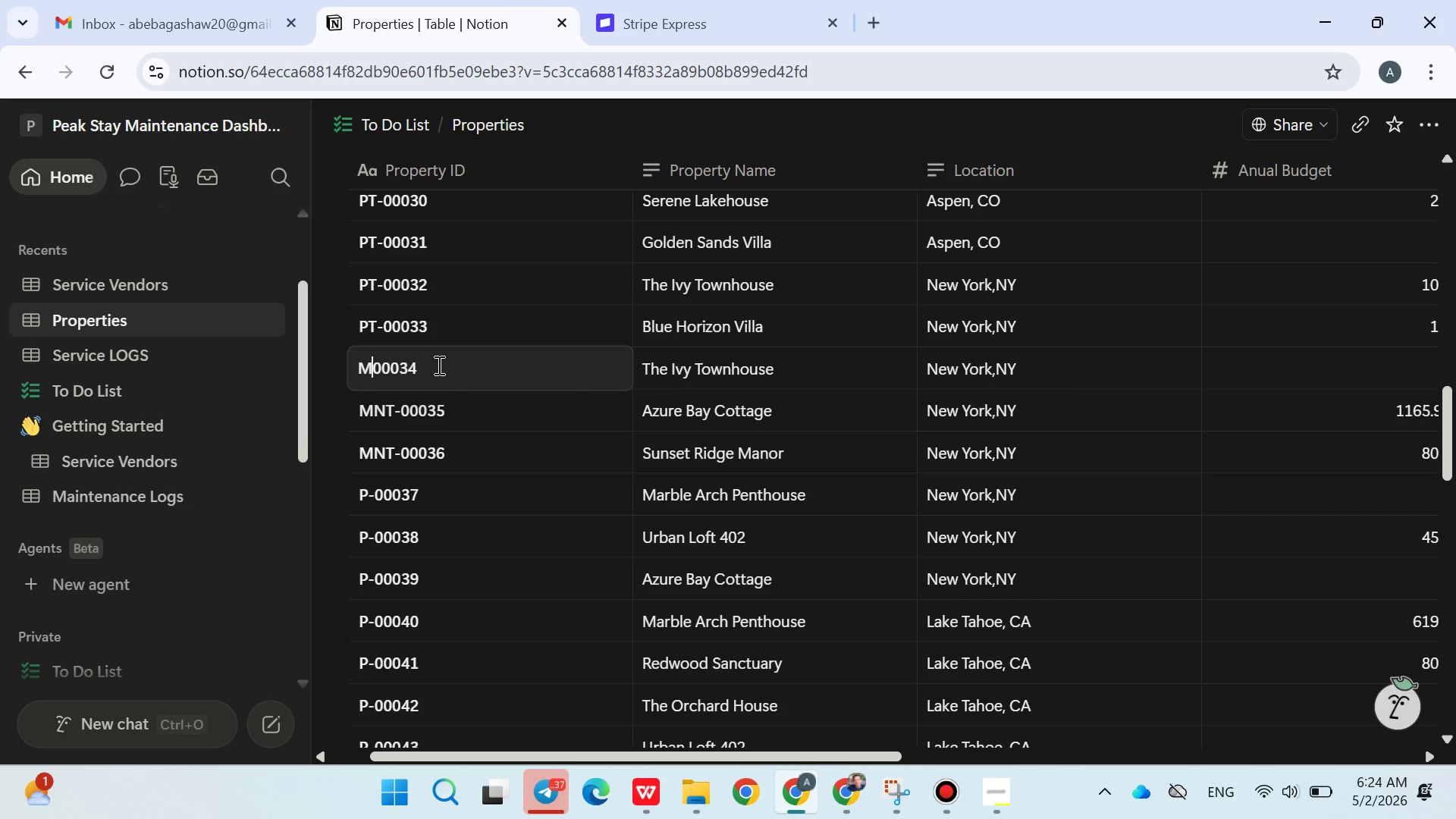 
key(ArrowLeft)
 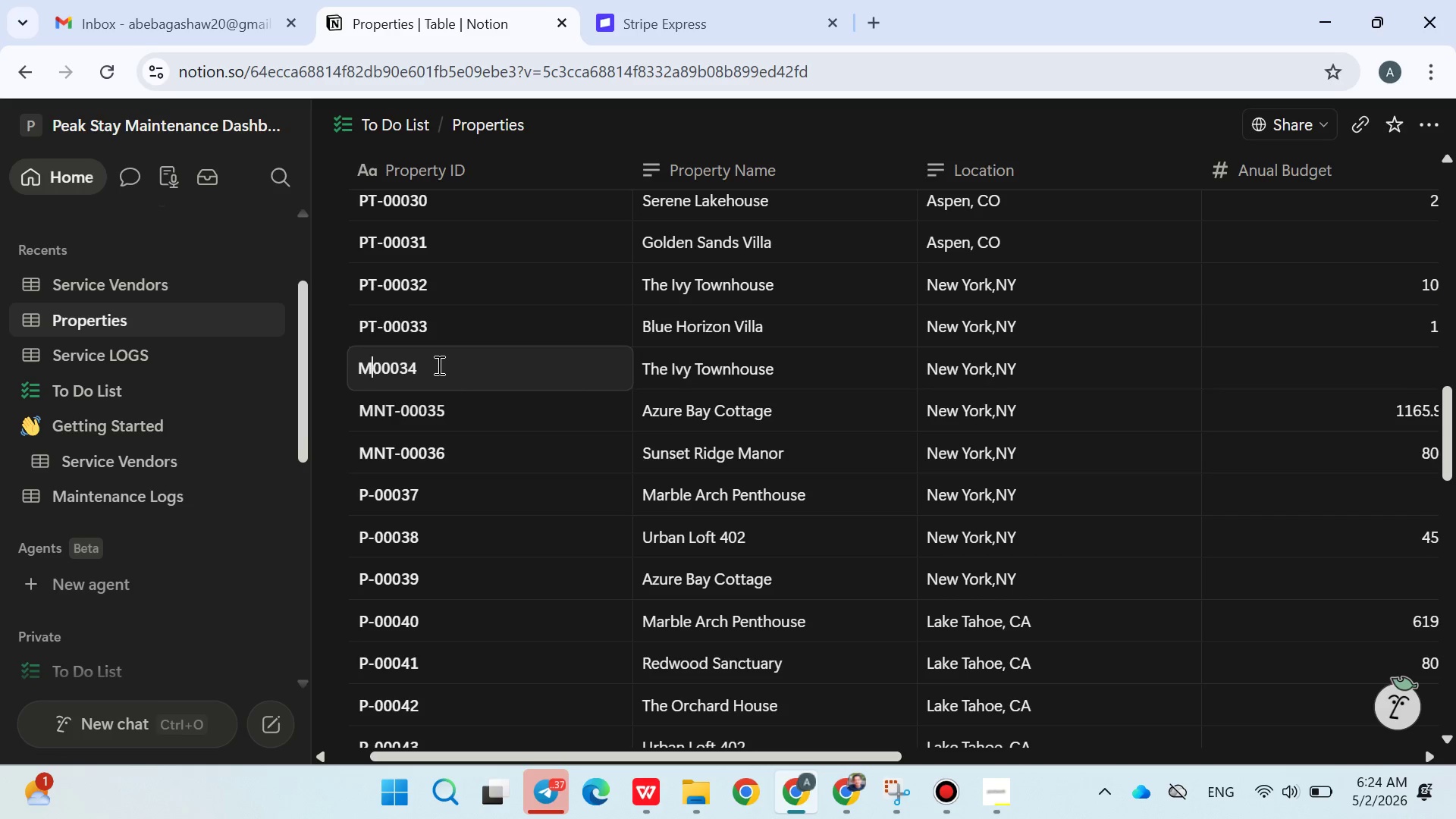 
key(Backspace)
type(P)
key(Backspace)
type(pt)
 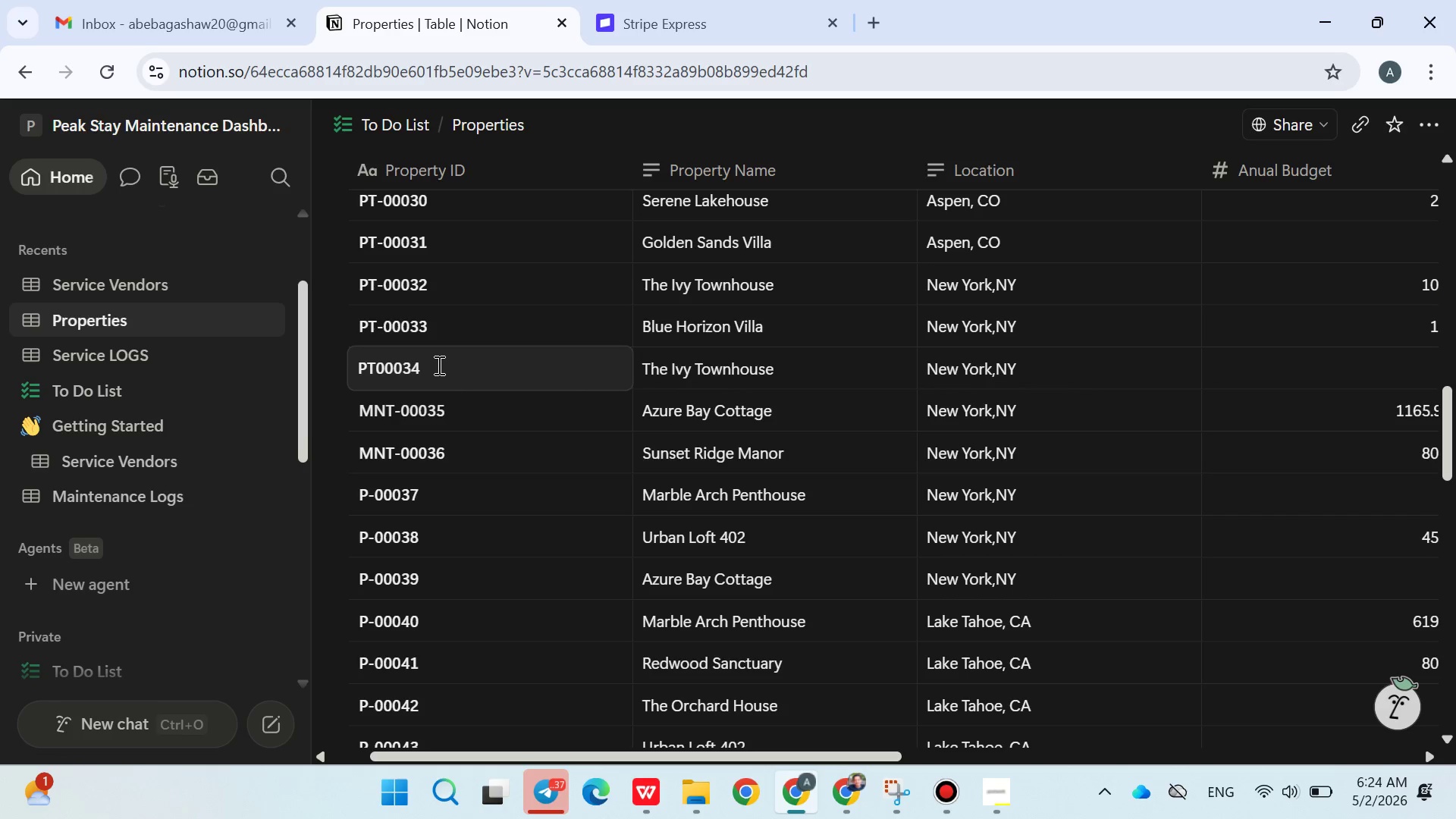 
left_click([457, 415])
 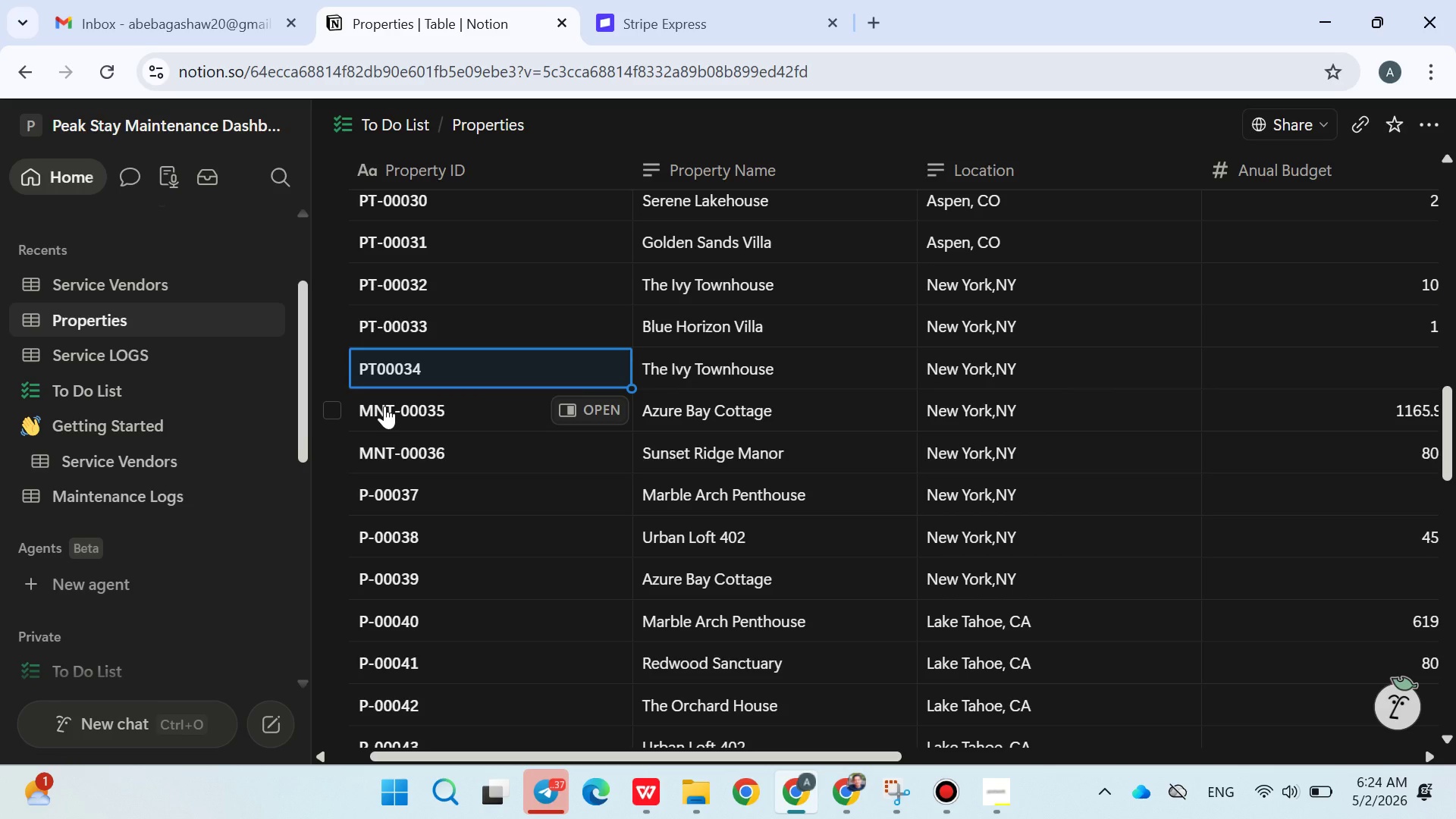 
double_click([384, 406])
 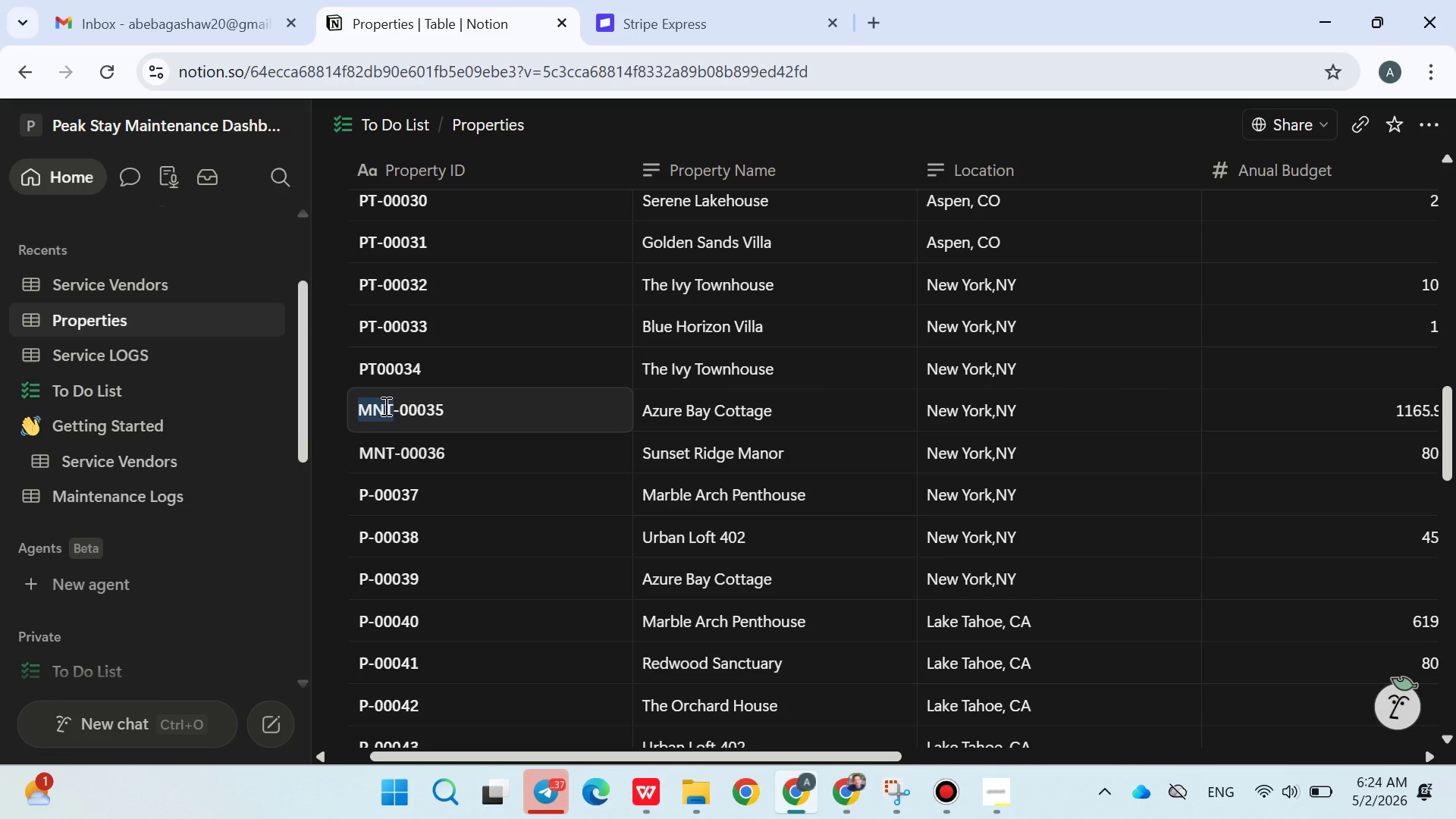 
left_click([384, 406])
 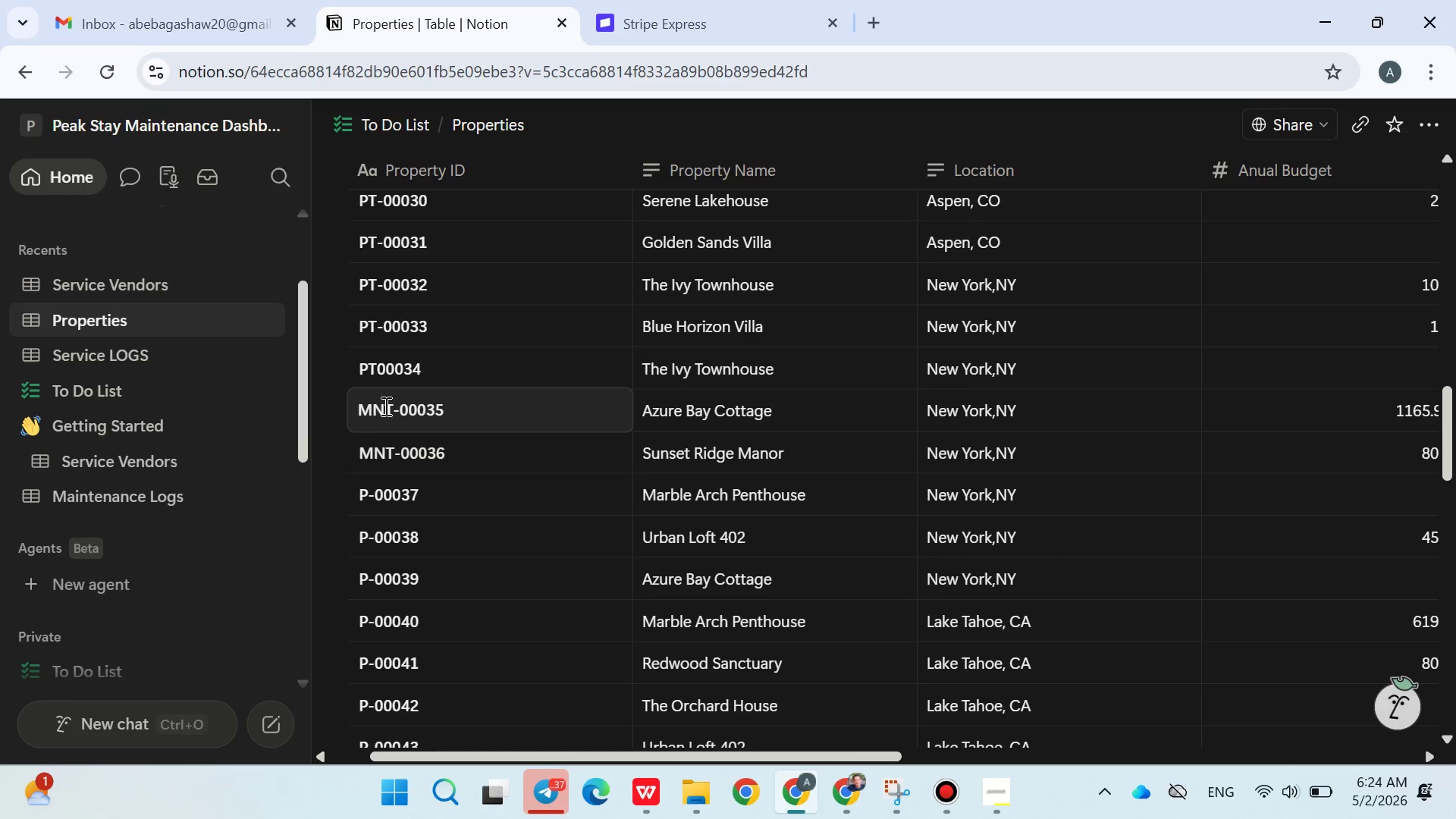 
double_click([384, 406])
 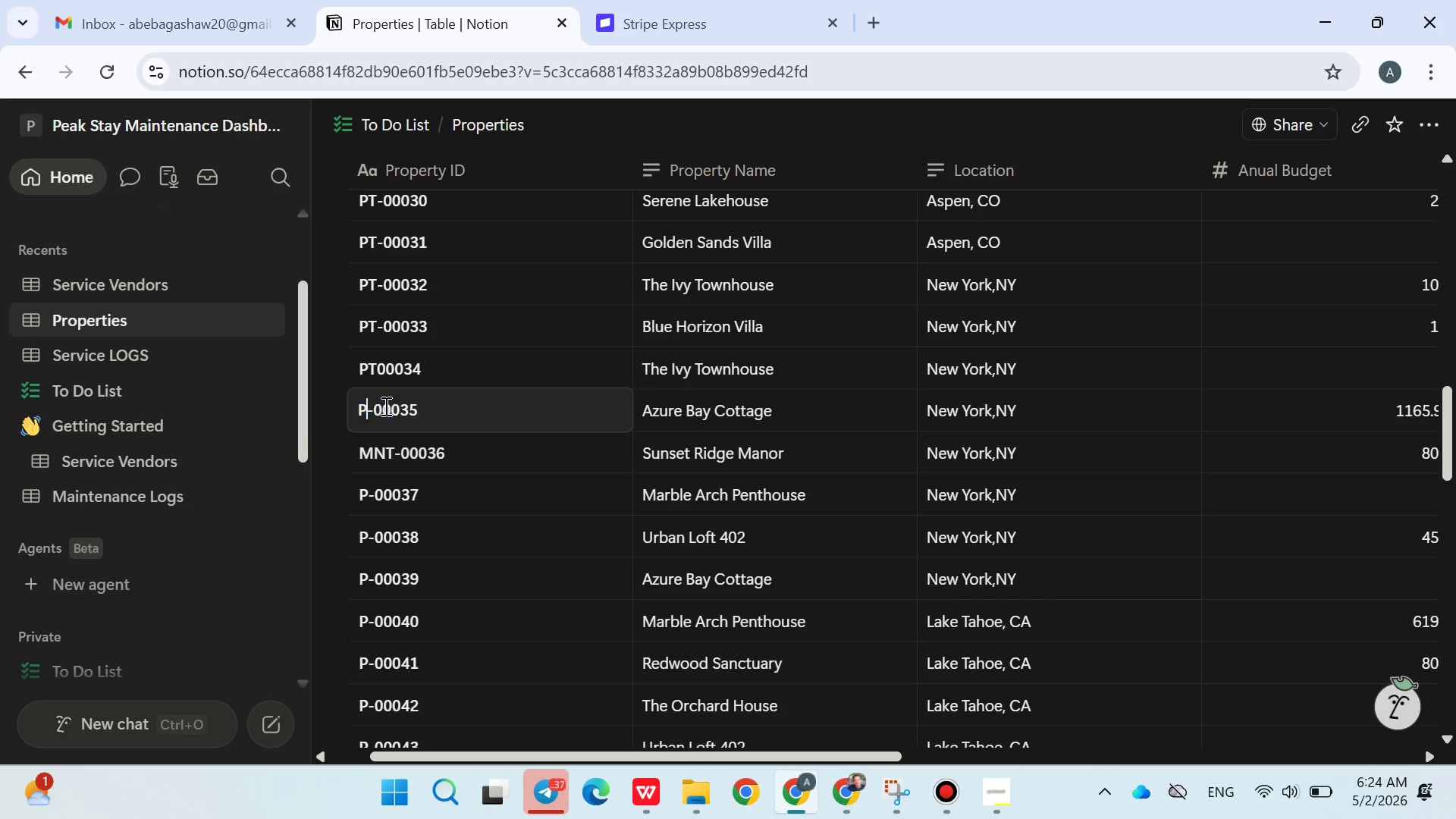 
type(pt)
 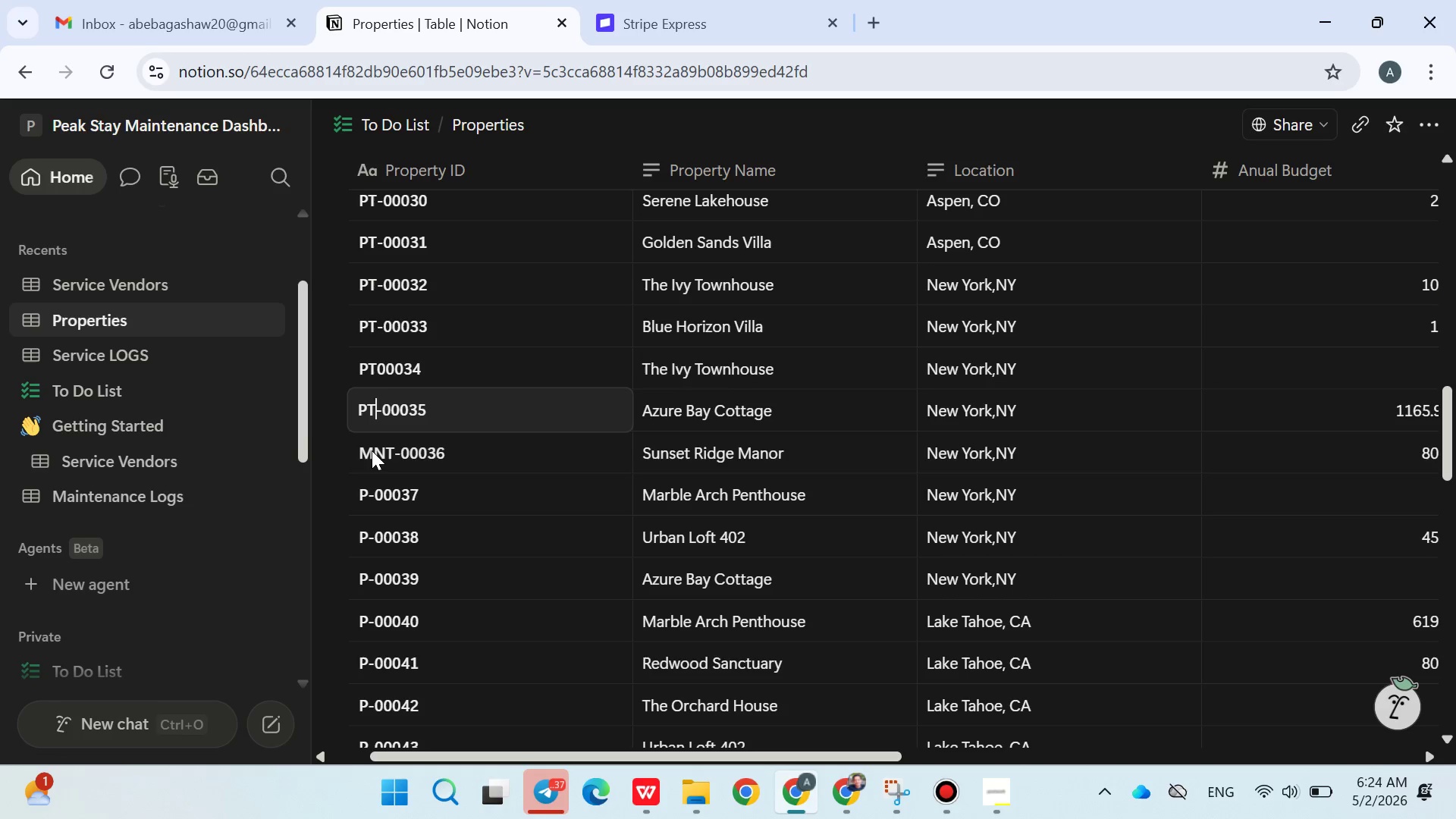 
double_click([372, 450])
 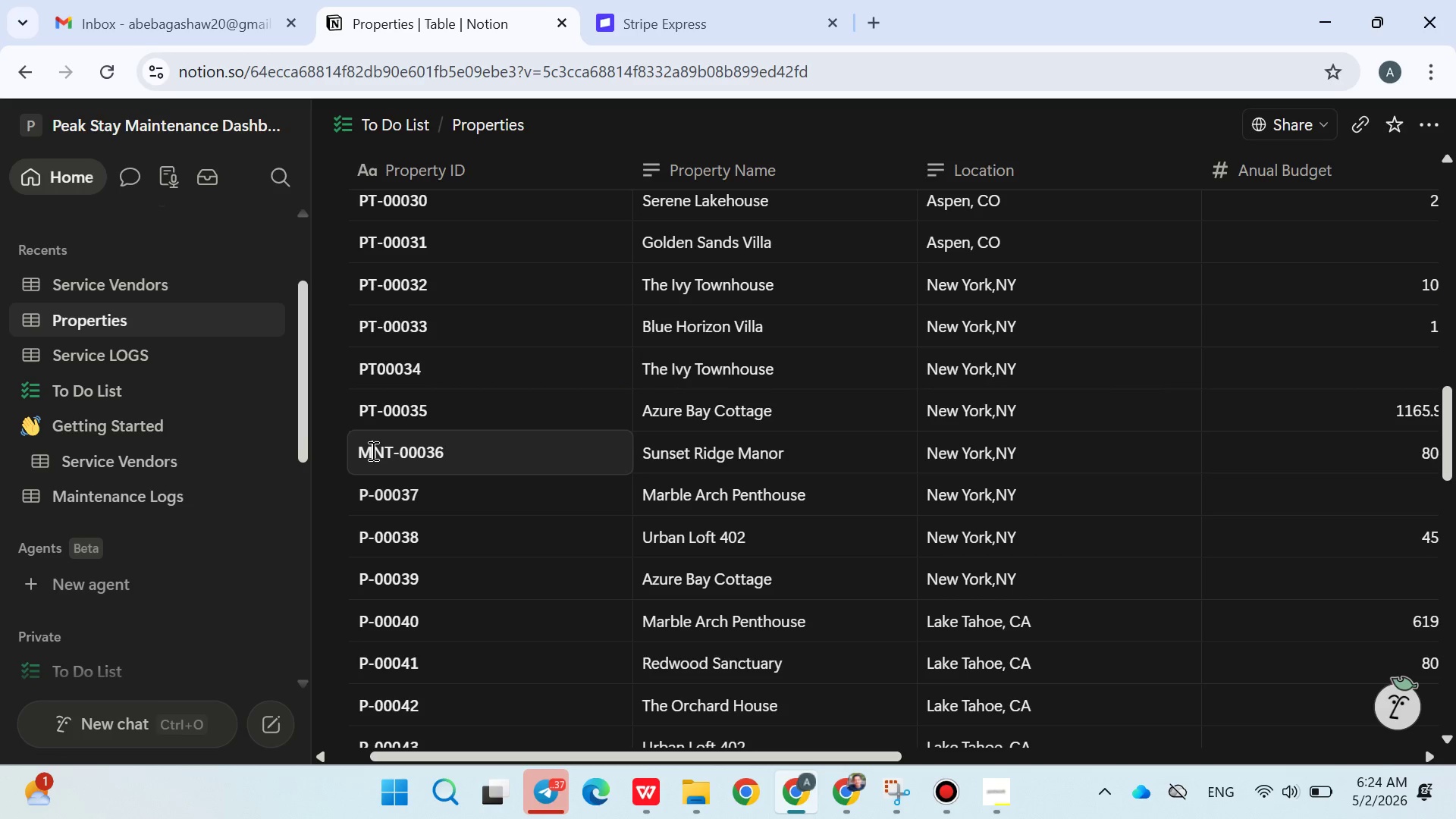 
double_click([372, 450])
 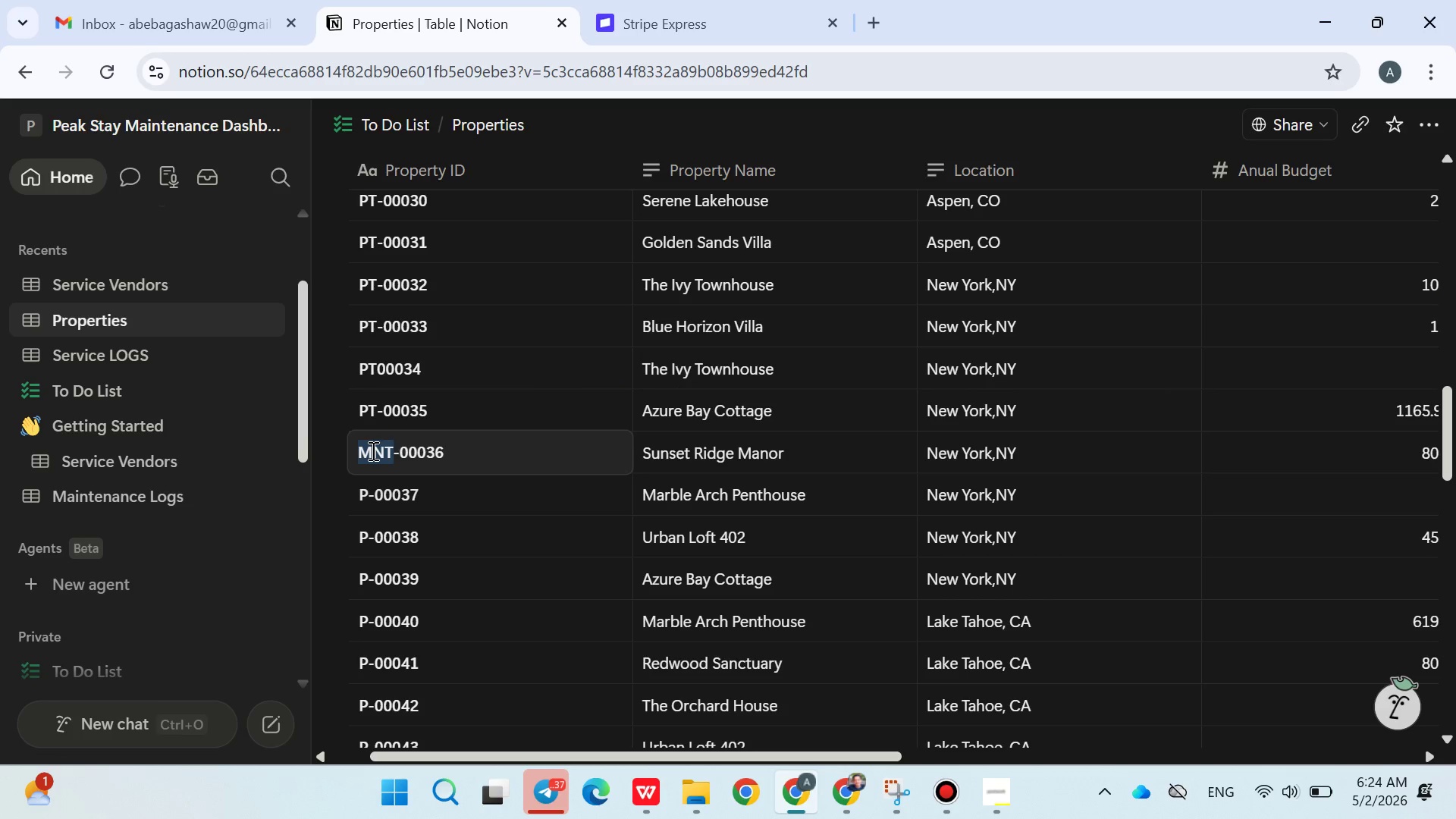 
type(pt)
 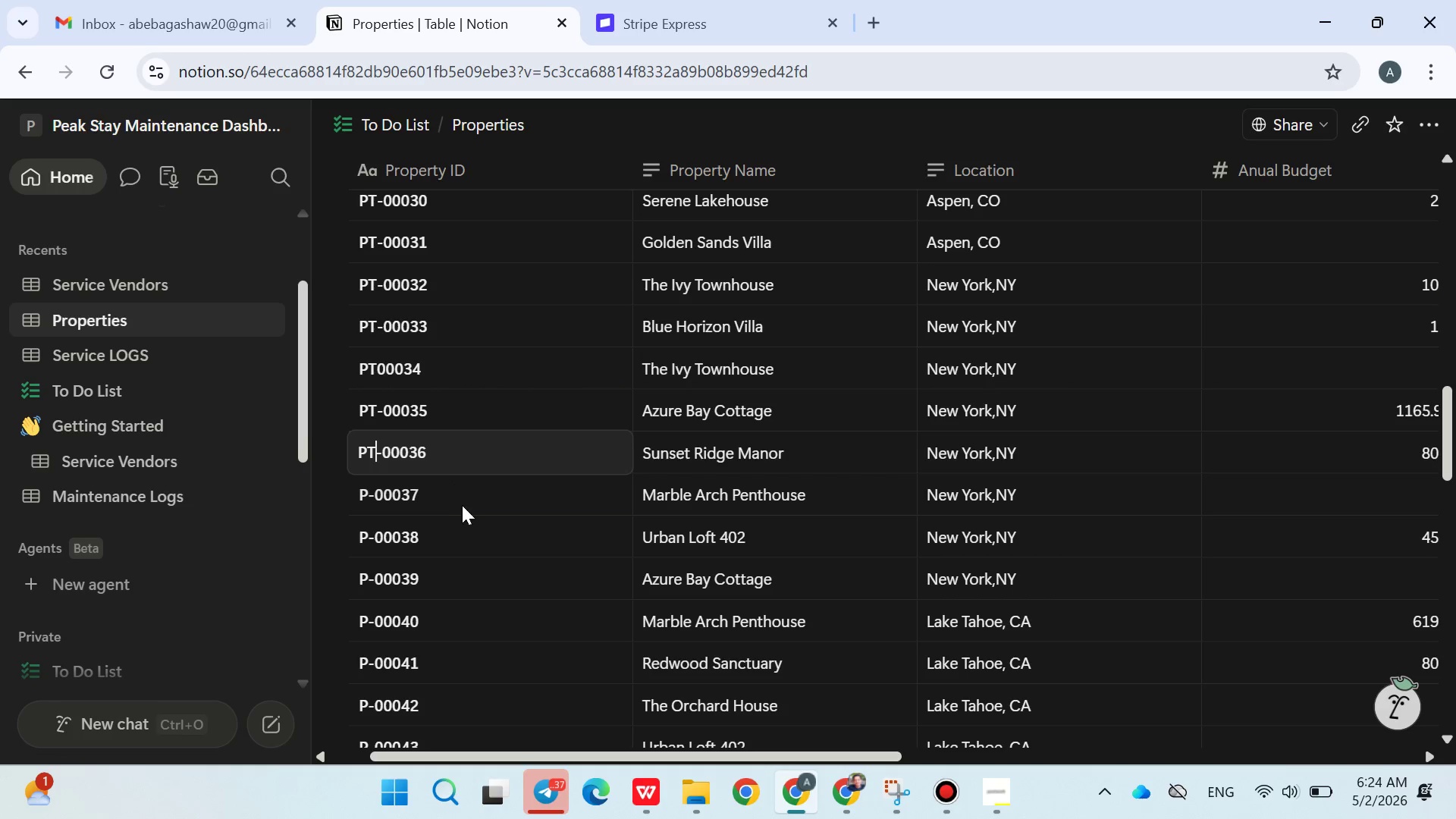 
left_click([463, 514])
 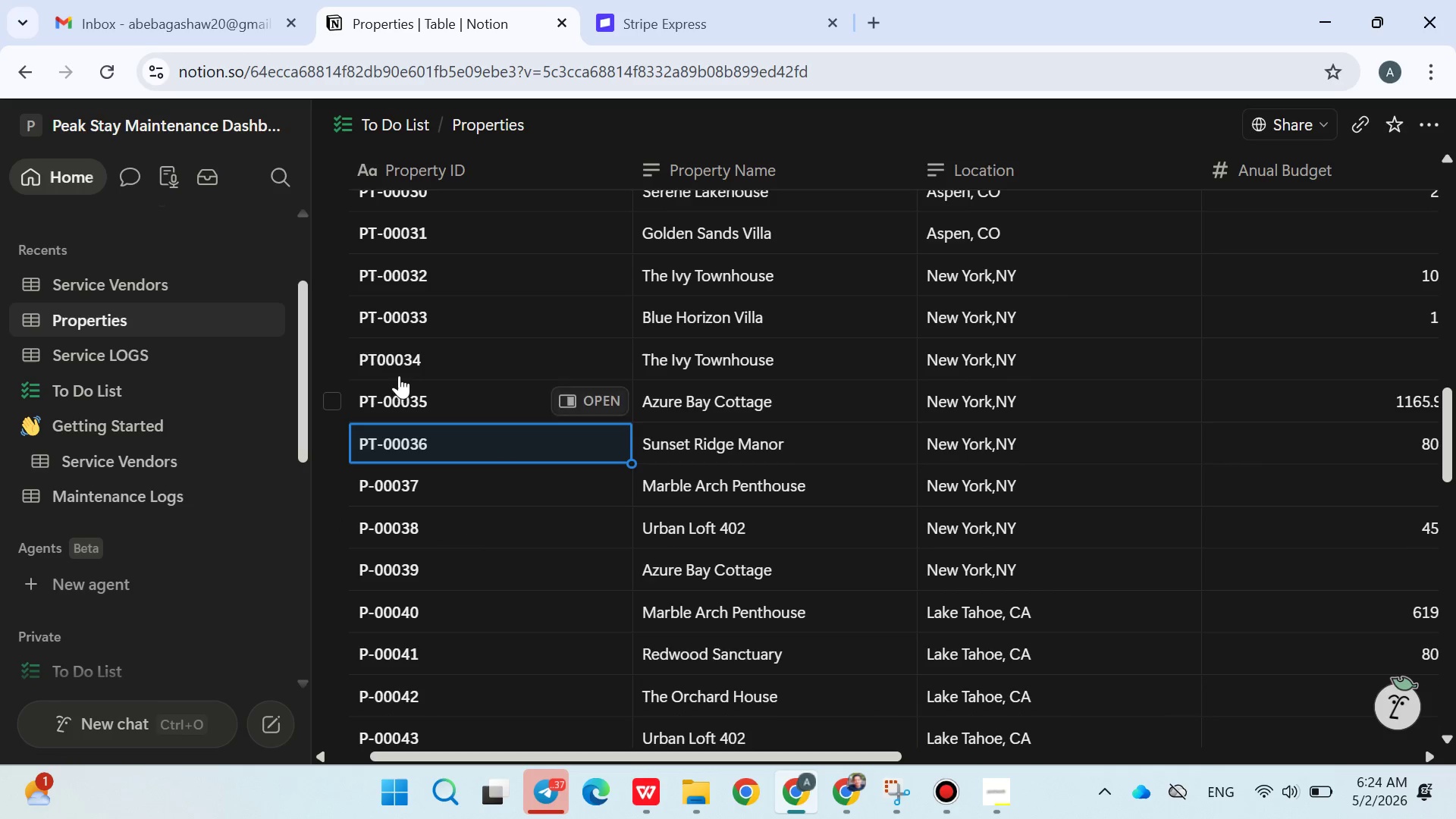 
left_click([383, 363])
 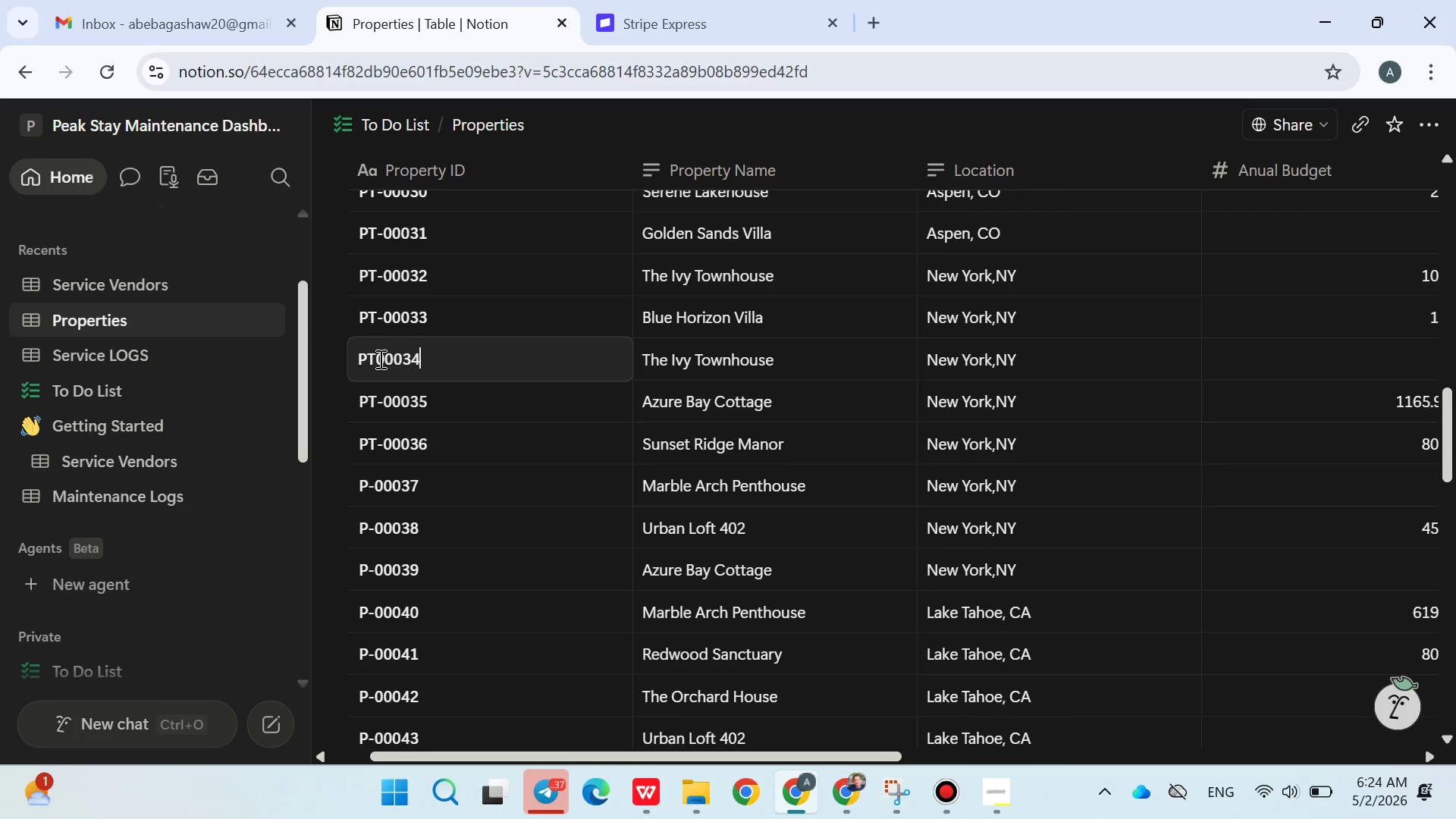 
left_click([379, 359])
 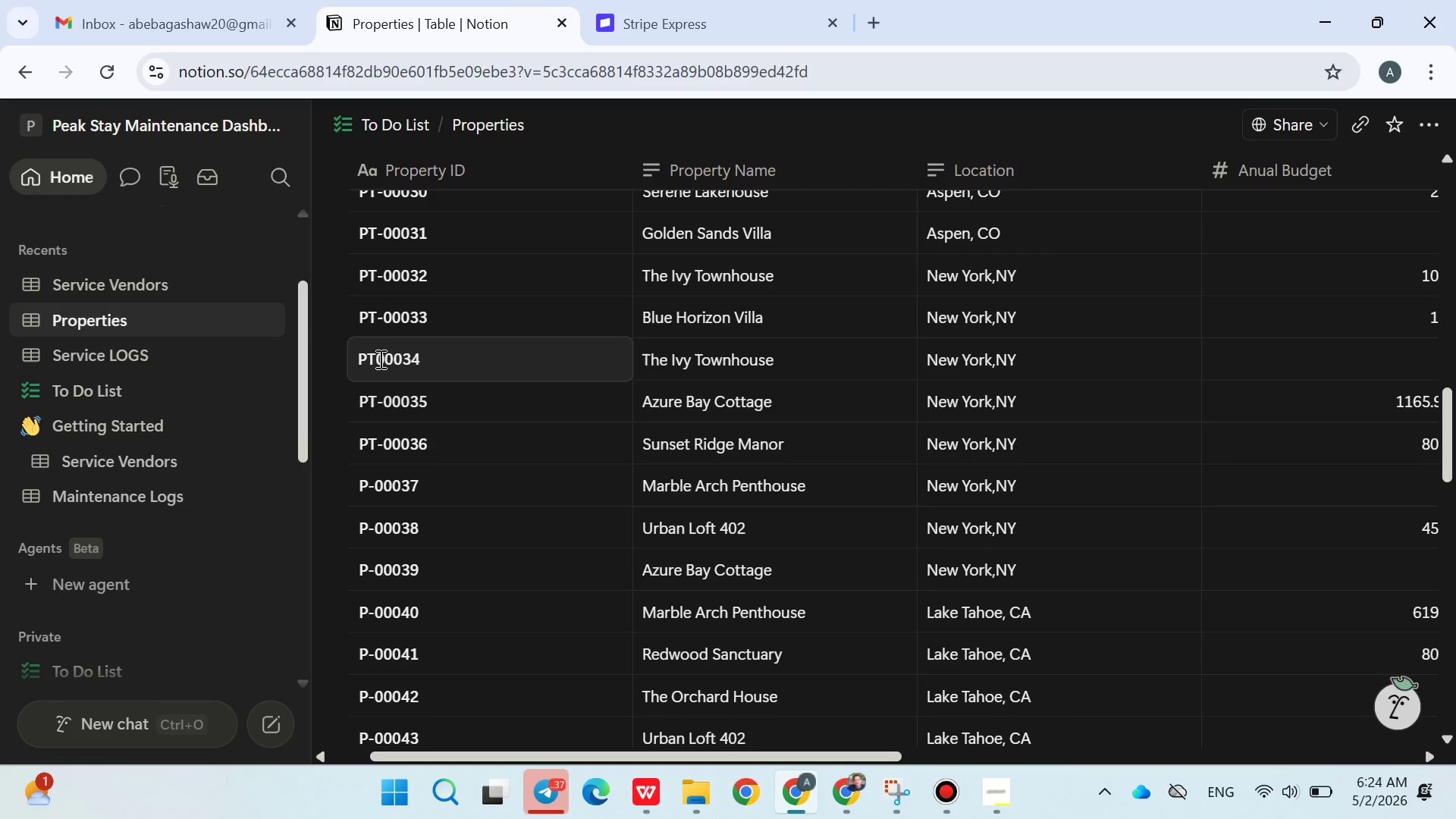 
key(Minus)
 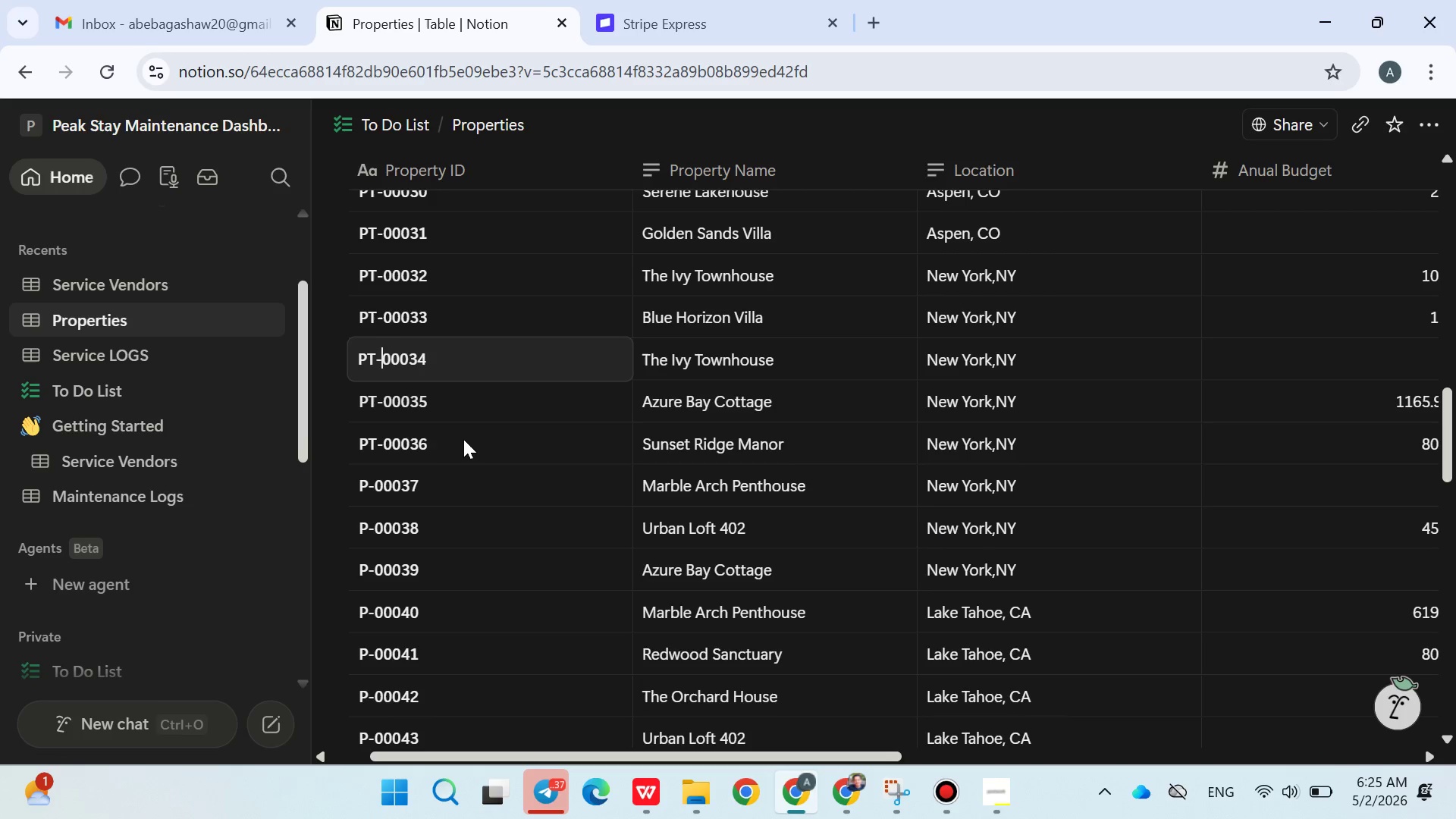 
left_click([473, 458])
 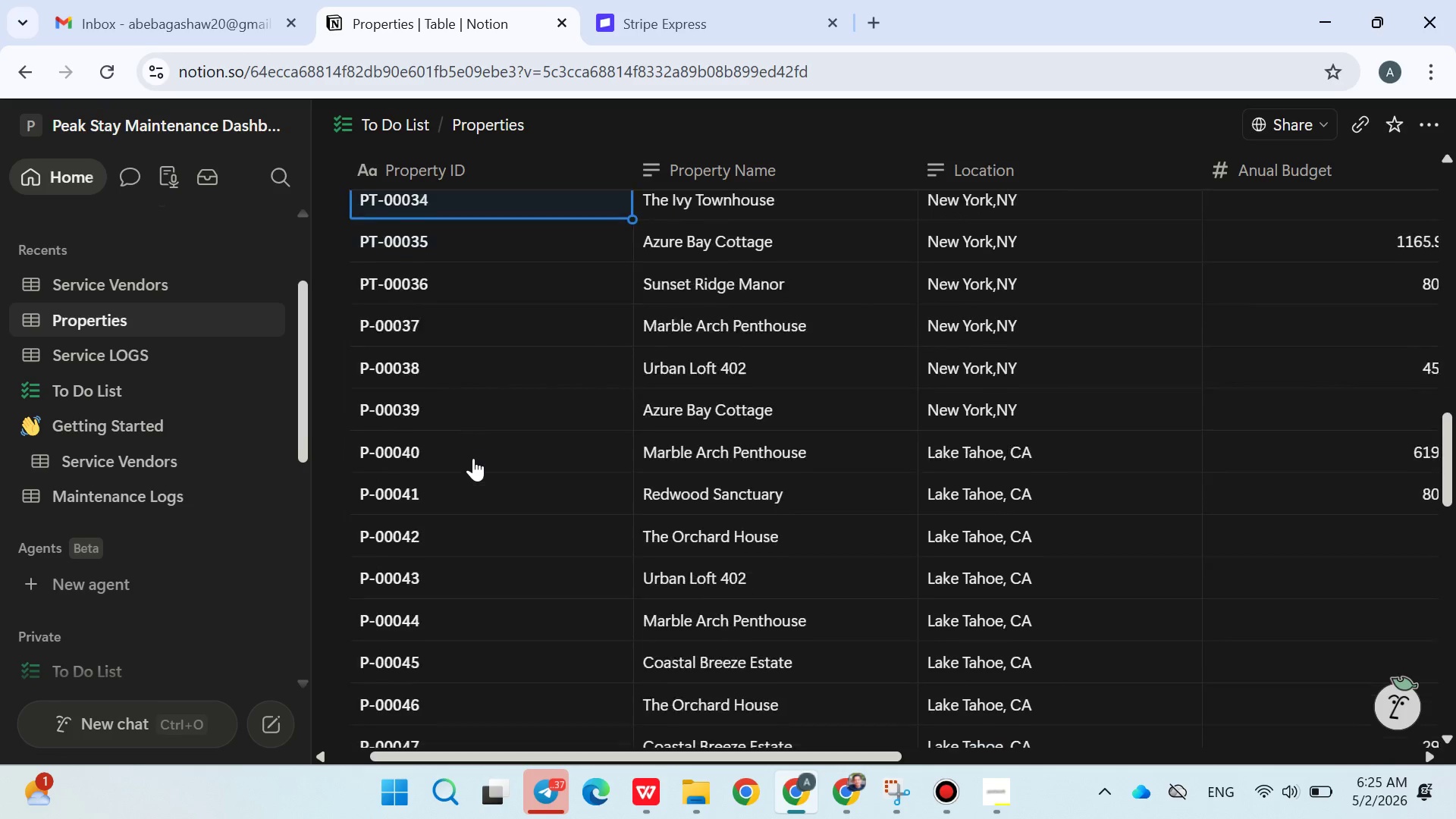 
right_click([473, 458])
 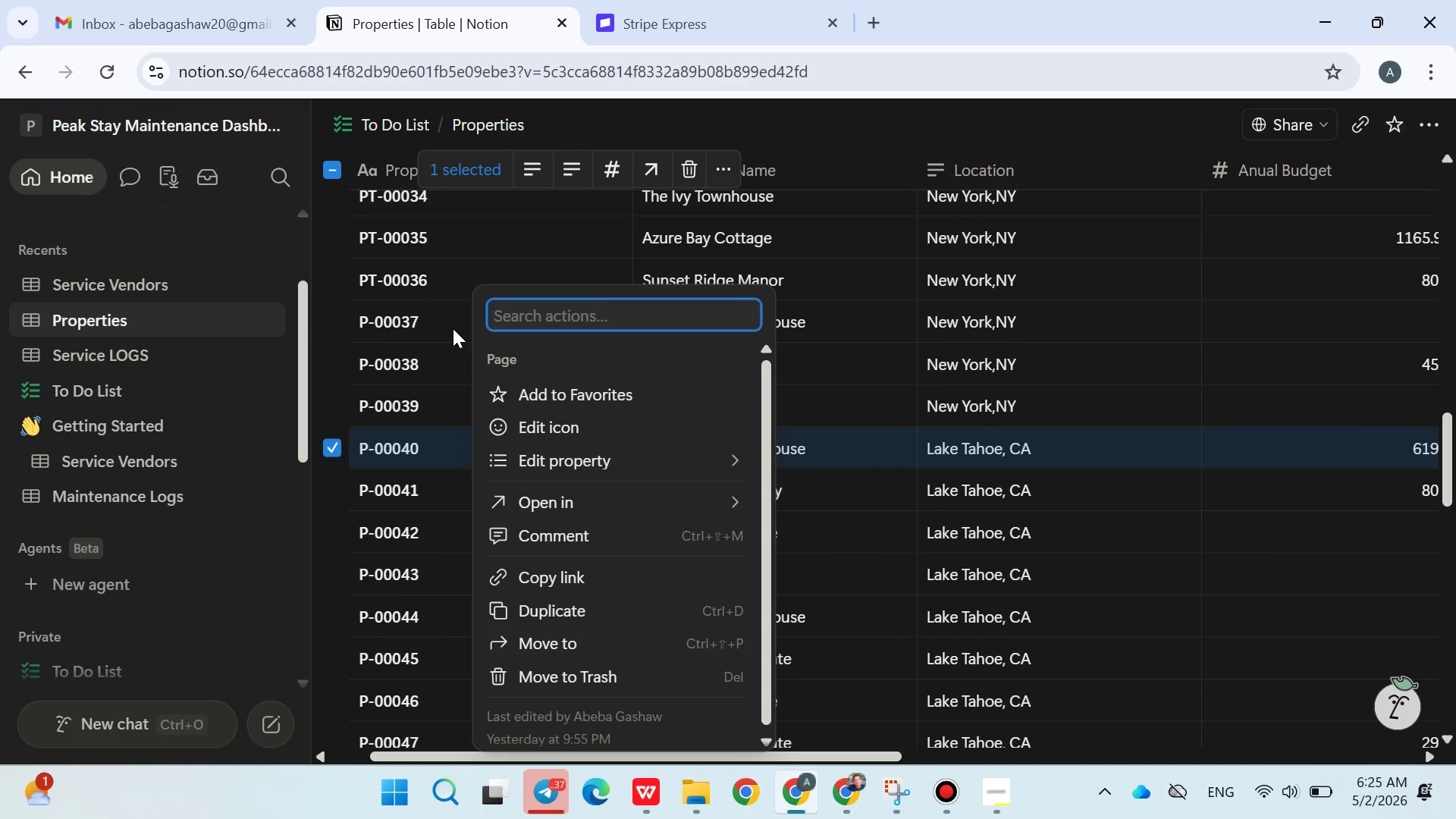 
left_click([453, 328])
 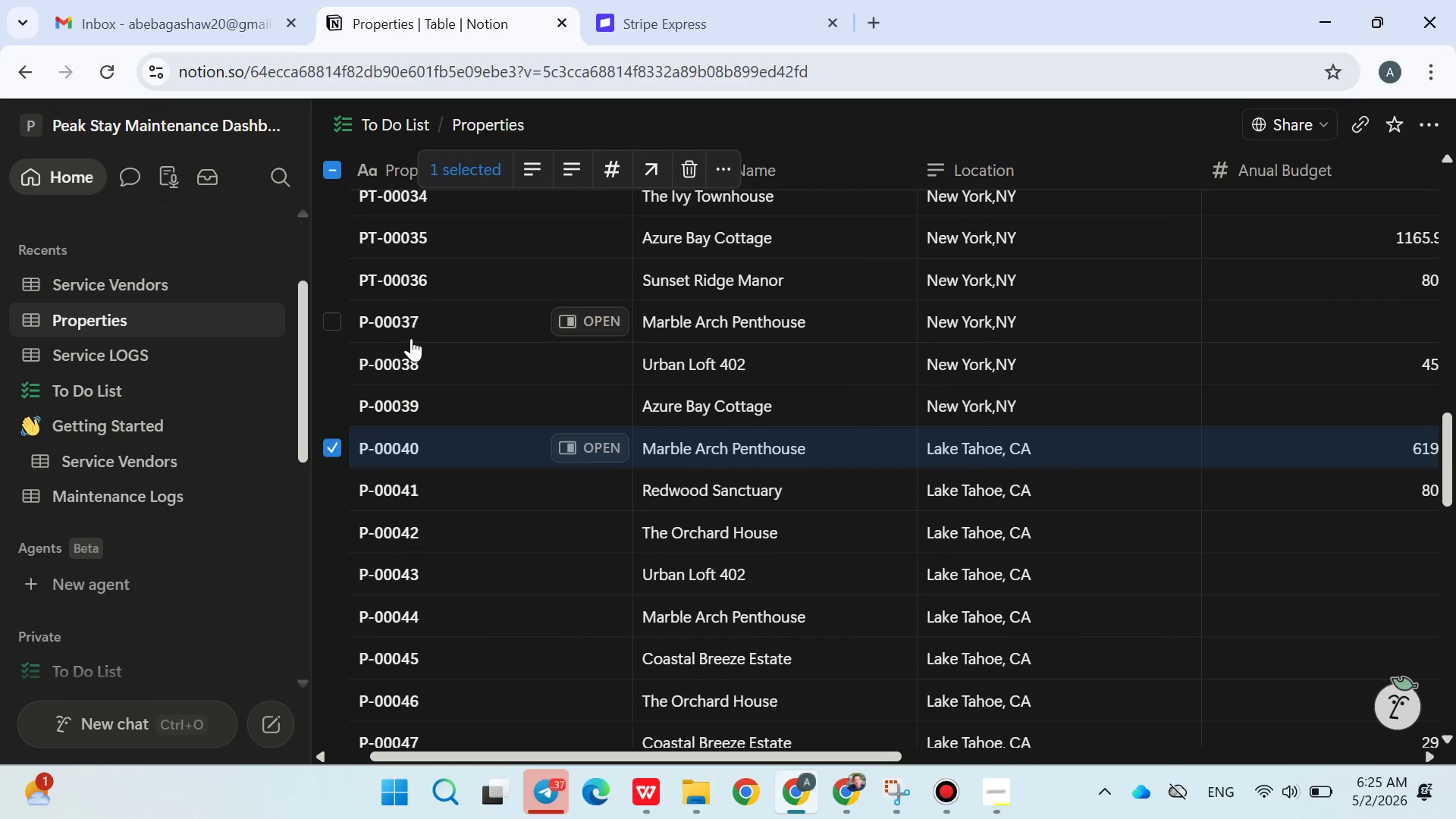 
left_click([411, 338])
 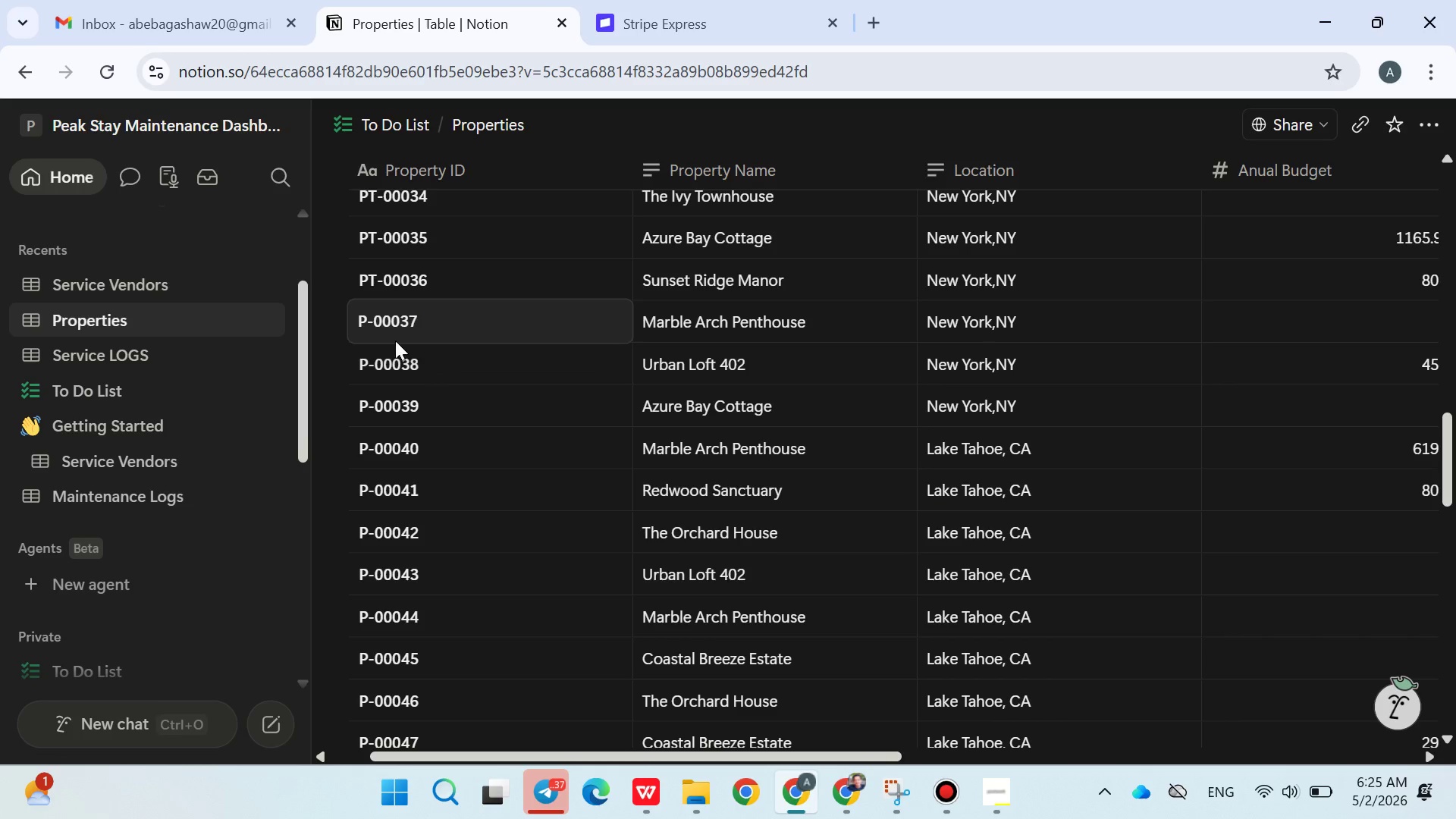 
double_click([364, 325])
 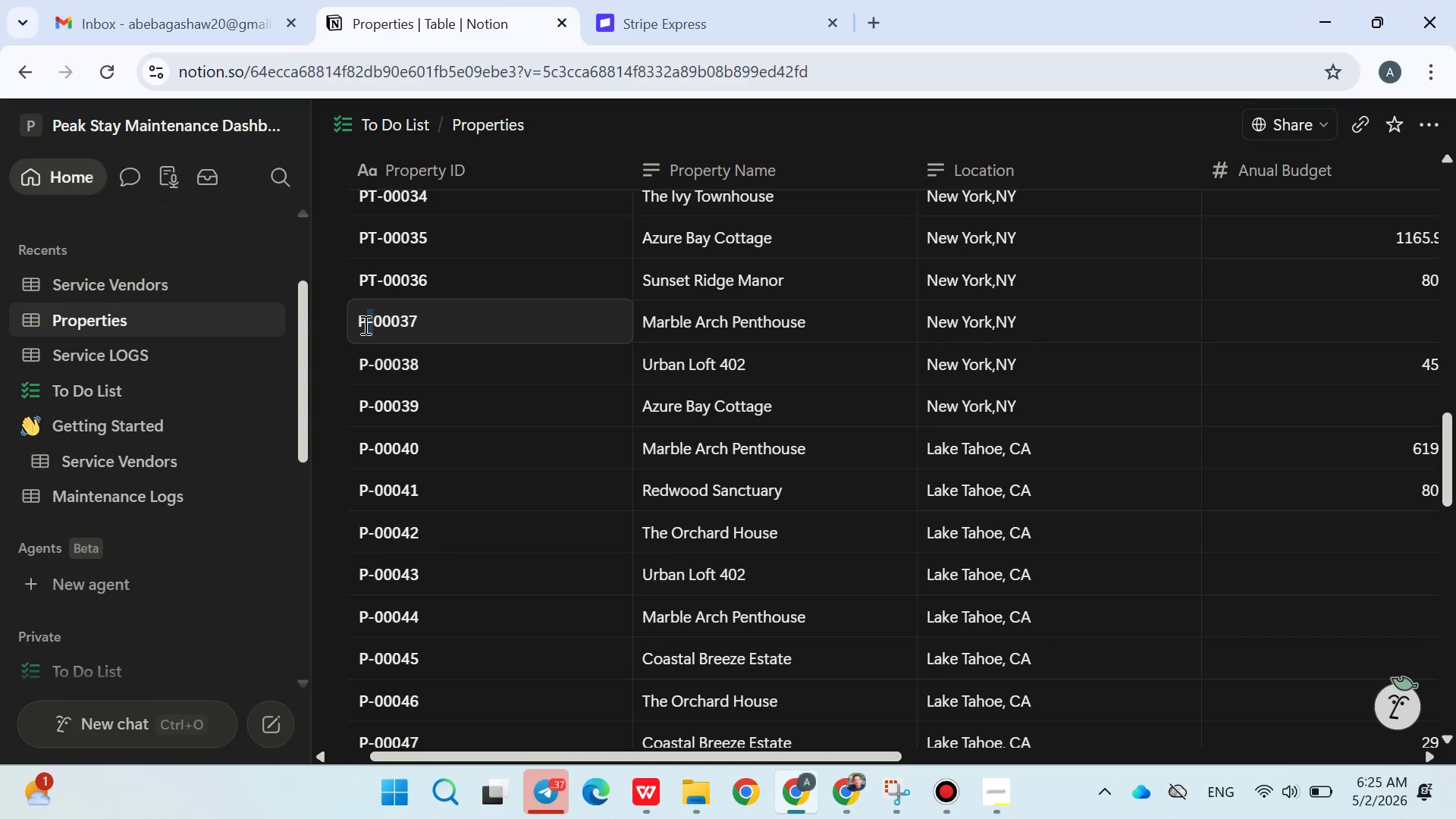 
left_click([364, 325])
 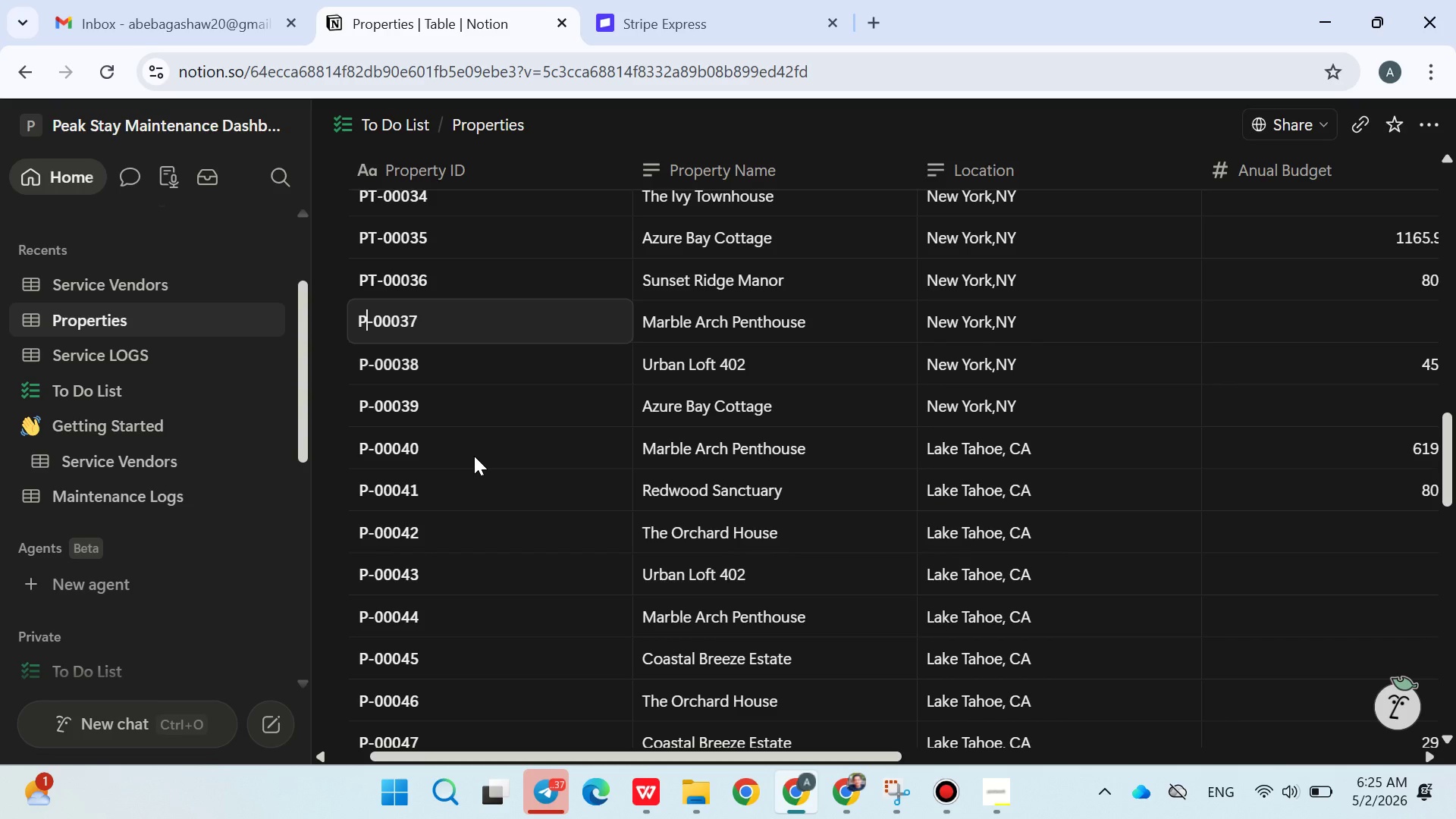 
key(T)
 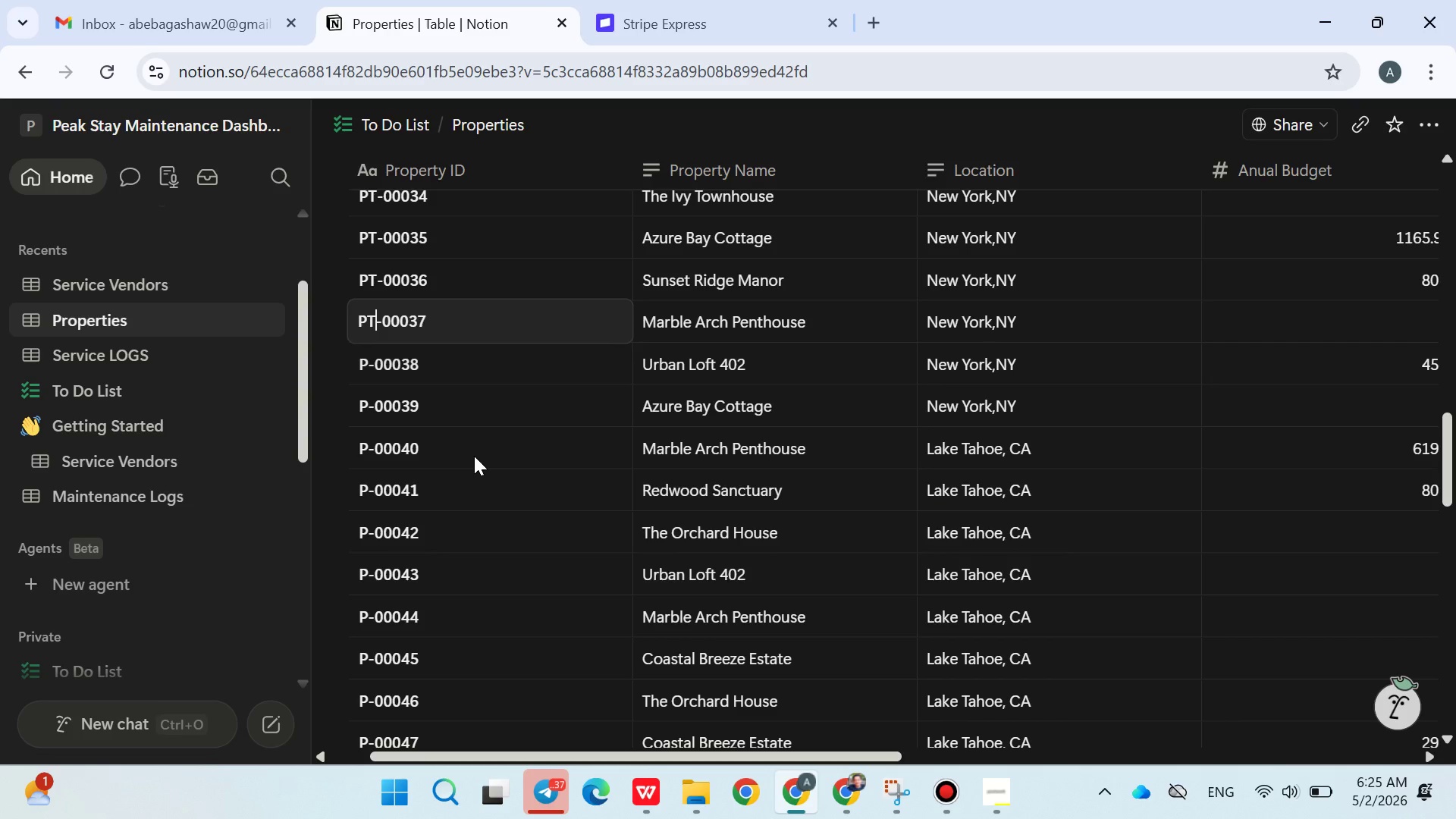 
key(Enter)
 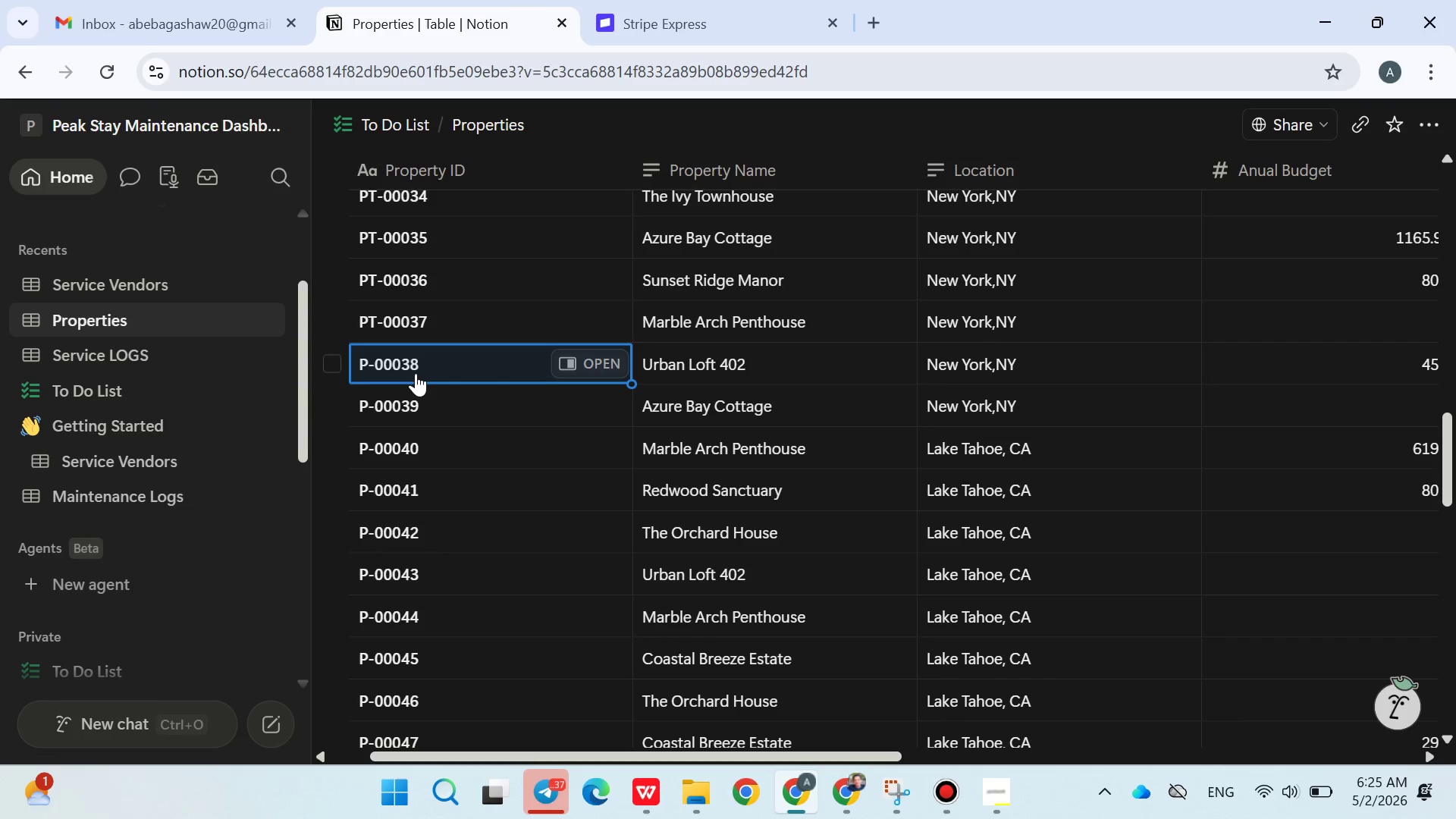 
double_click([416, 373])
 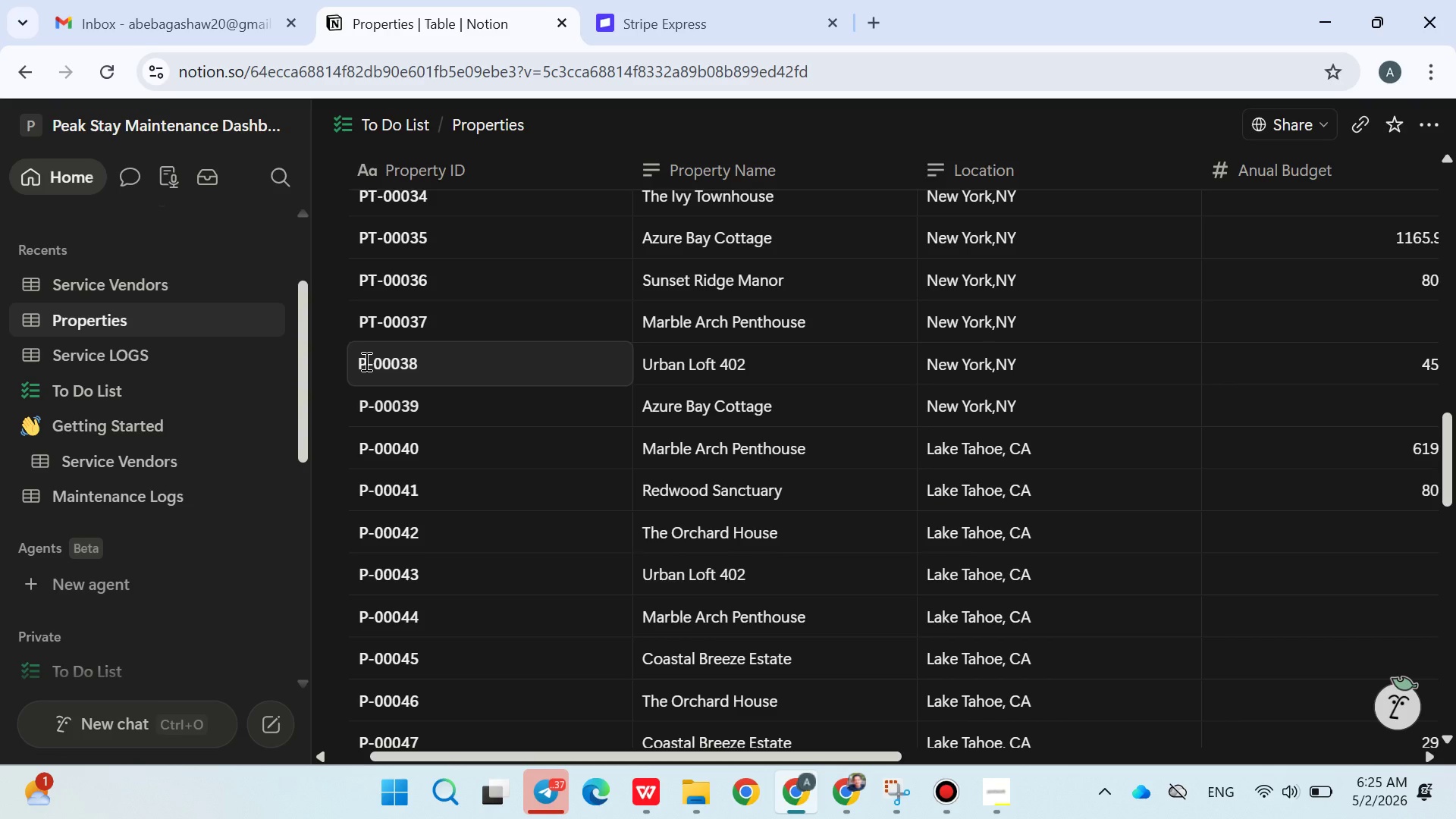 
left_click([365, 361])
 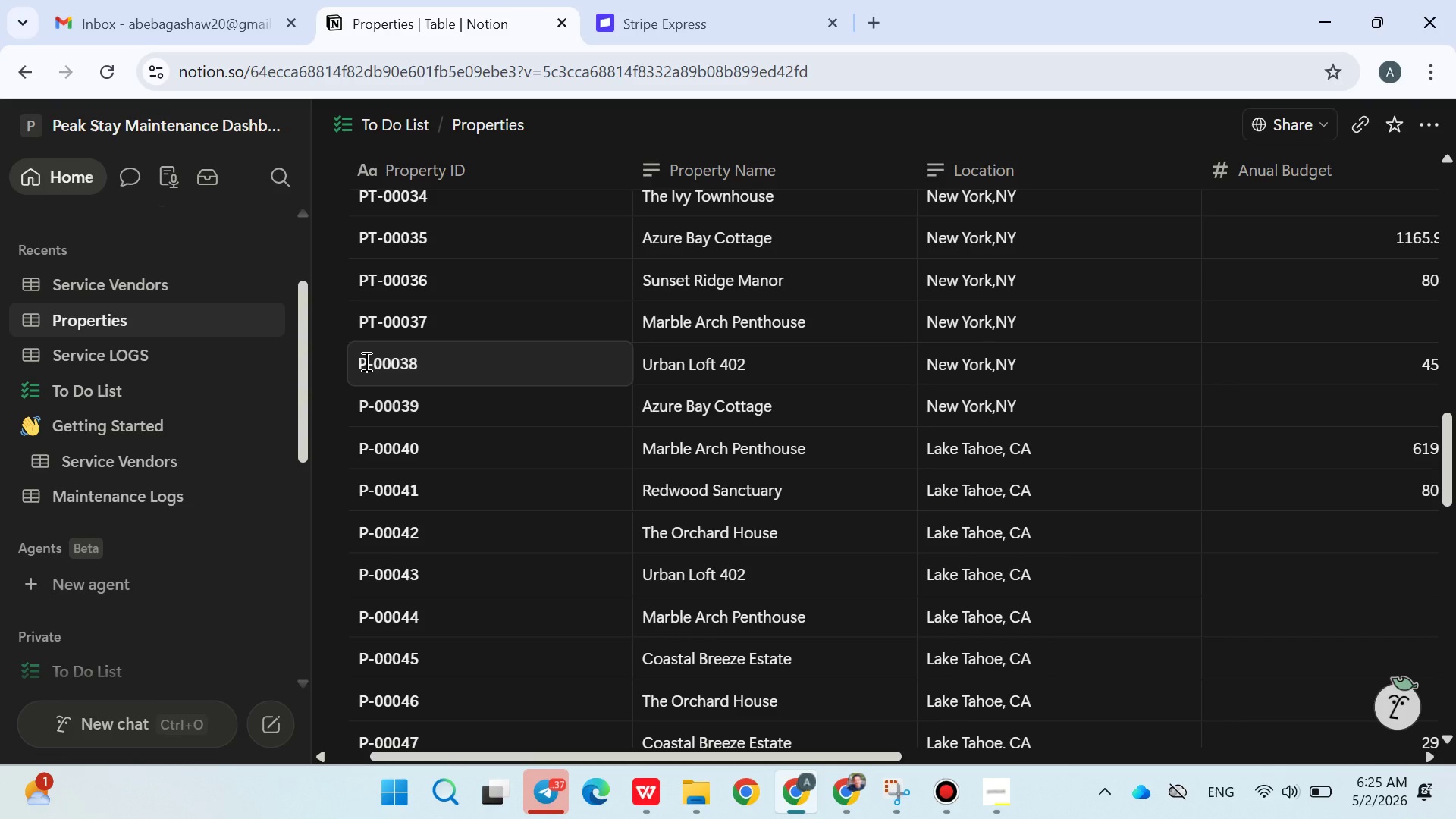 
key(T)
 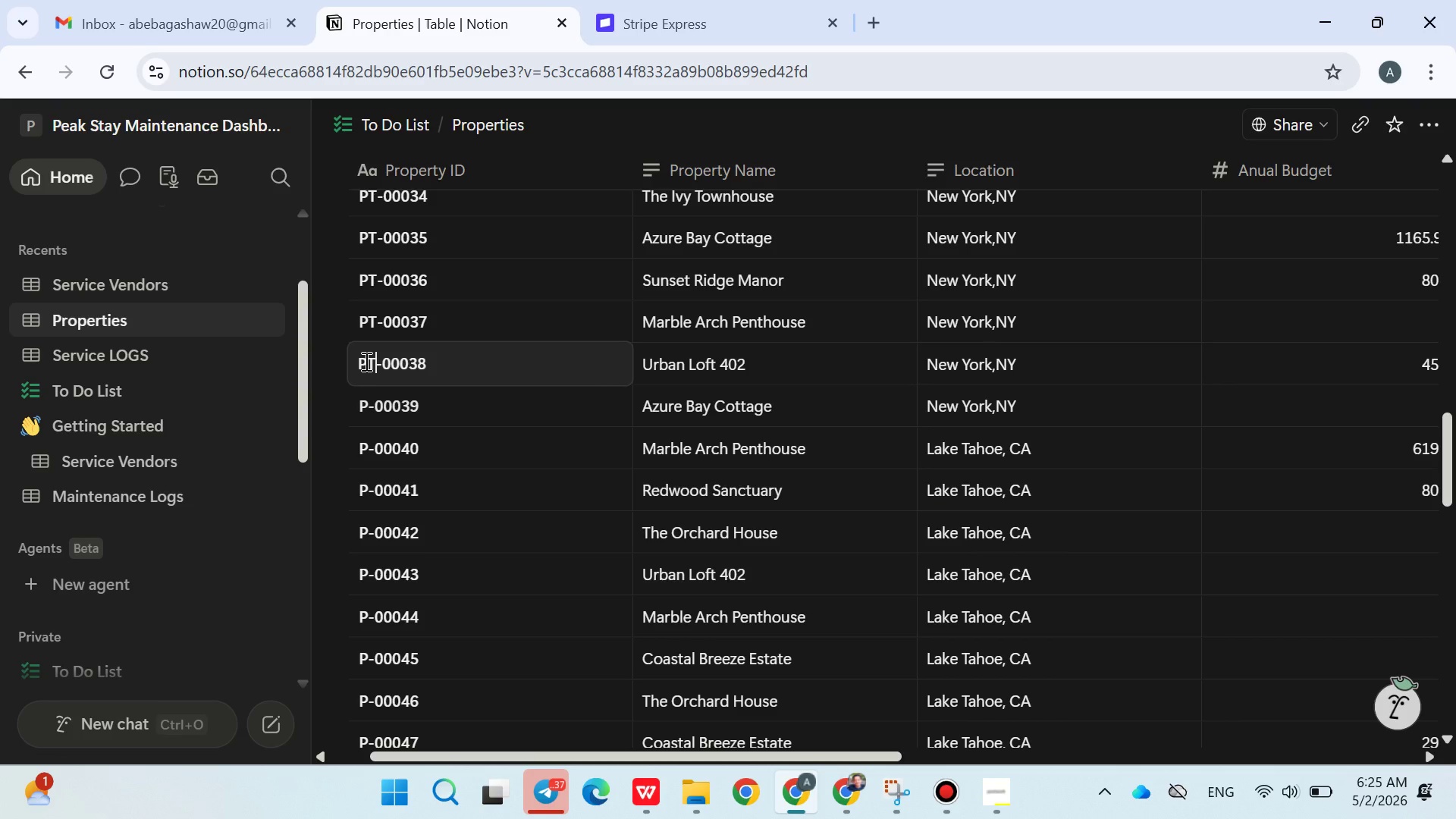 
key(Enter)
 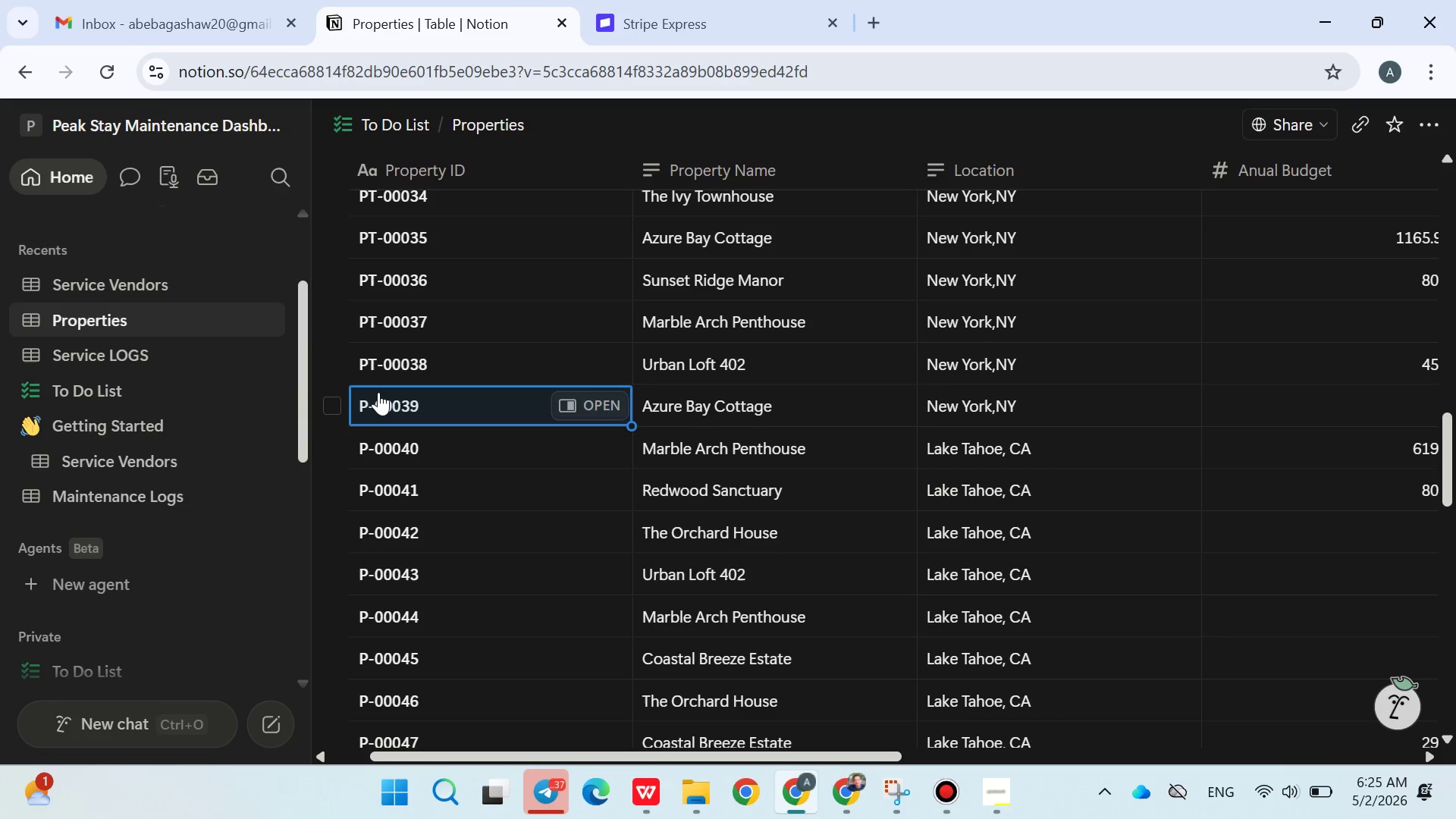 
double_click([378, 392])
 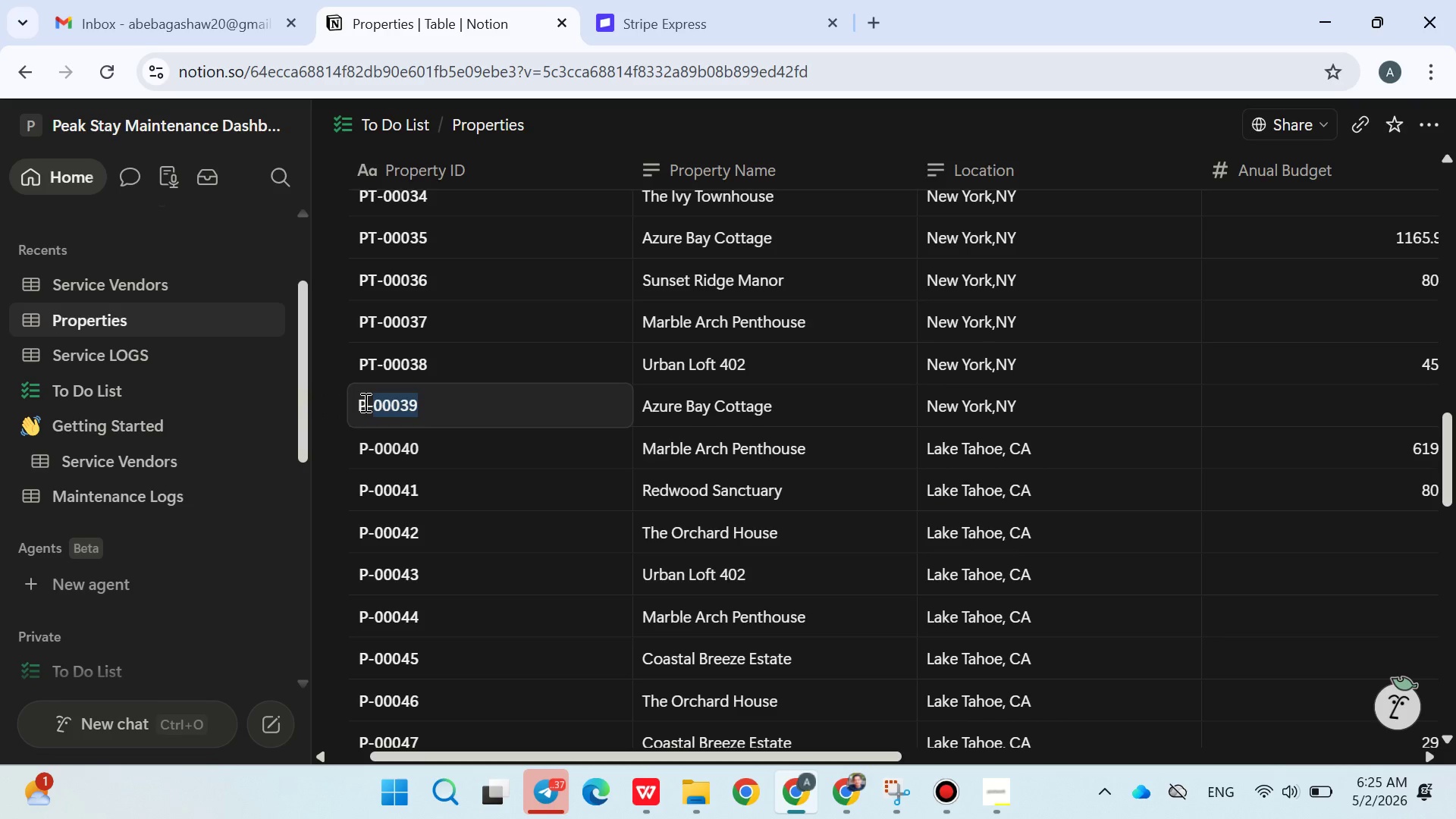 
left_click([364, 402])
 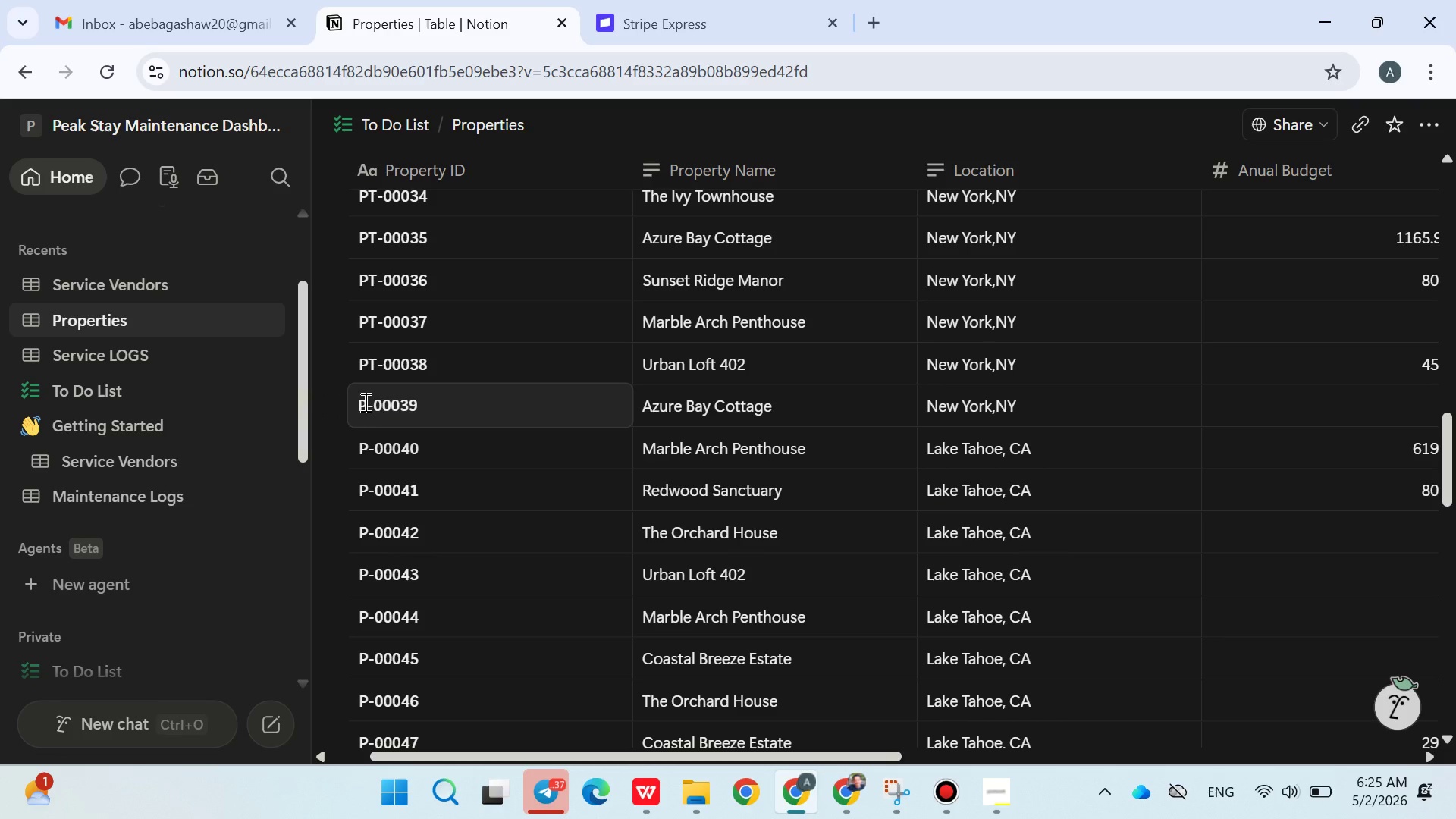 
key(T)
 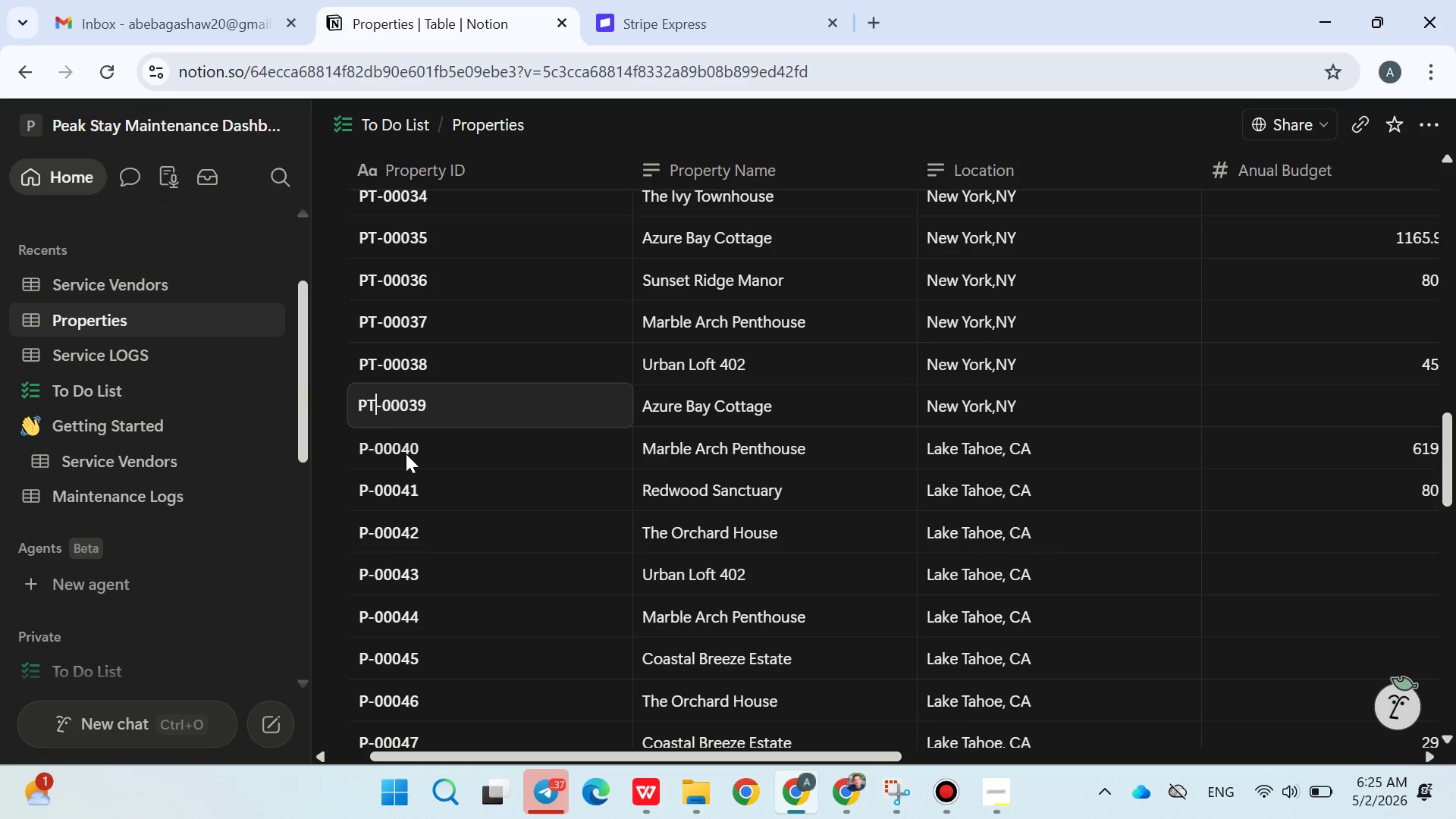 
double_click([406, 453])
 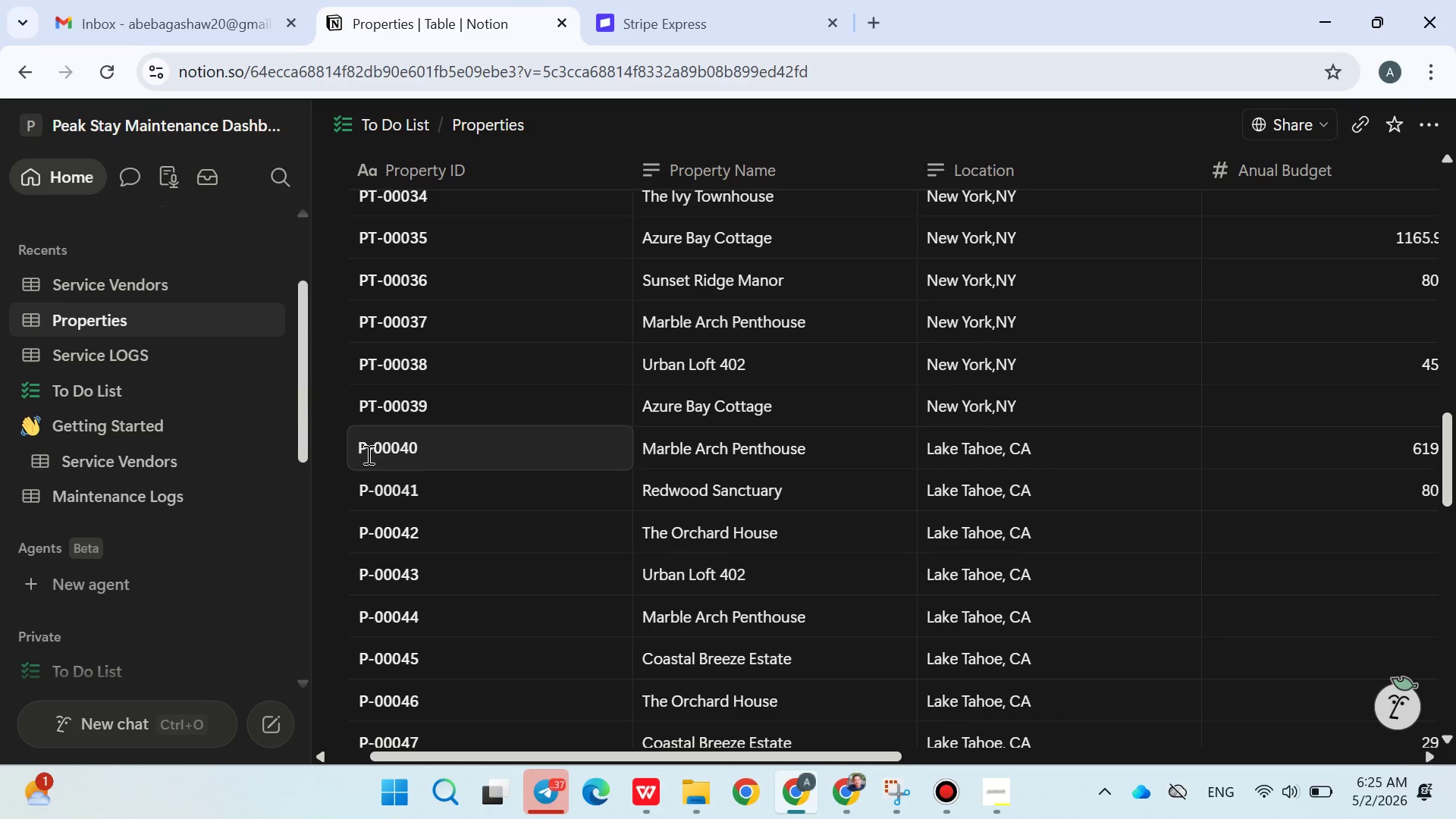 
left_click([367, 454])
 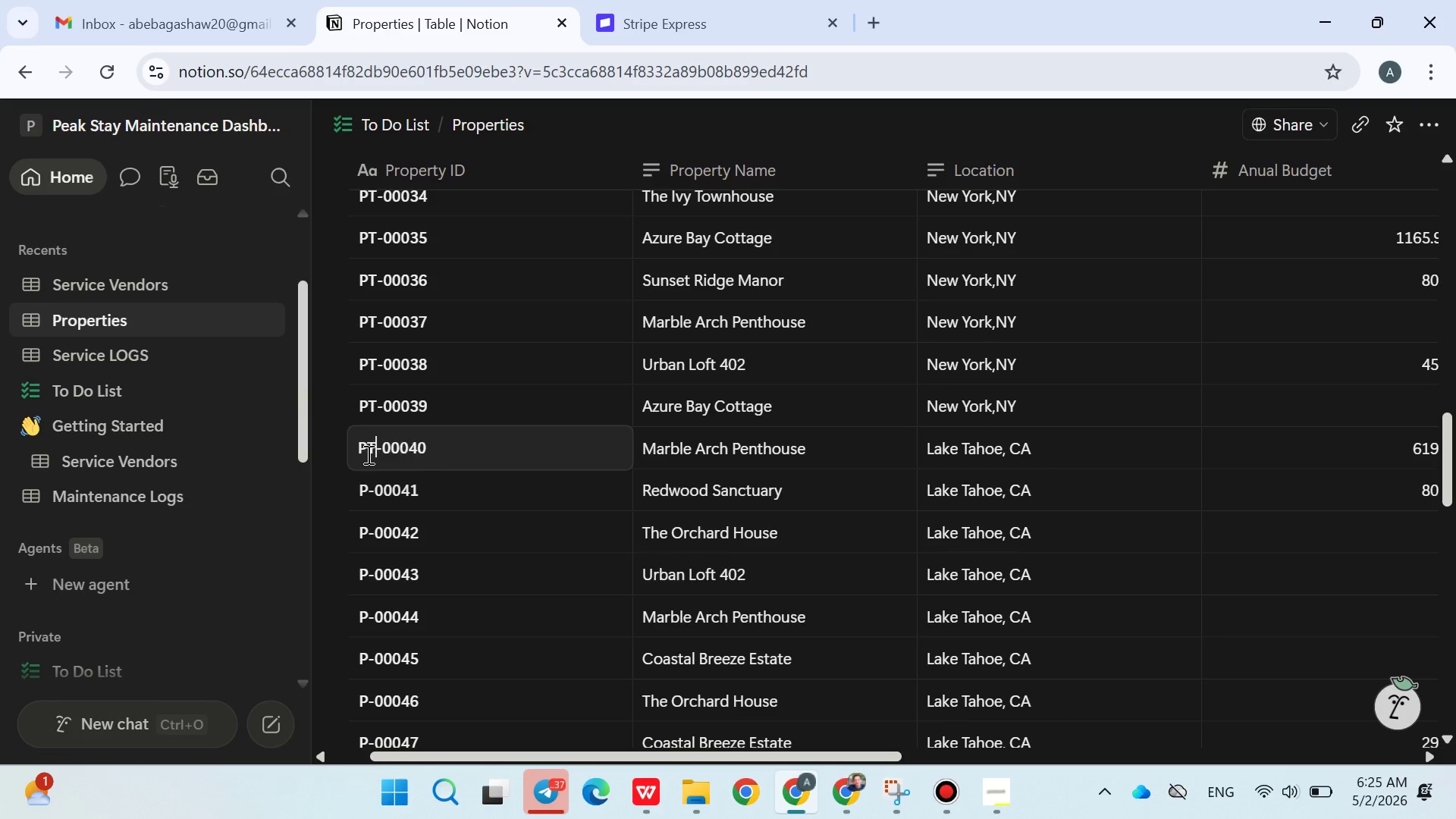 
key(T)
 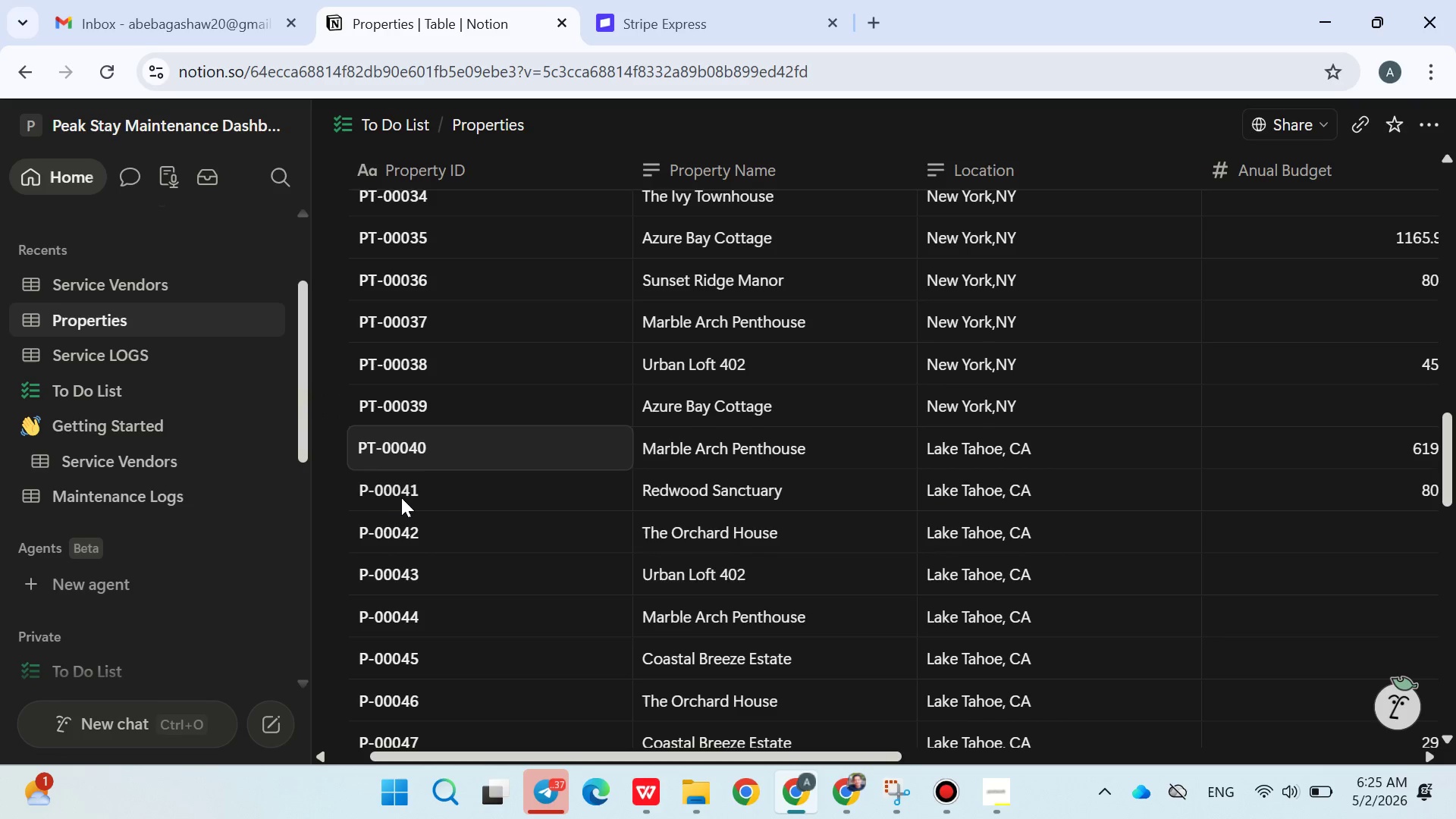 
left_click([403, 505])
 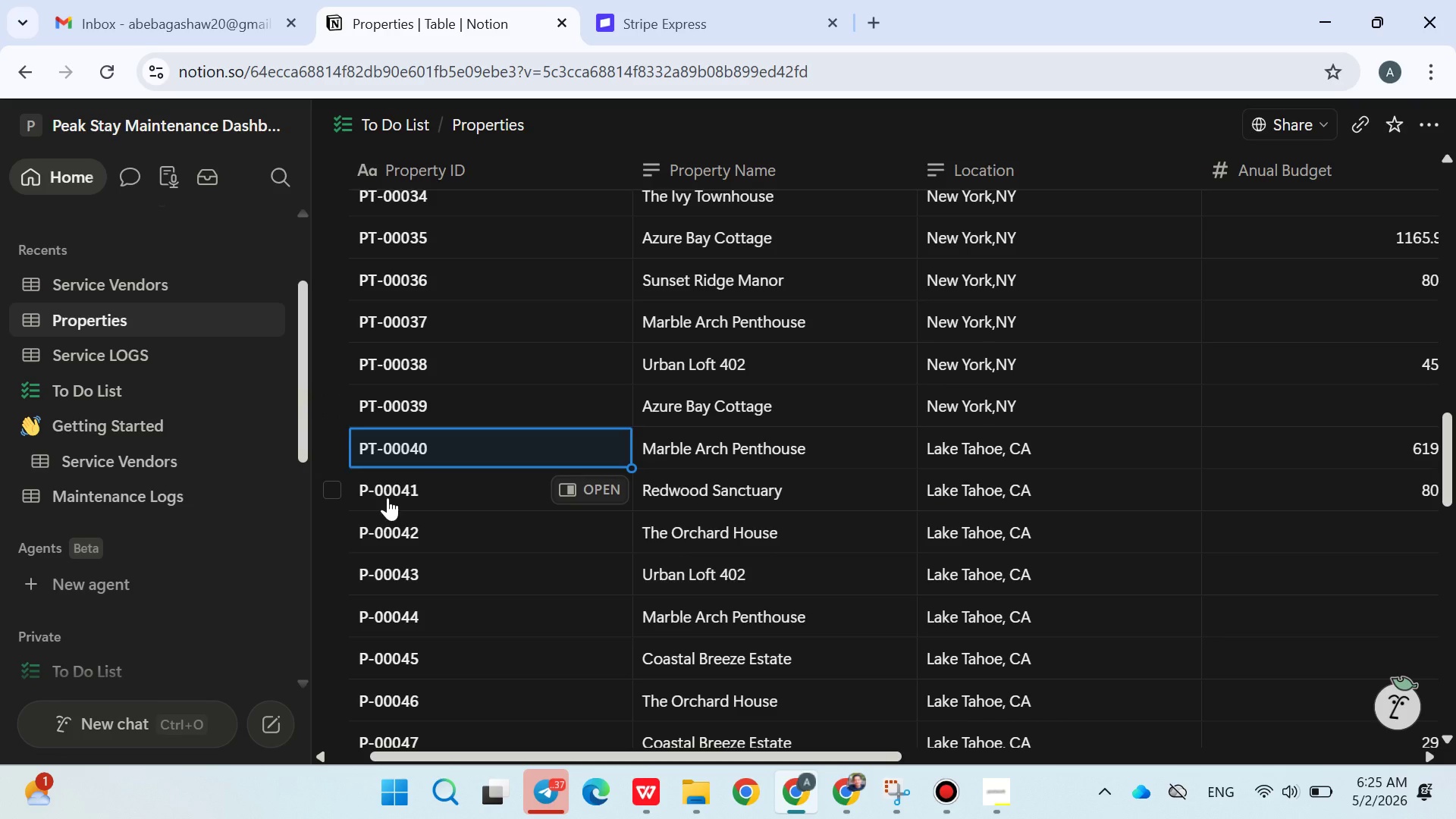 
double_click([388, 497])
 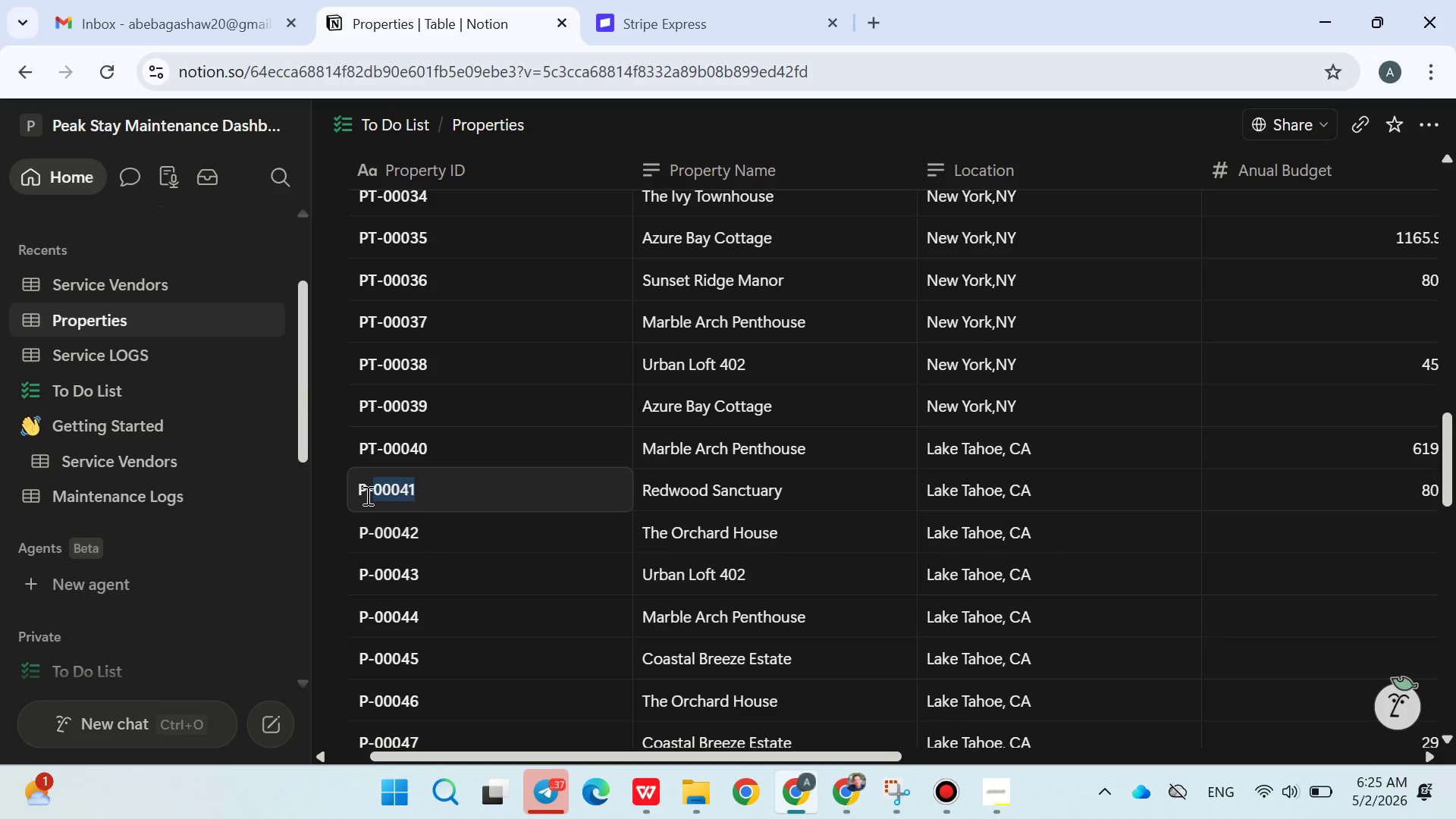 
left_click([366, 495])
 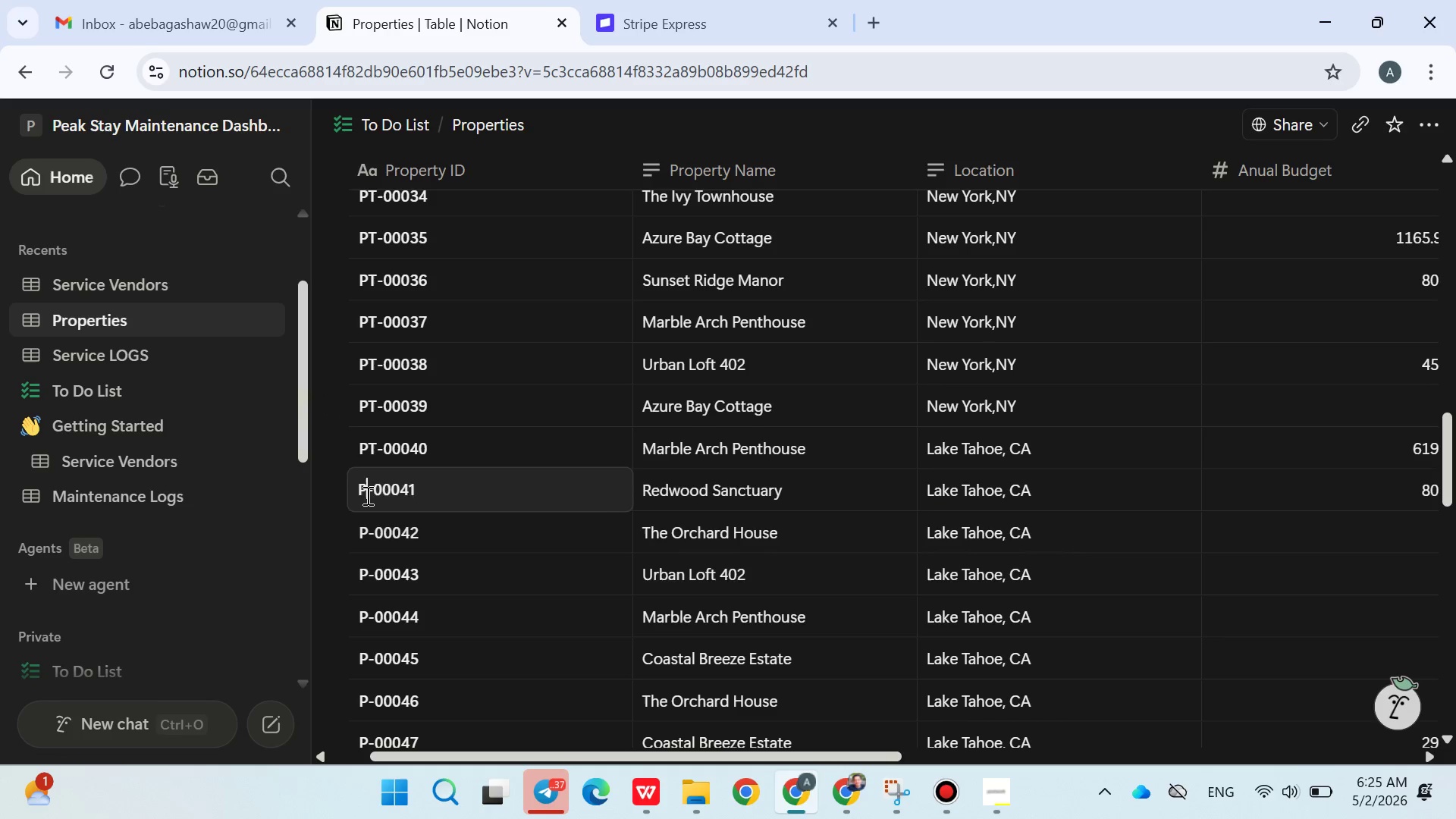 
key(T)
 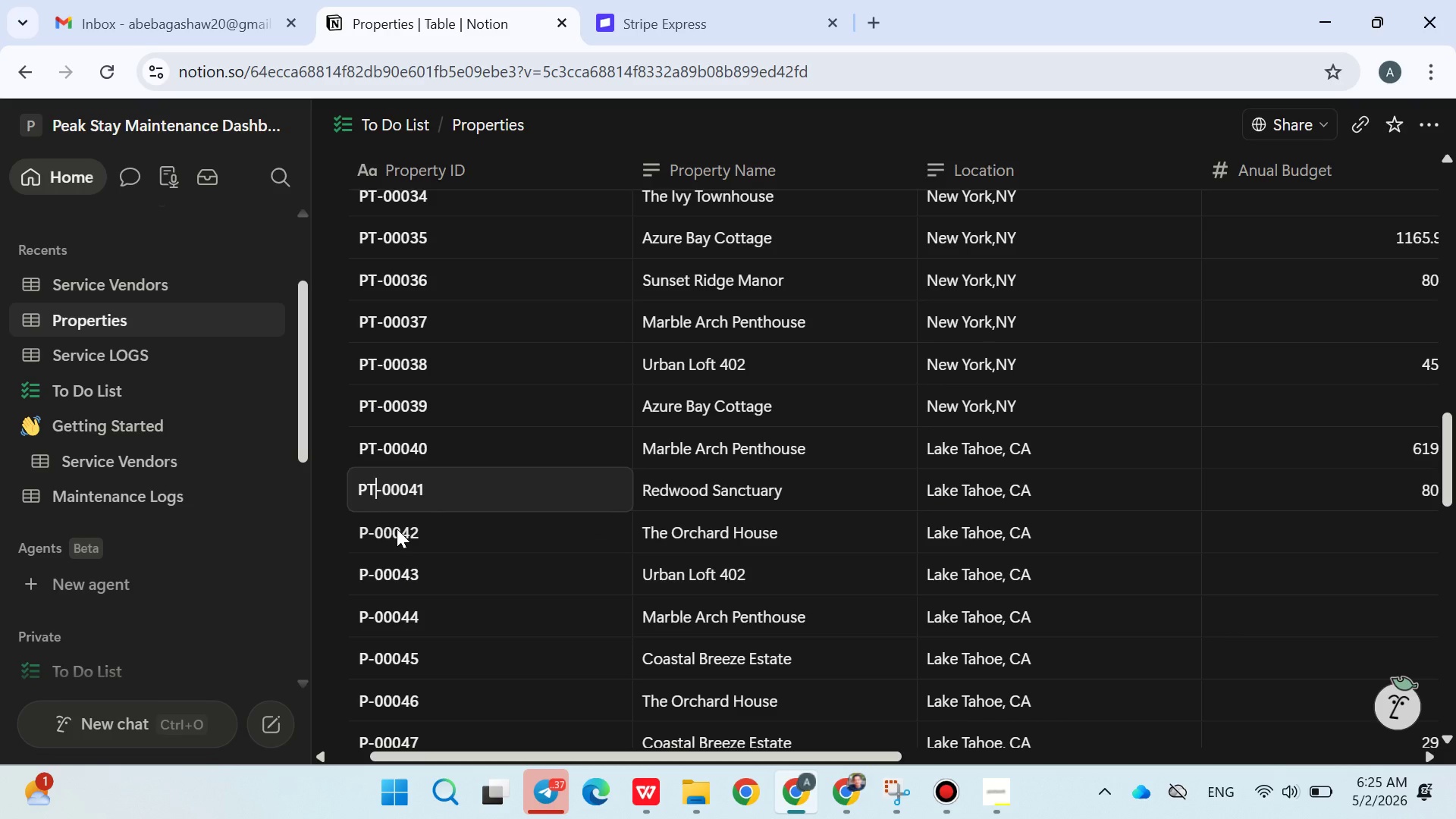 
double_click([397, 529])
 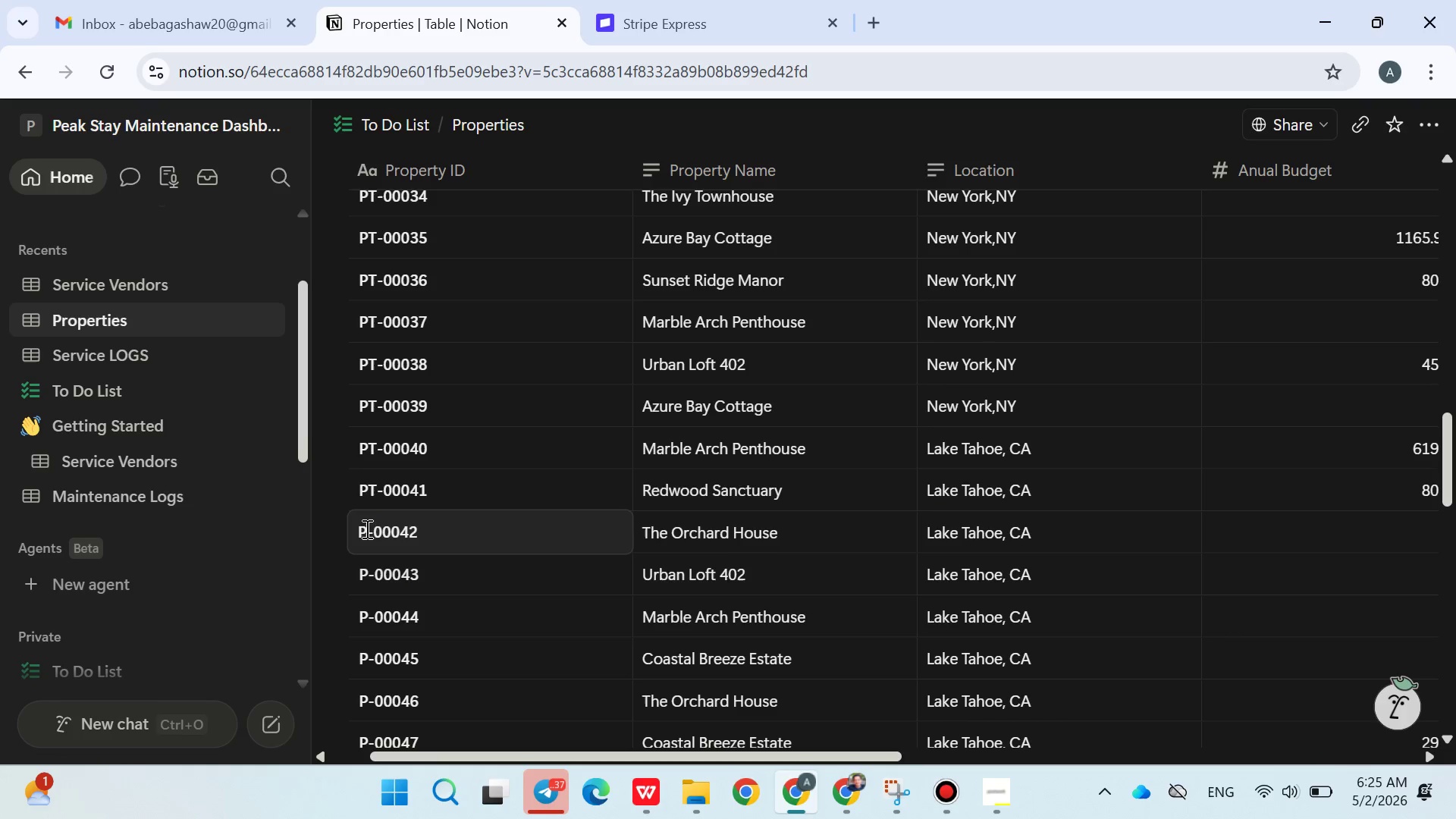 
left_click([363, 529])
 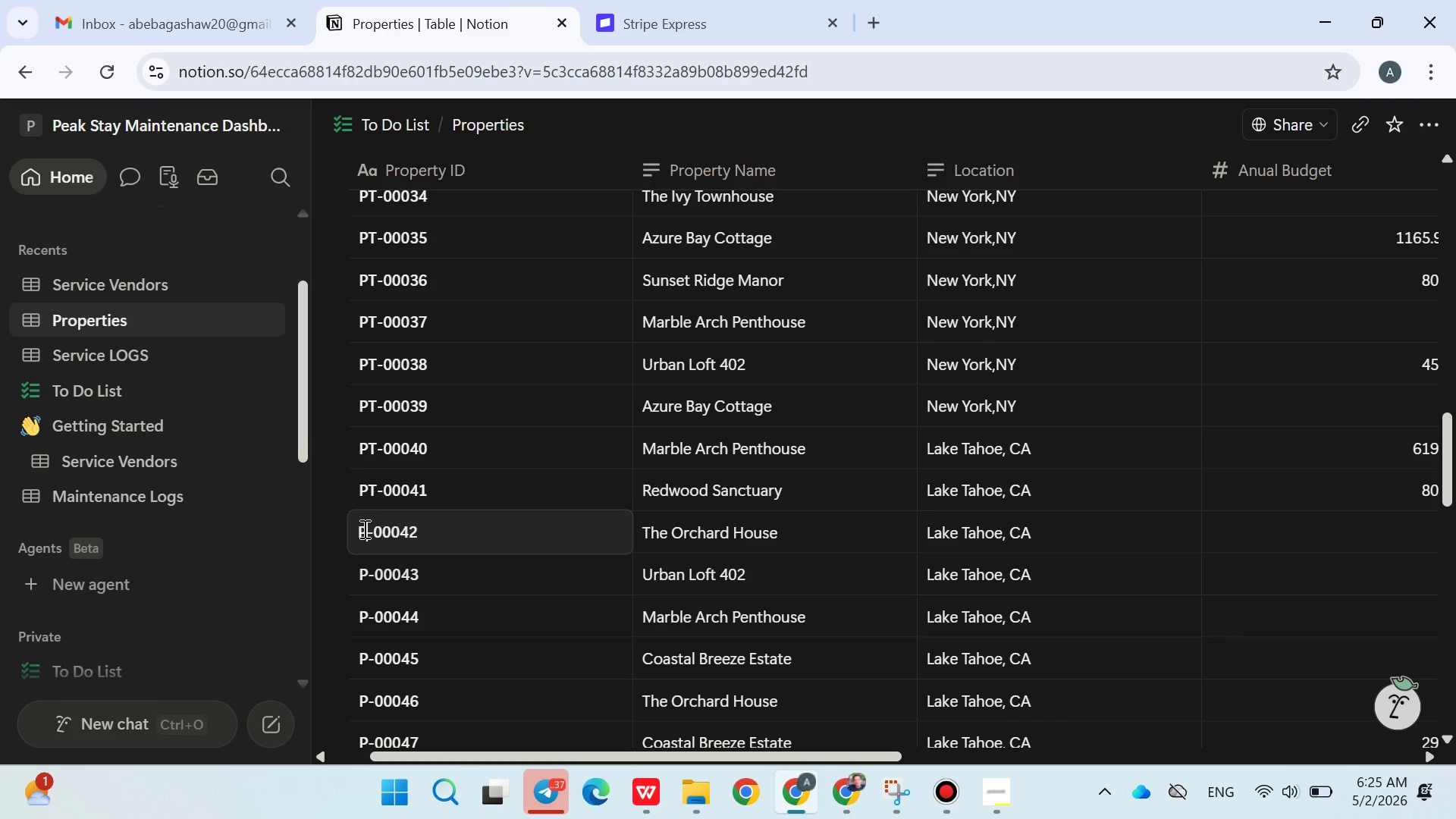 
key(T)
 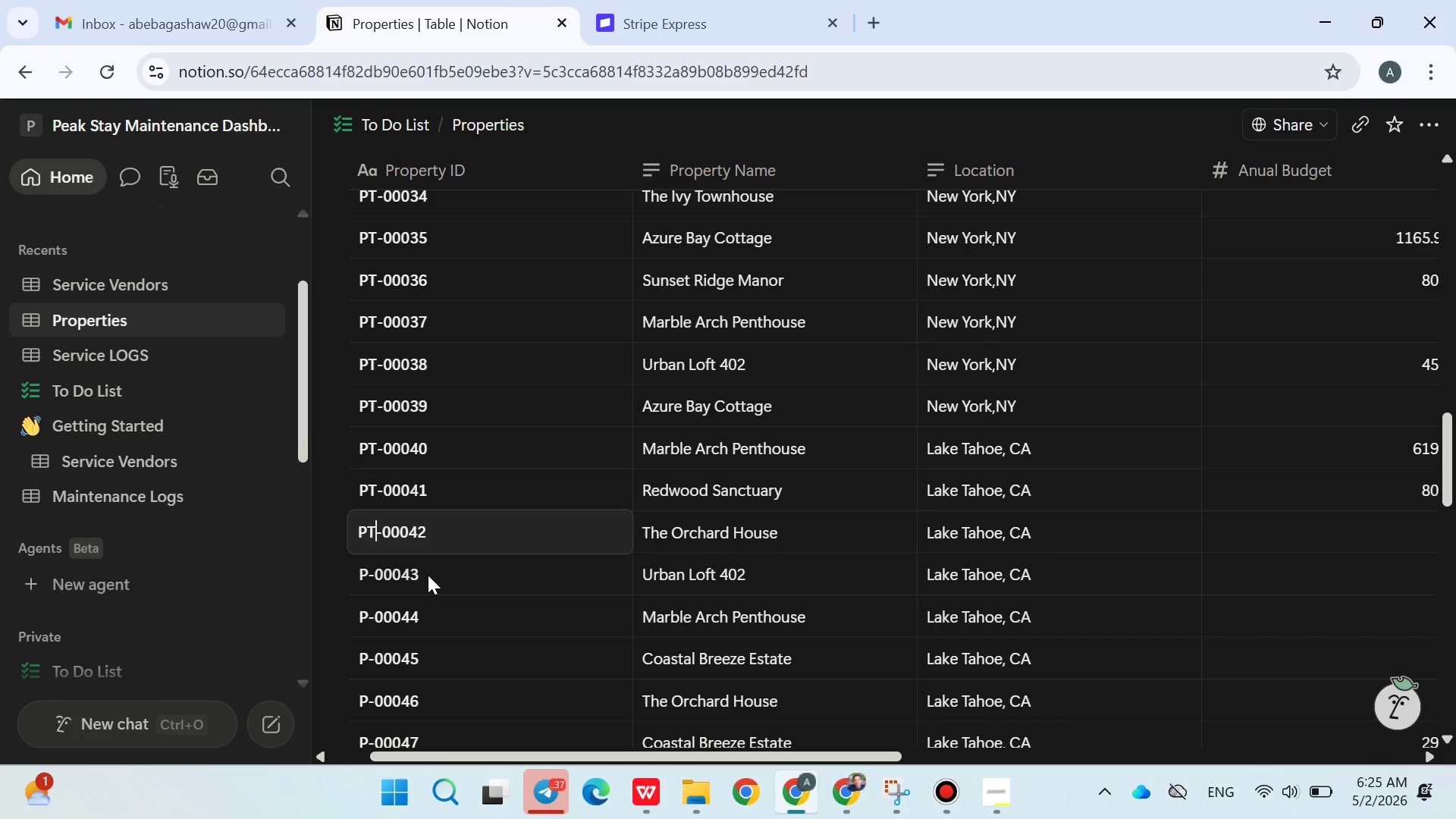 
left_click([428, 576])
 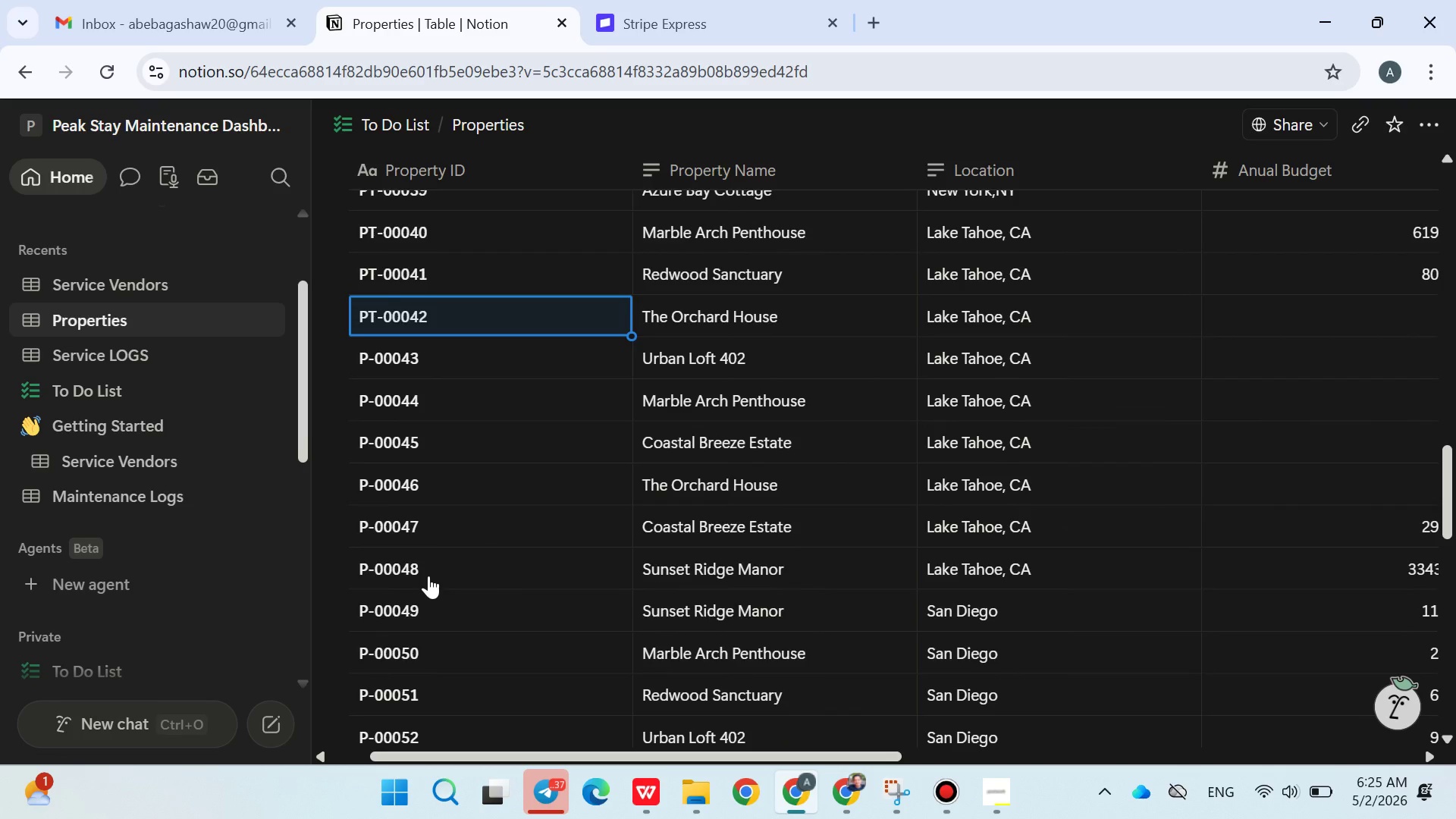 
key(Enter)
 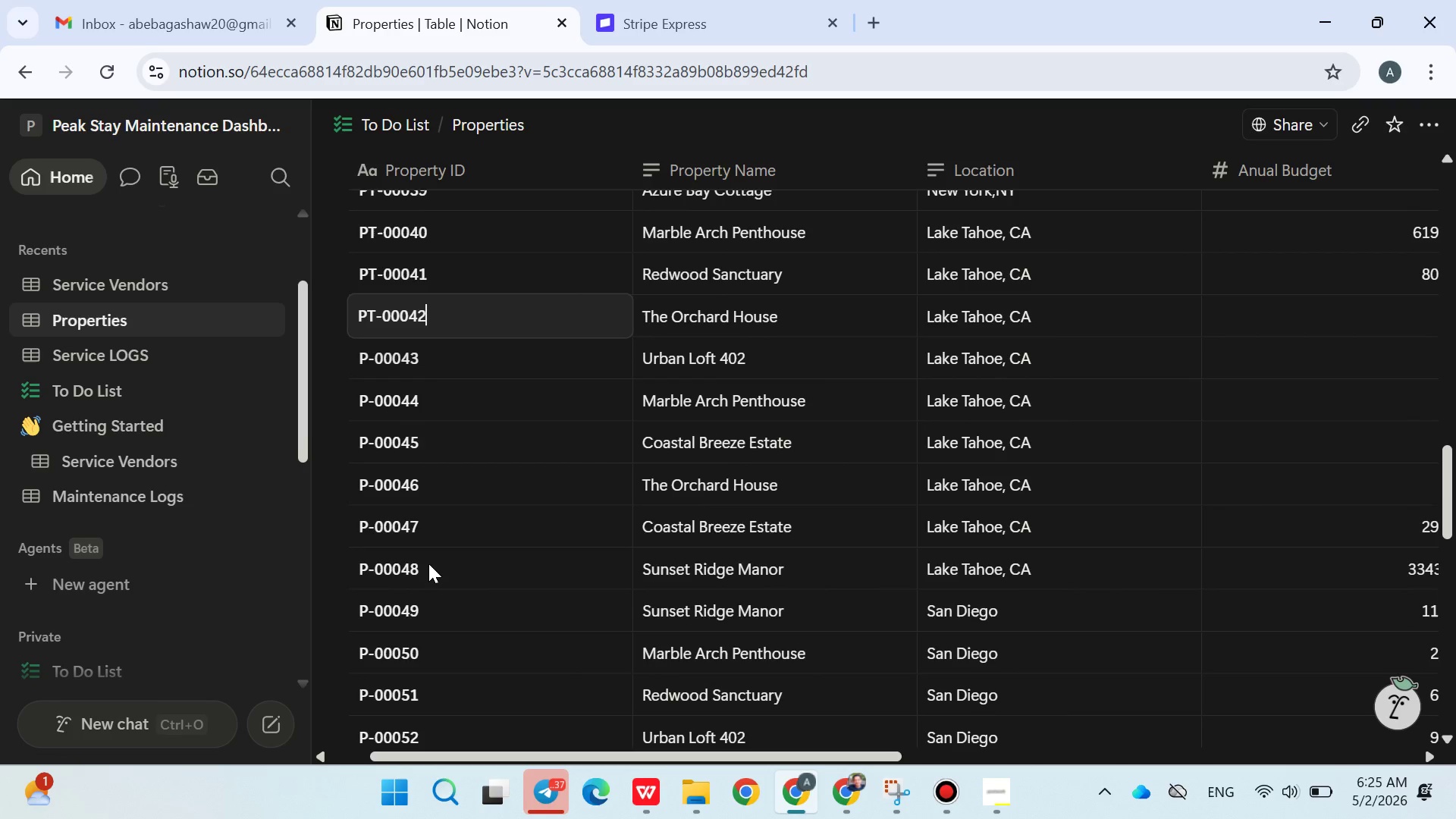 
key(Enter)
 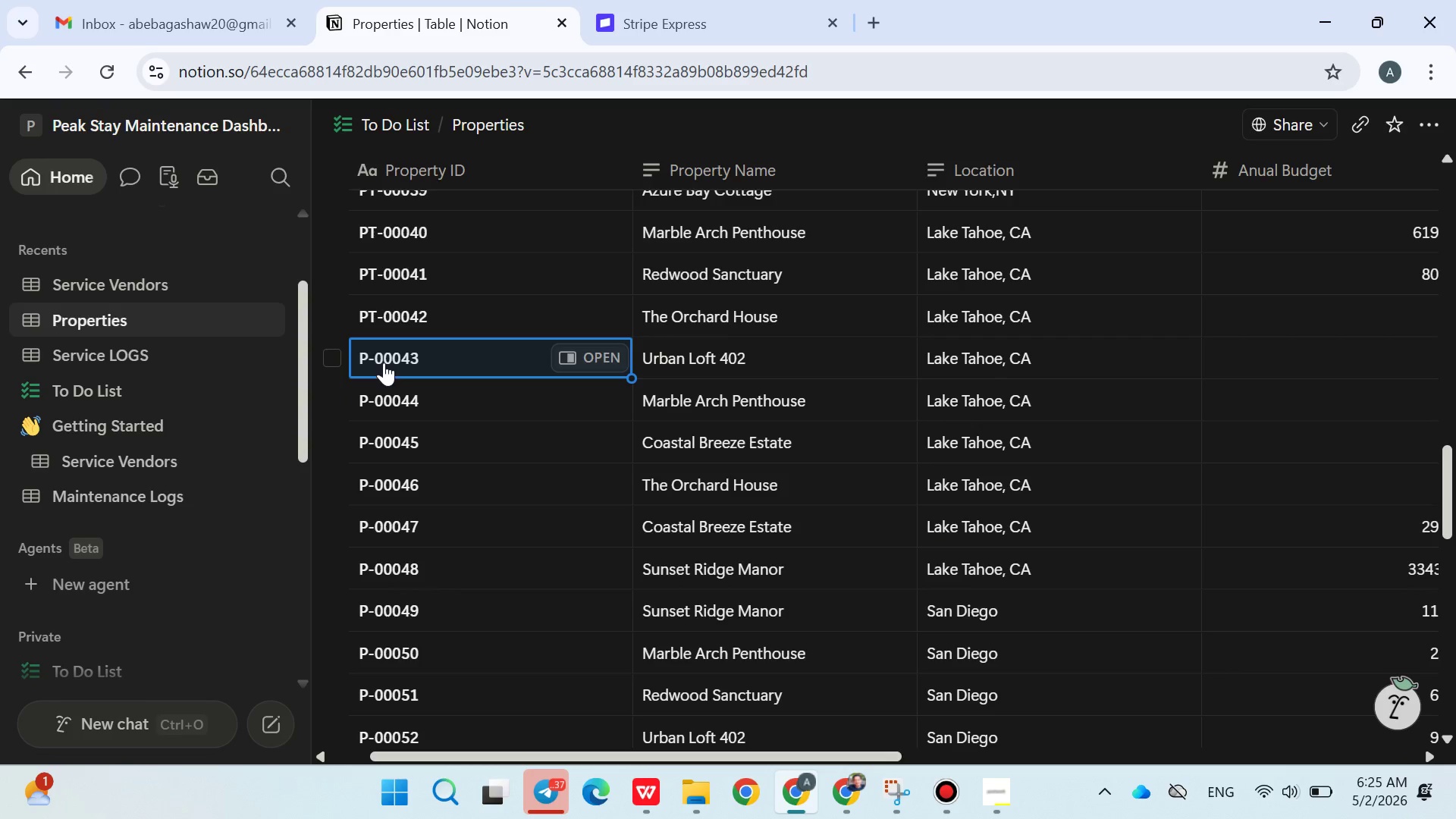 
double_click([384, 362])
 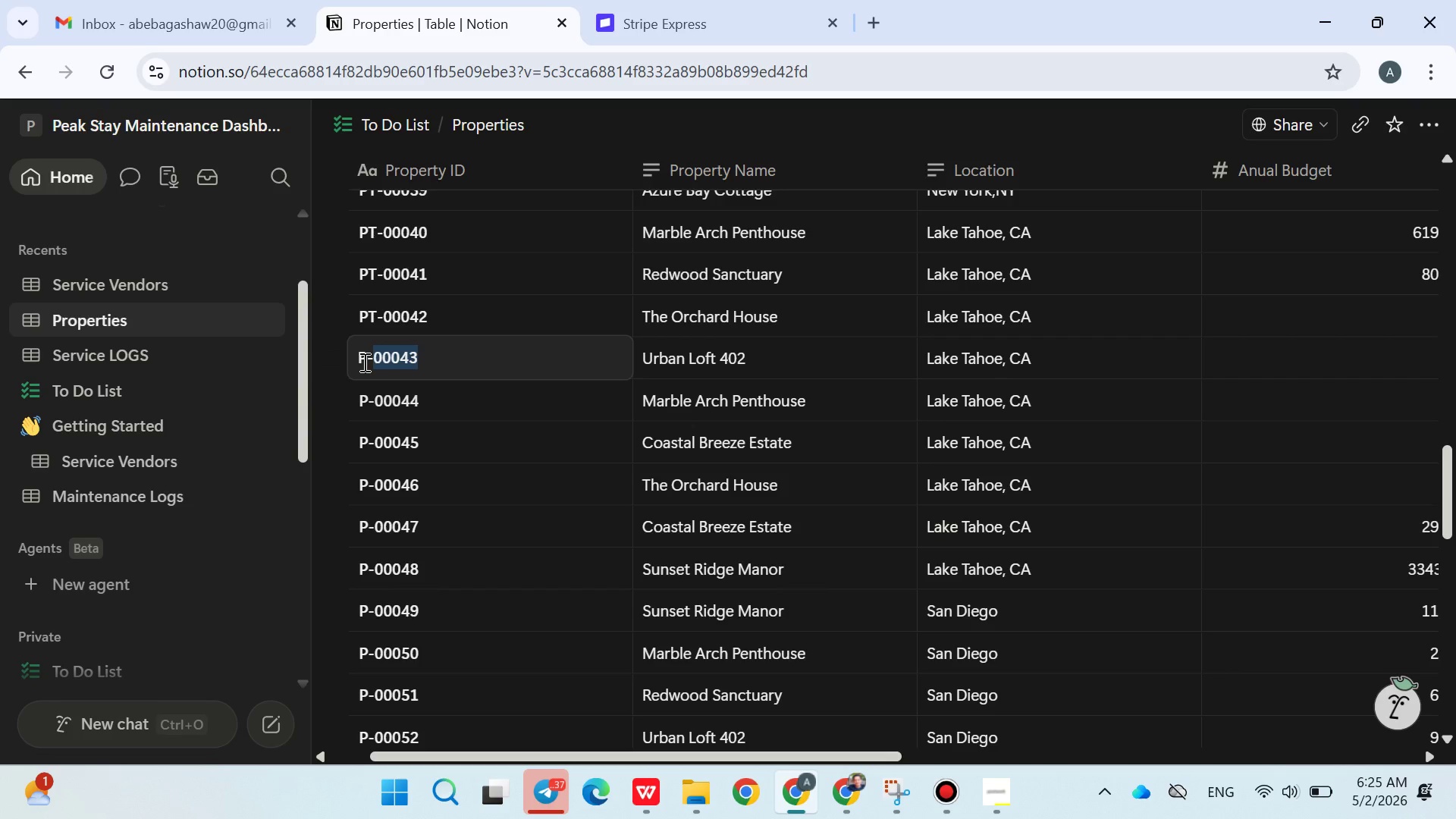 
left_click([363, 360])
 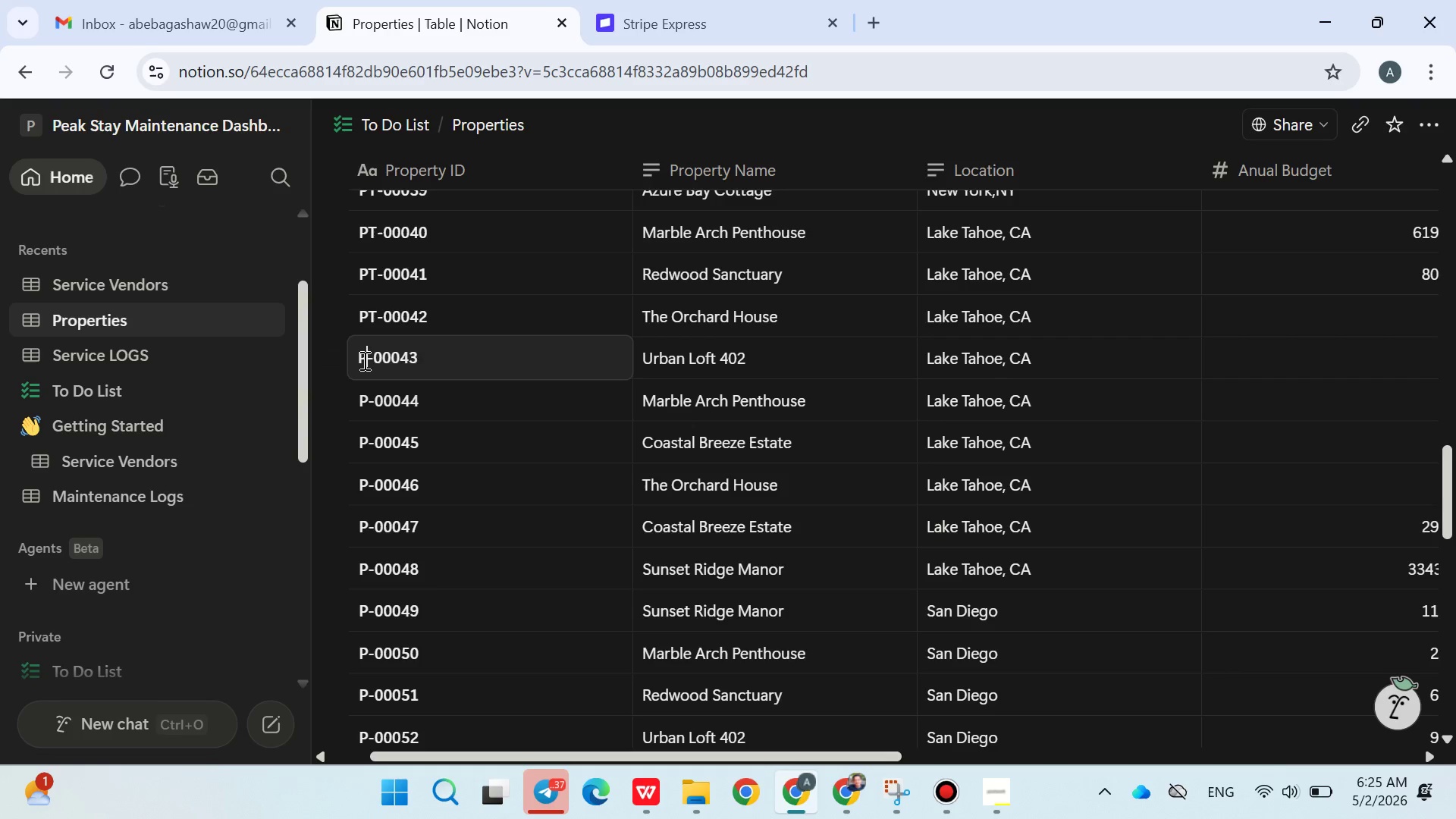 
key(T)
 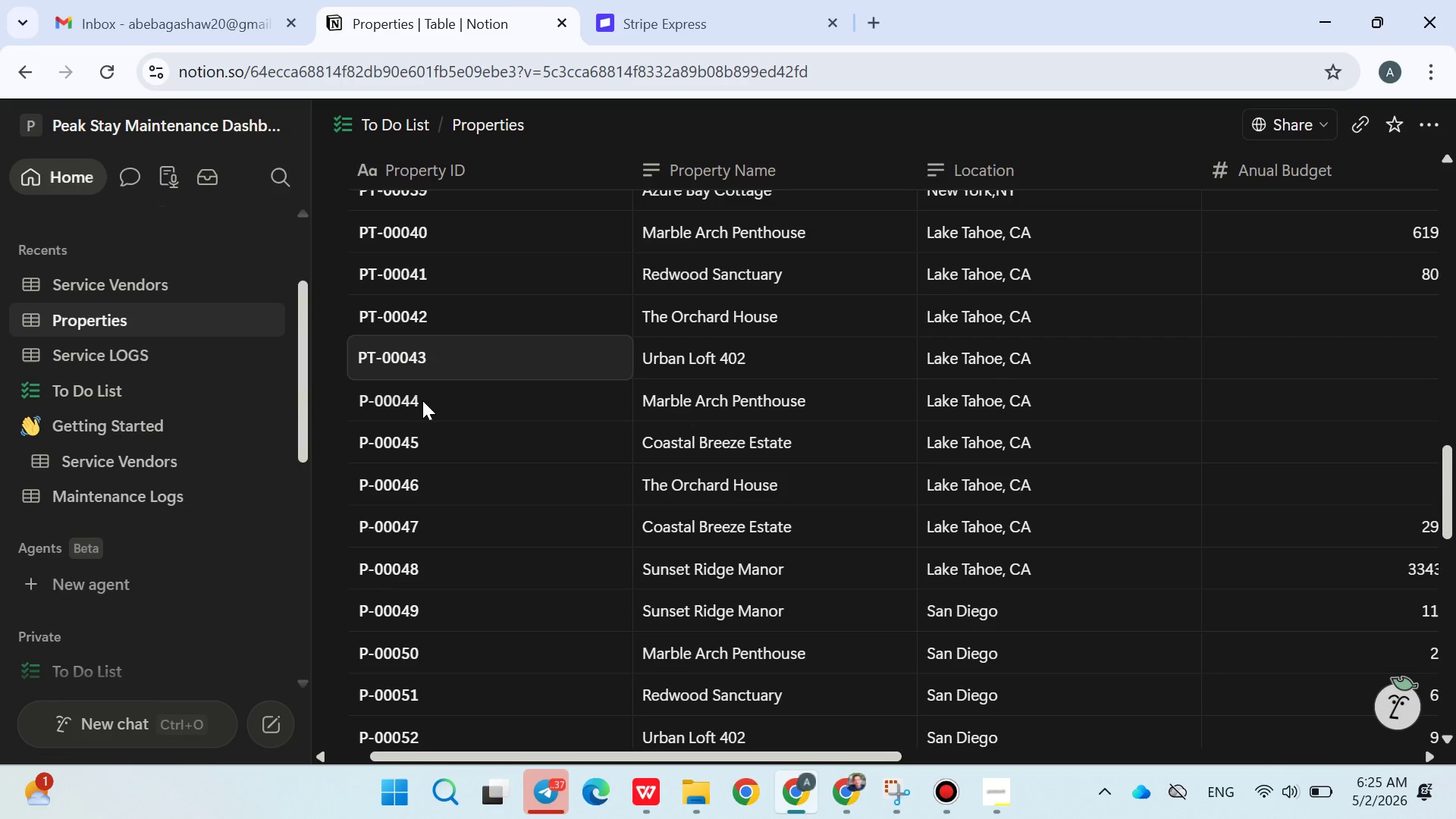 
left_click([422, 400])
 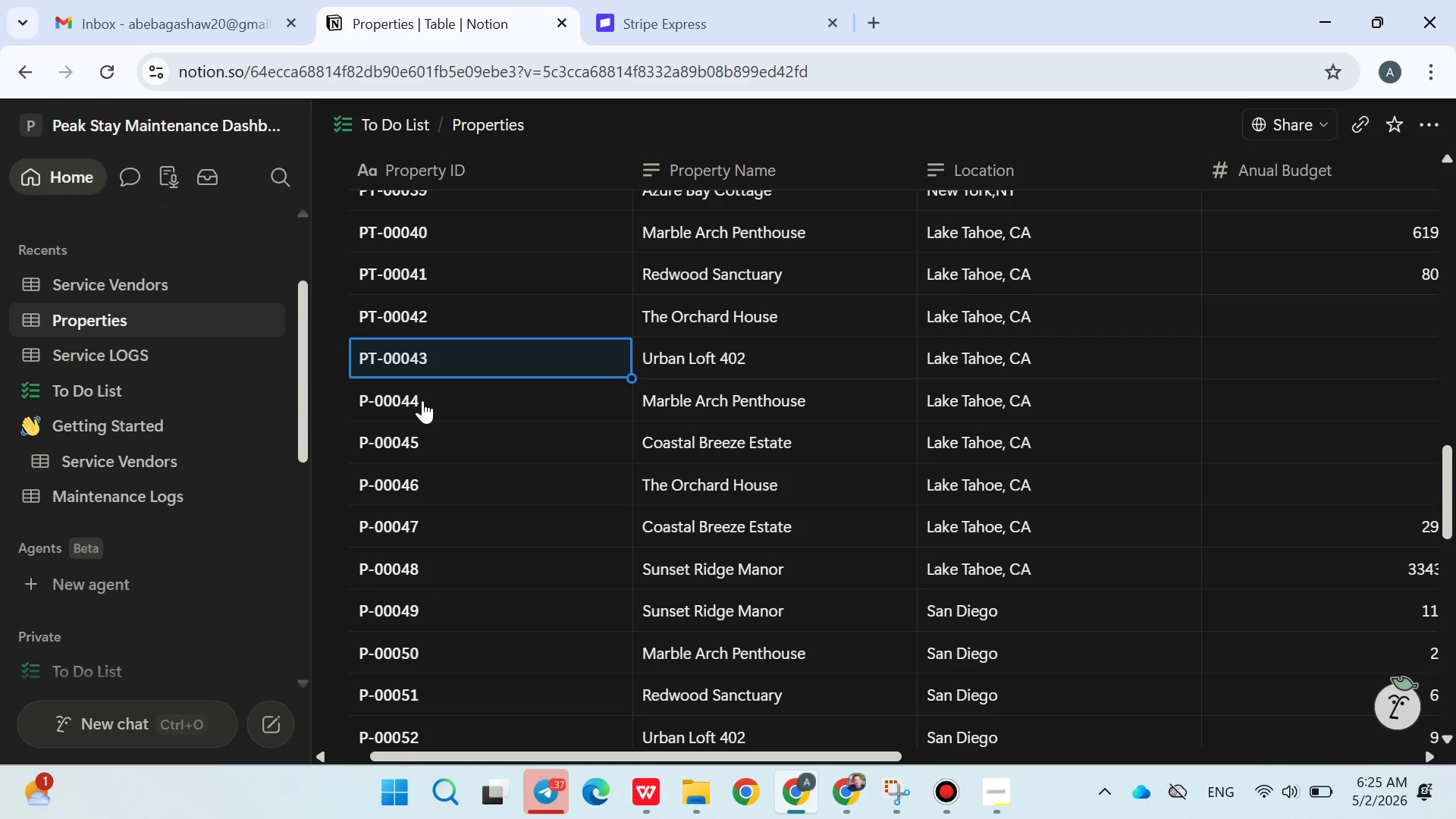 
double_click([422, 400])
 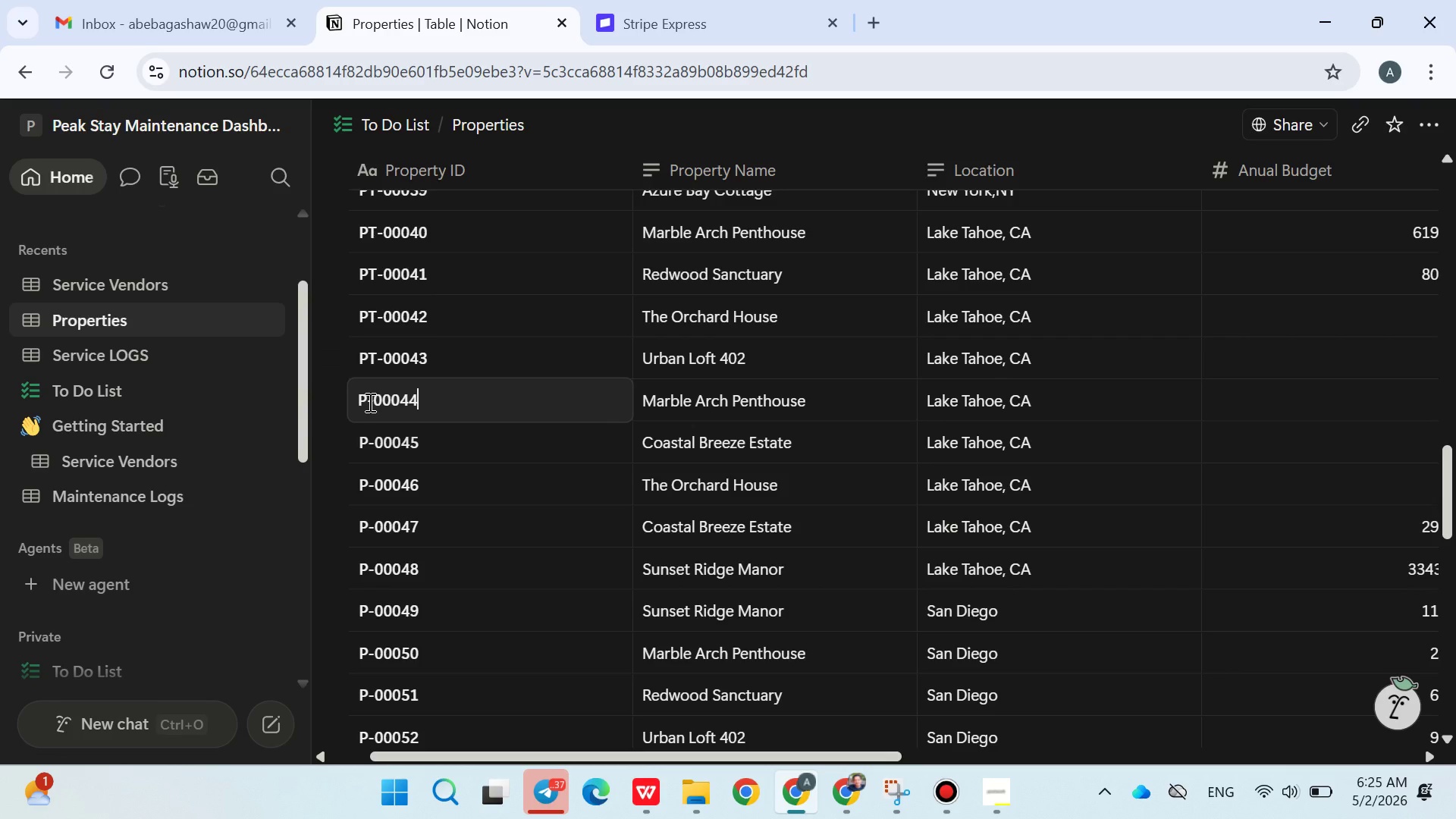 
left_click([368, 402])
 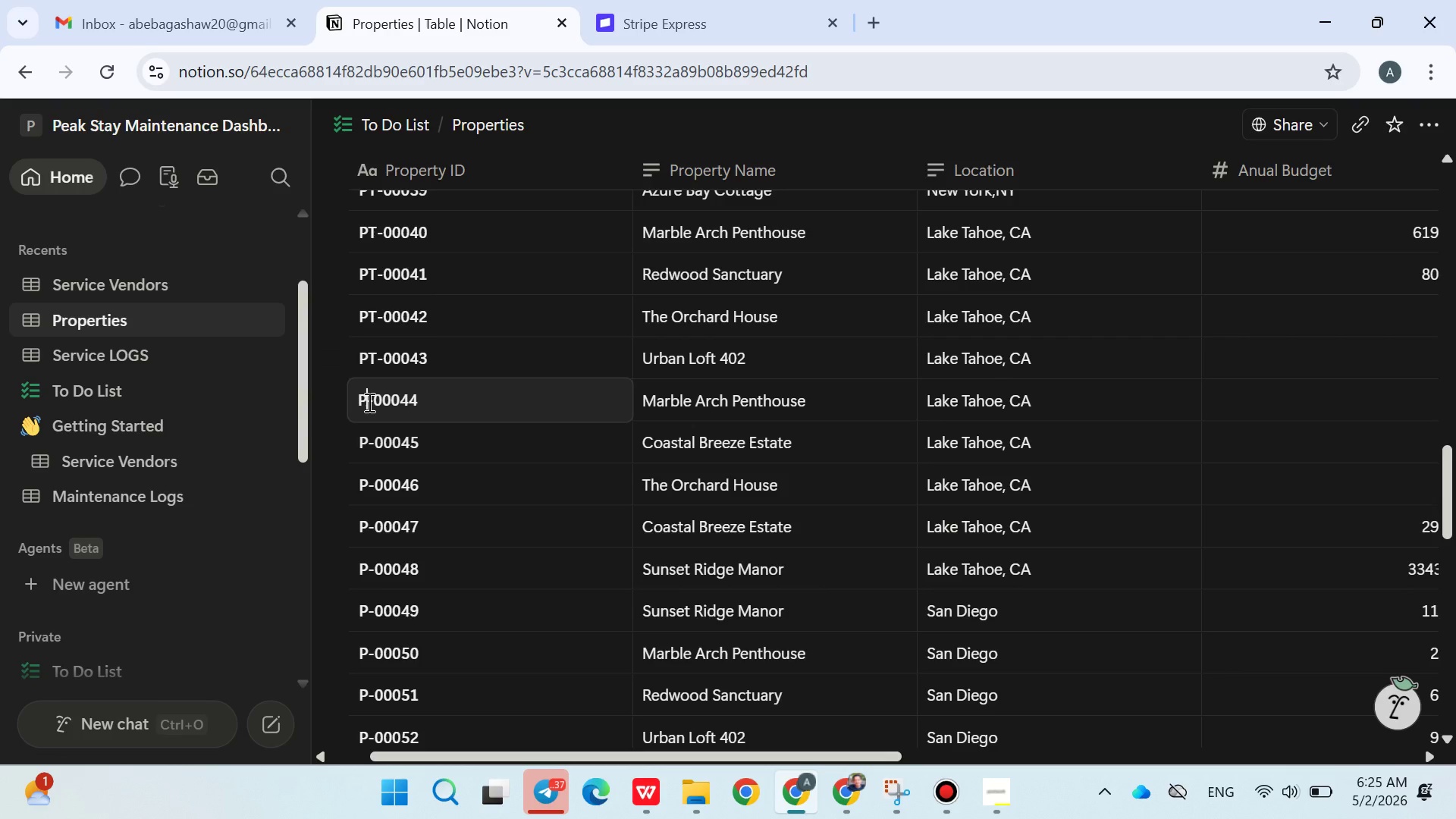 
key(T)
 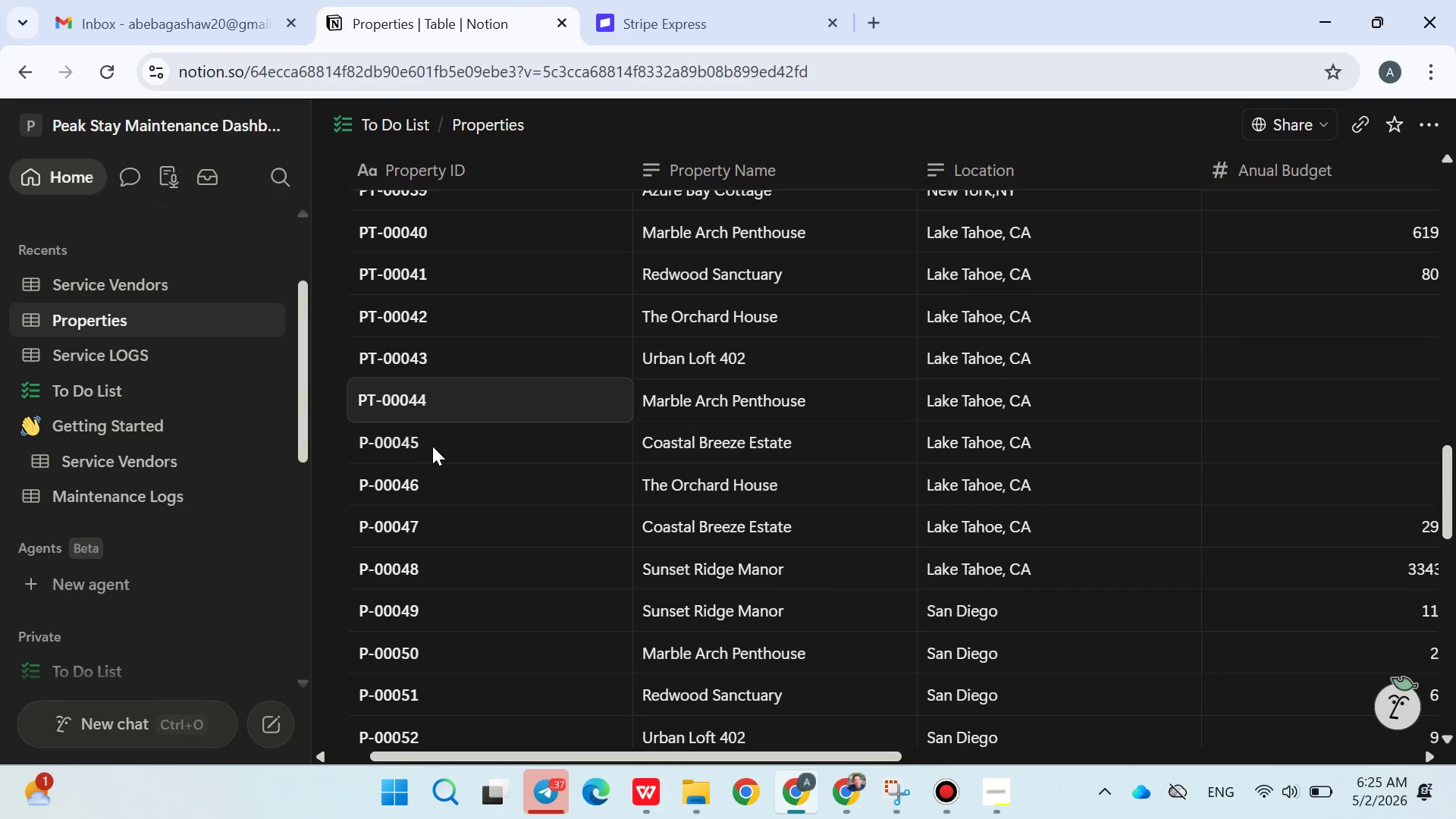 
left_click([433, 449])
 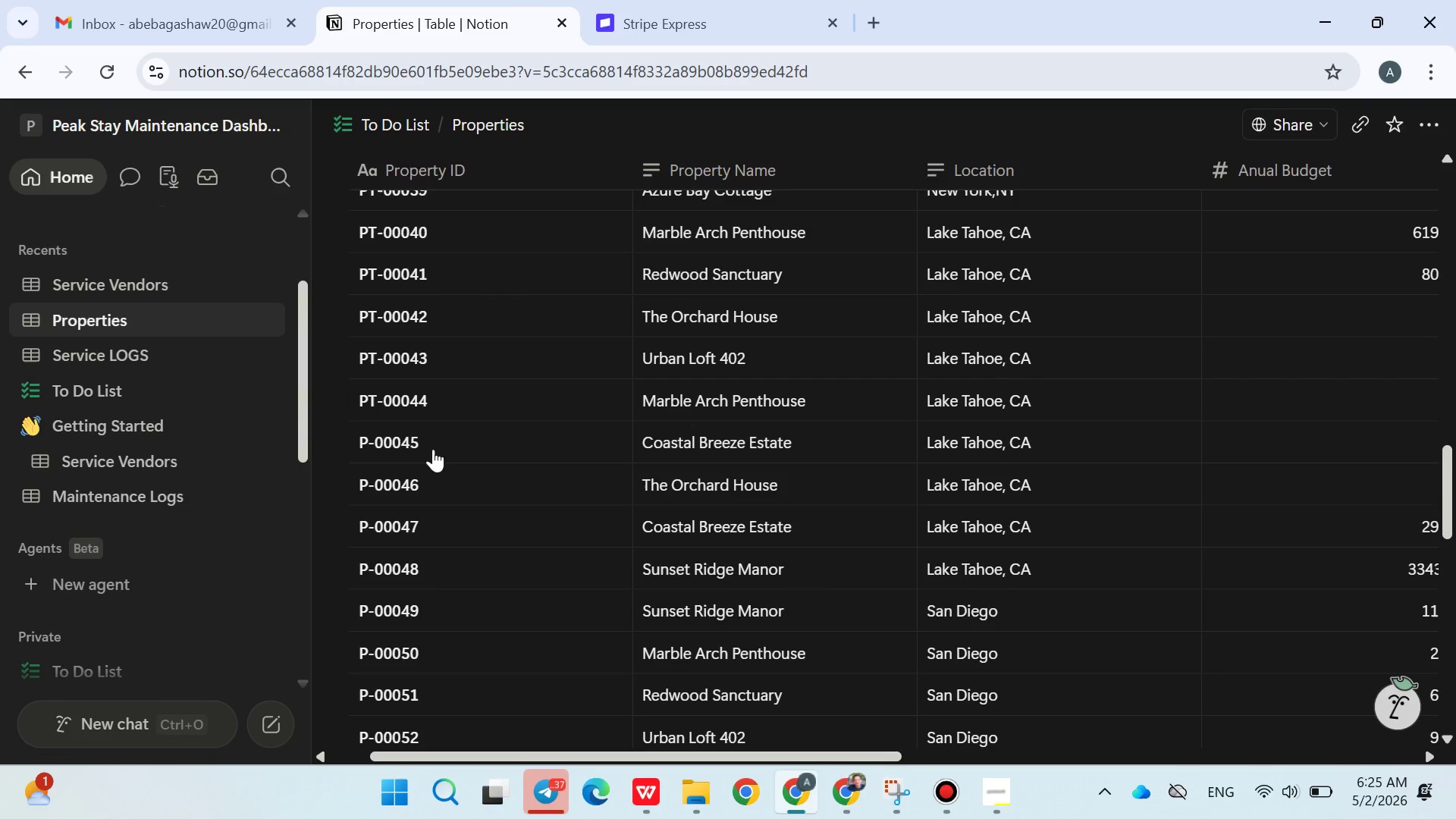 
double_click([433, 449])
 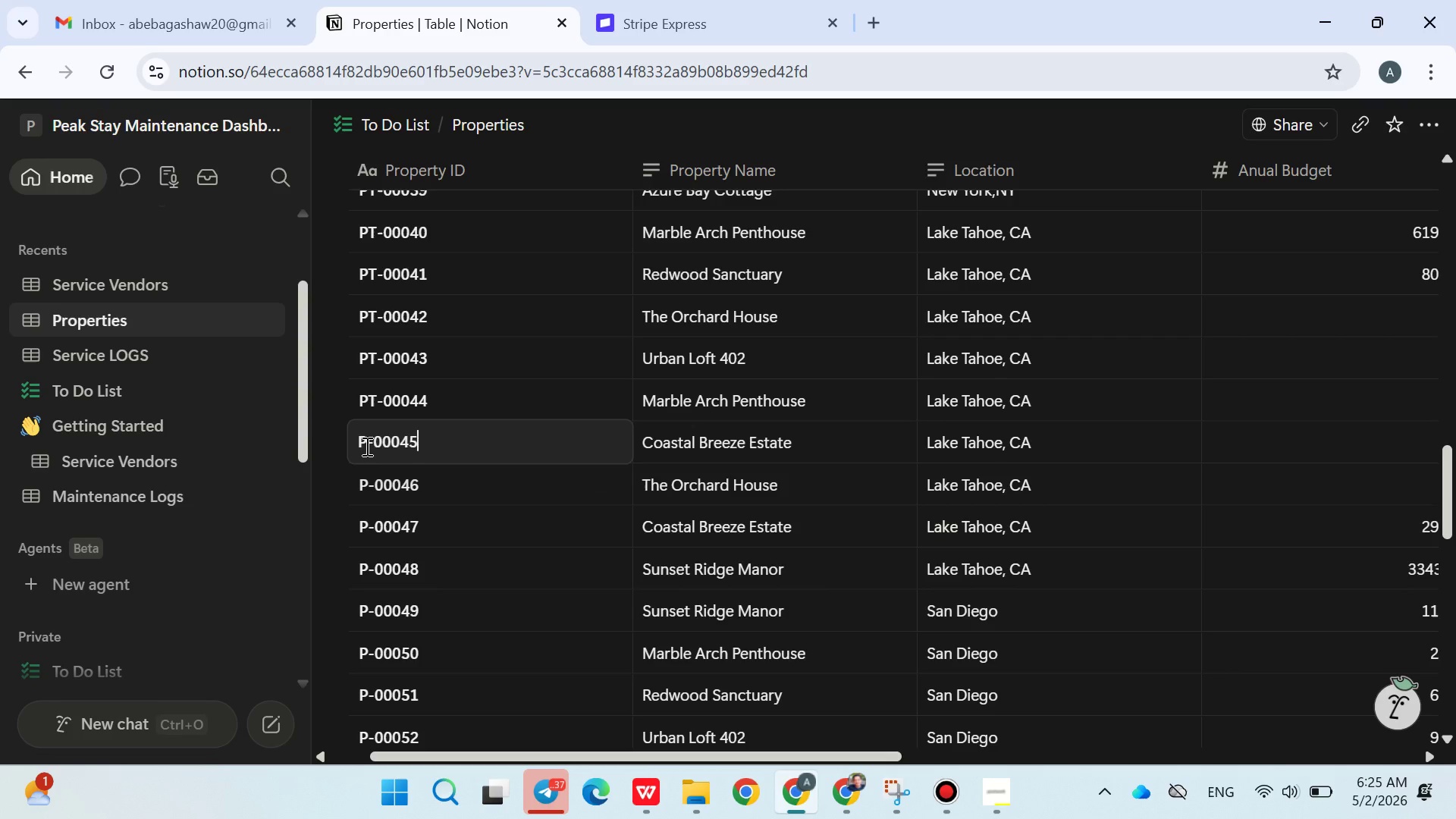 
left_click([366, 445])
 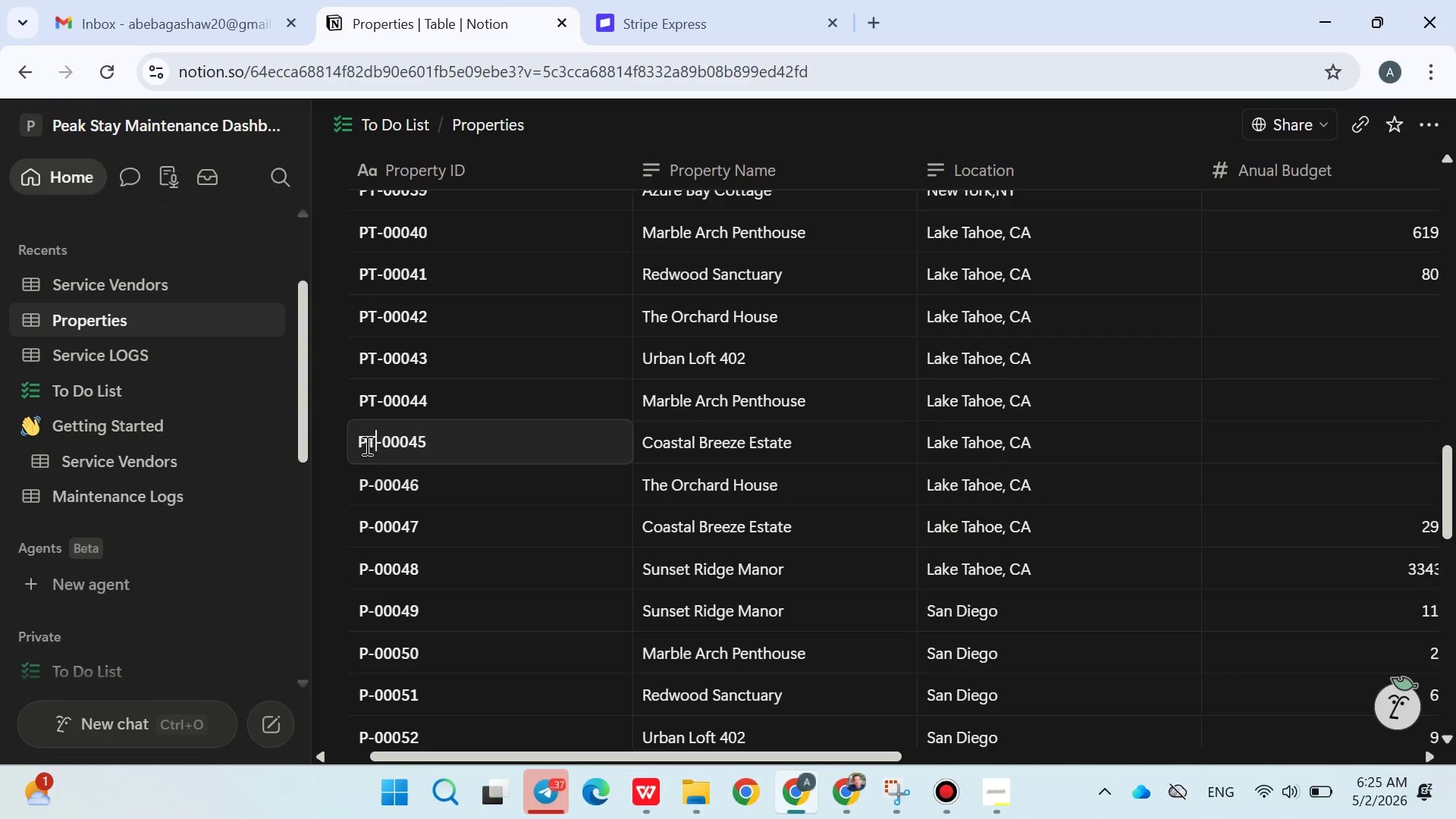 
key(T)
 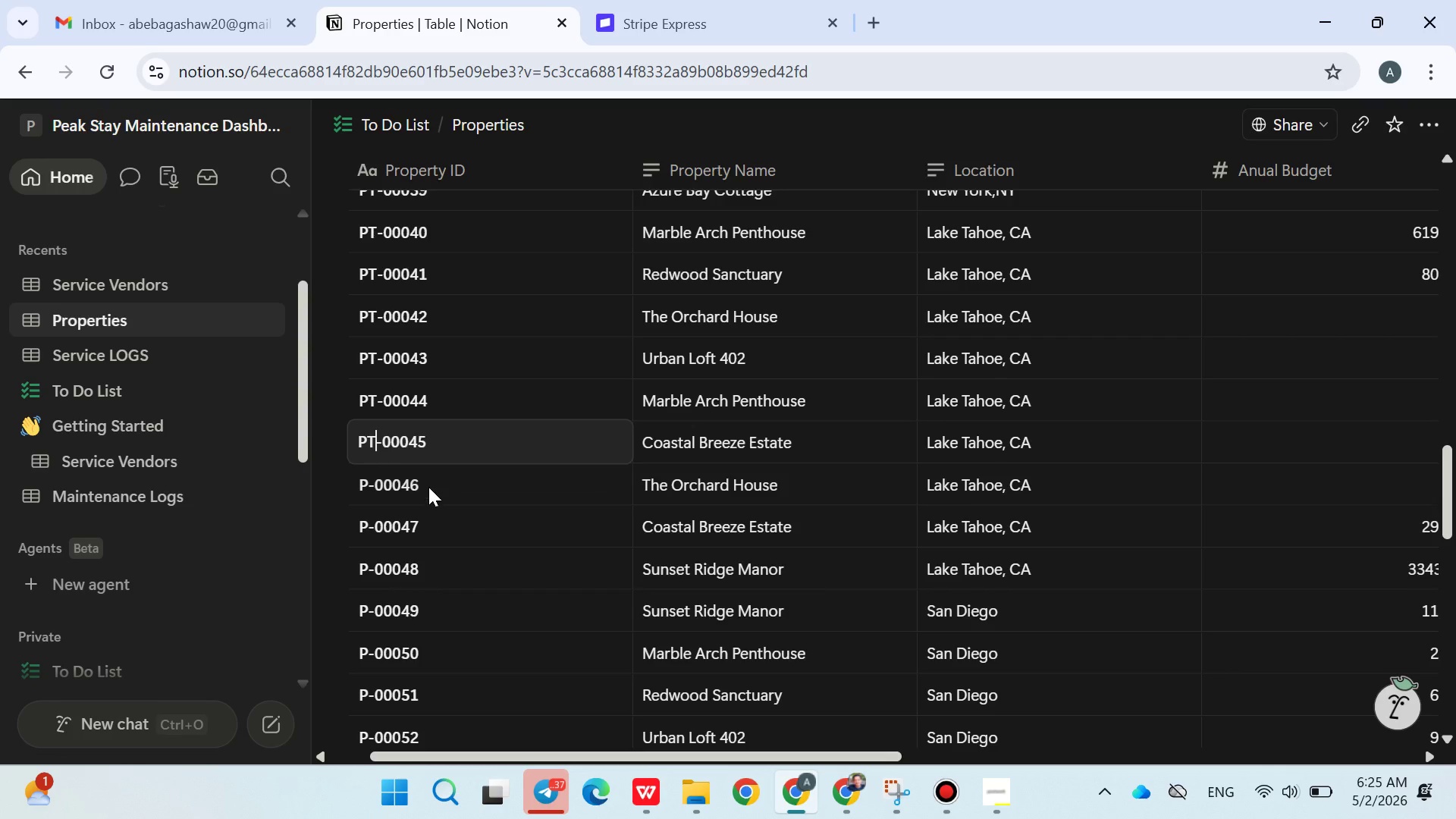 
left_click([432, 489])
 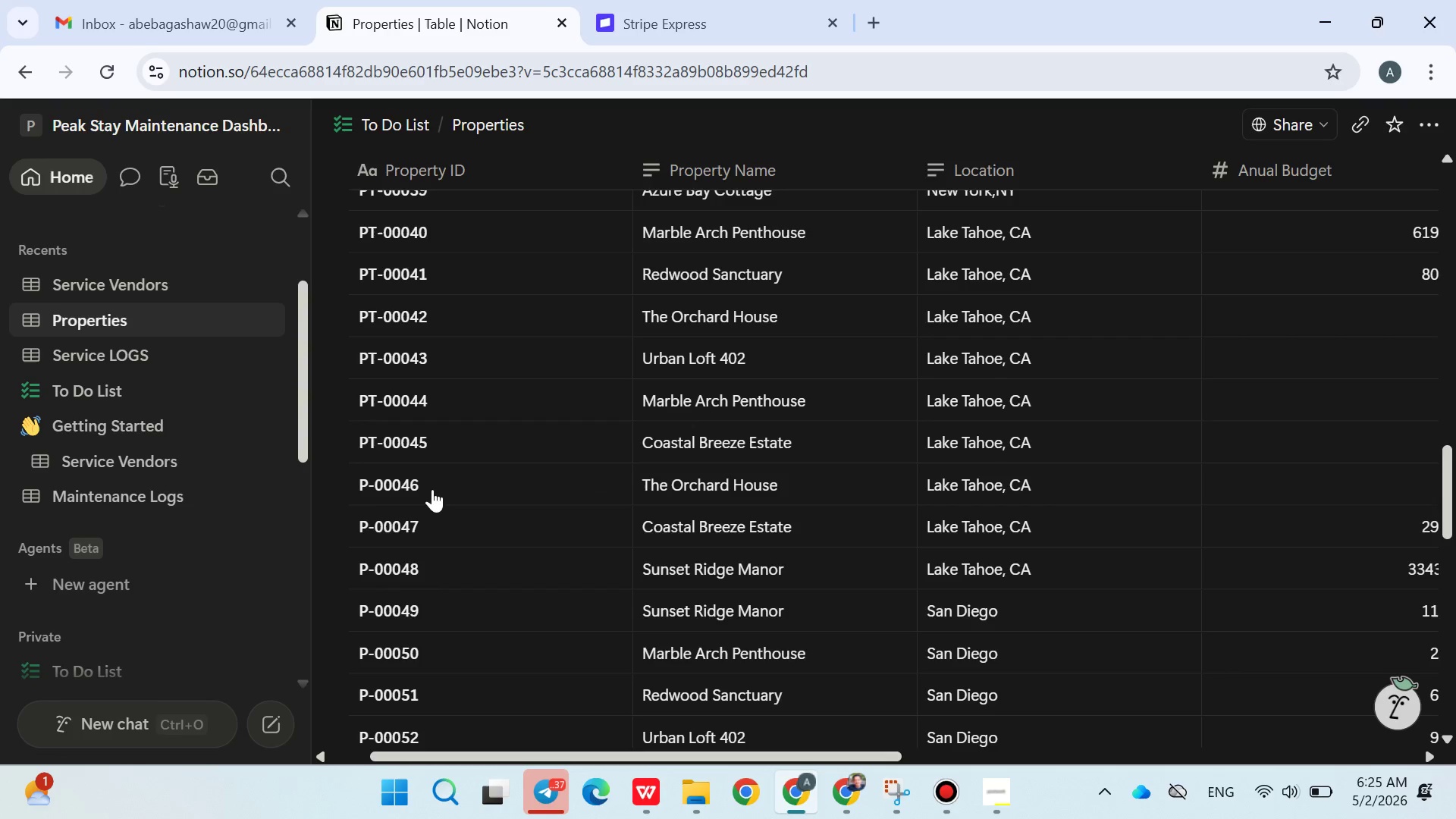 
double_click([432, 489])
 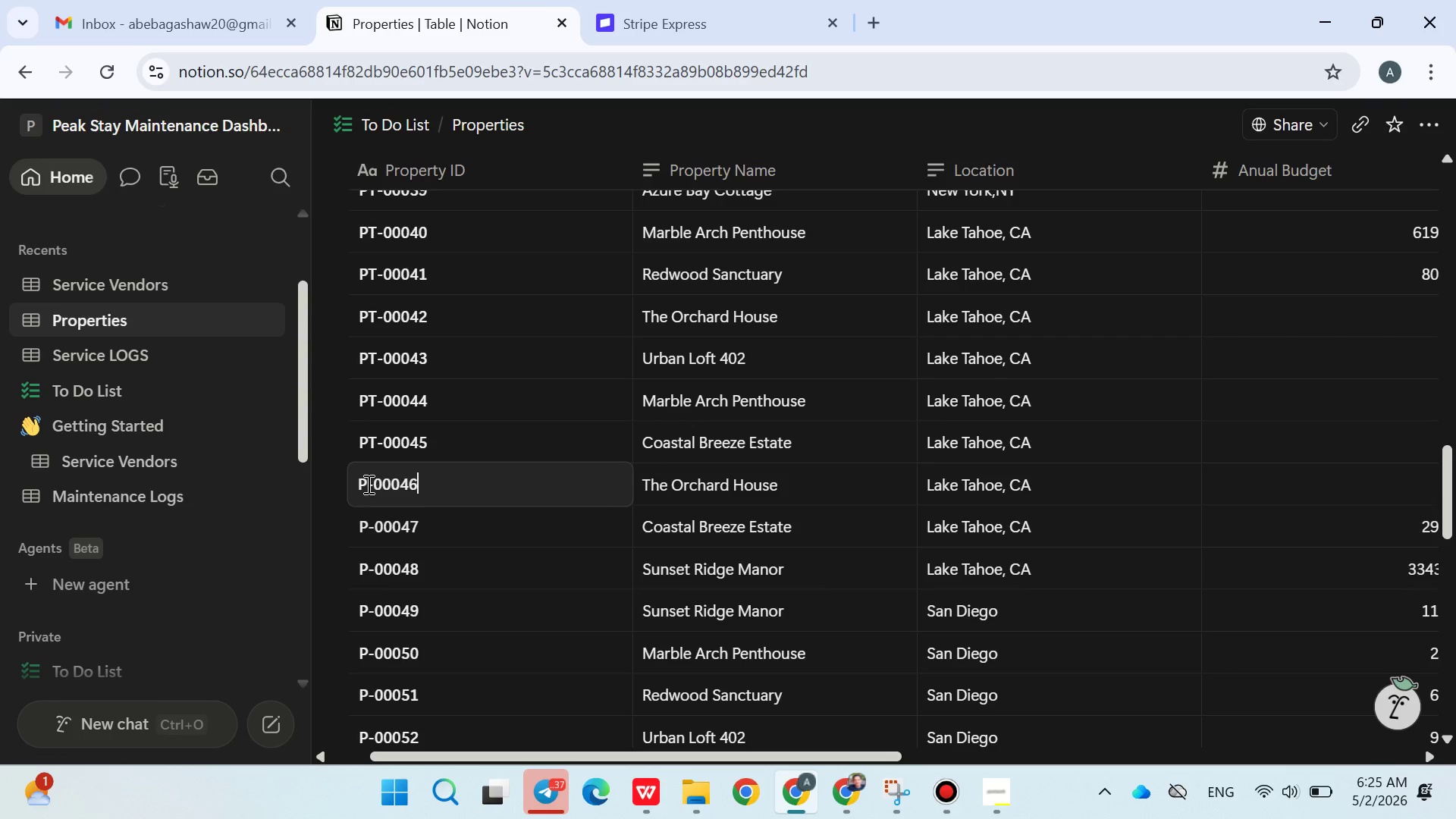 
left_click([366, 485])
 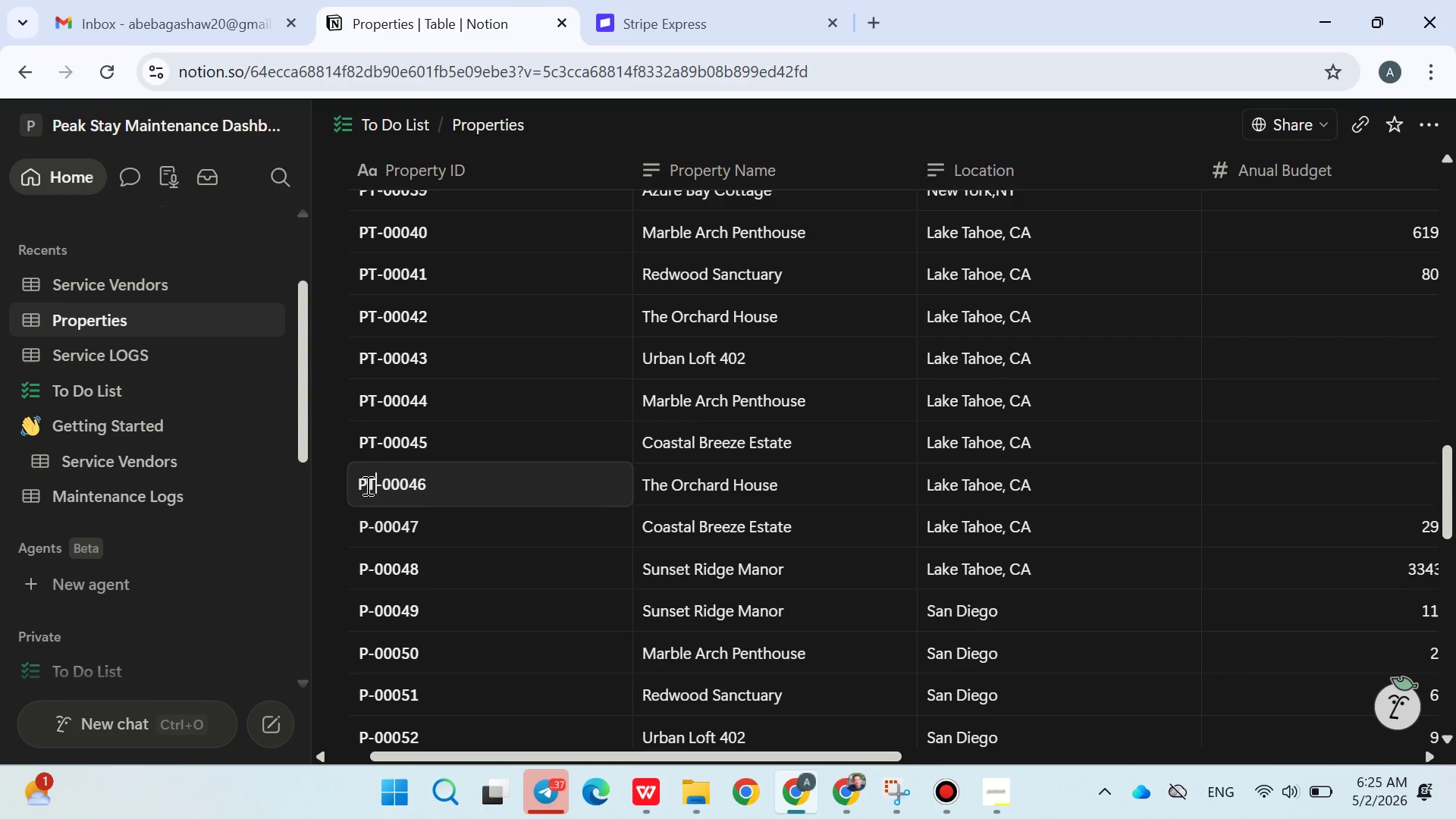 
key(T)
 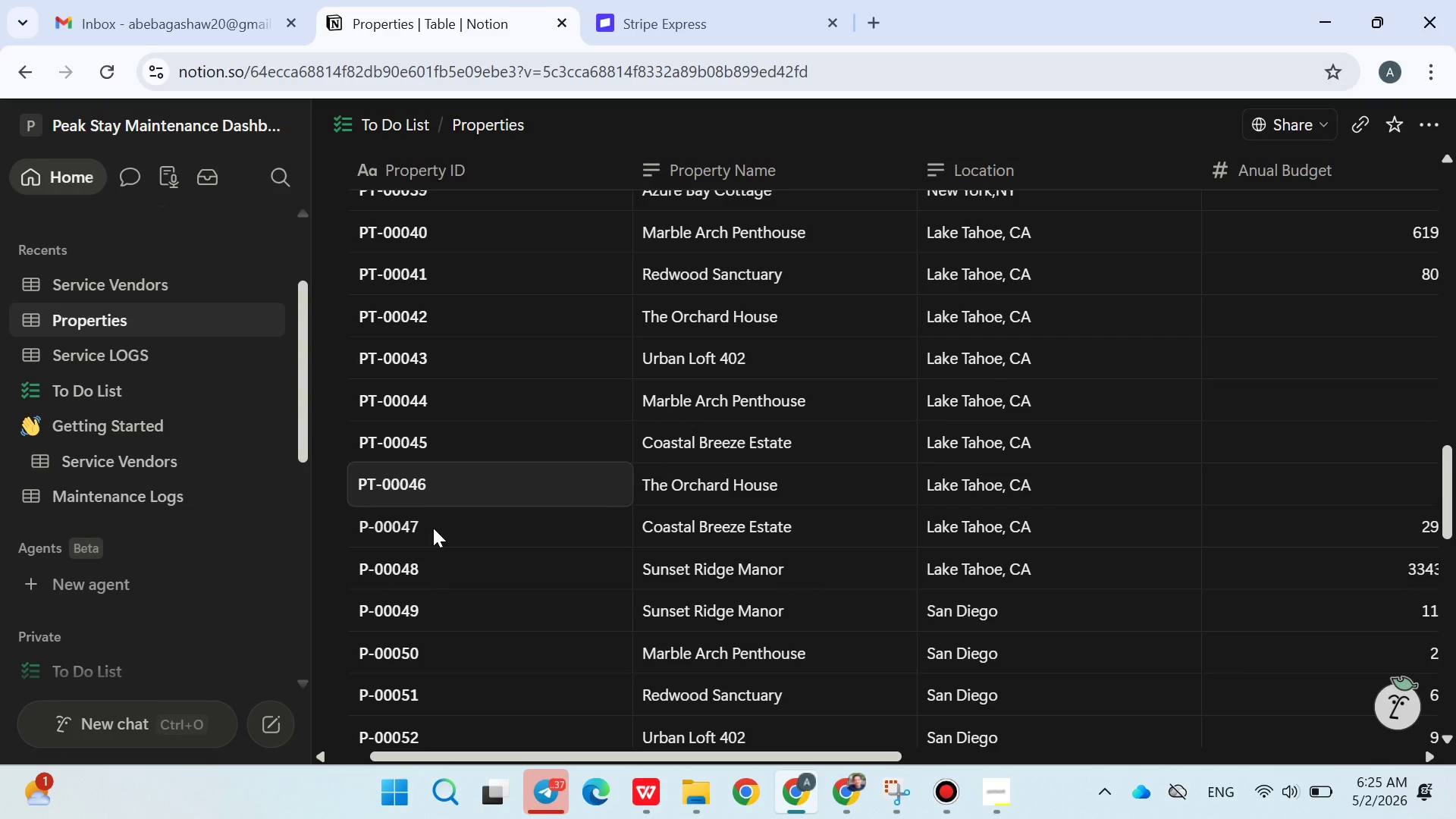 
left_click([433, 528])
 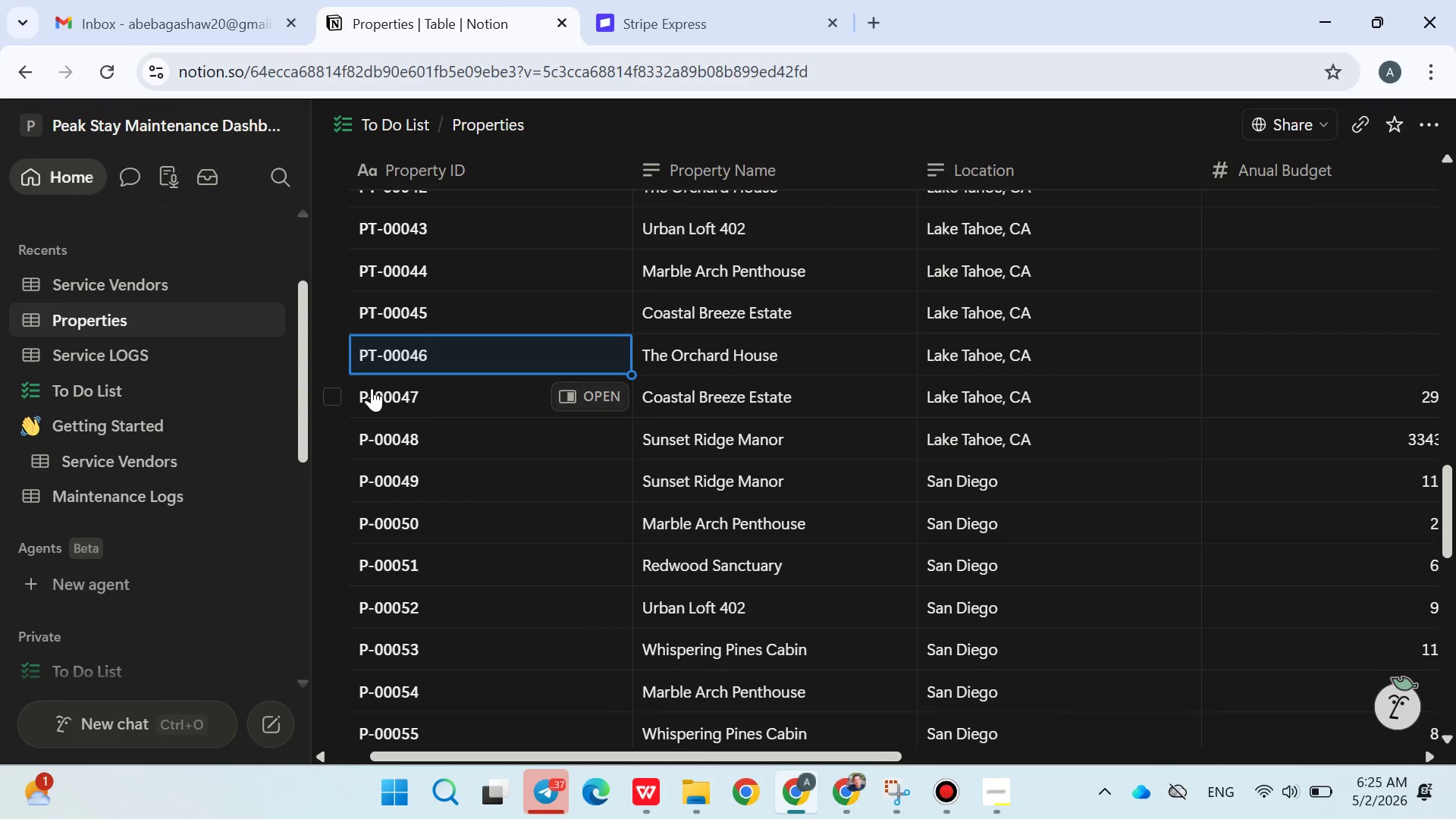 
double_click([372, 388])
 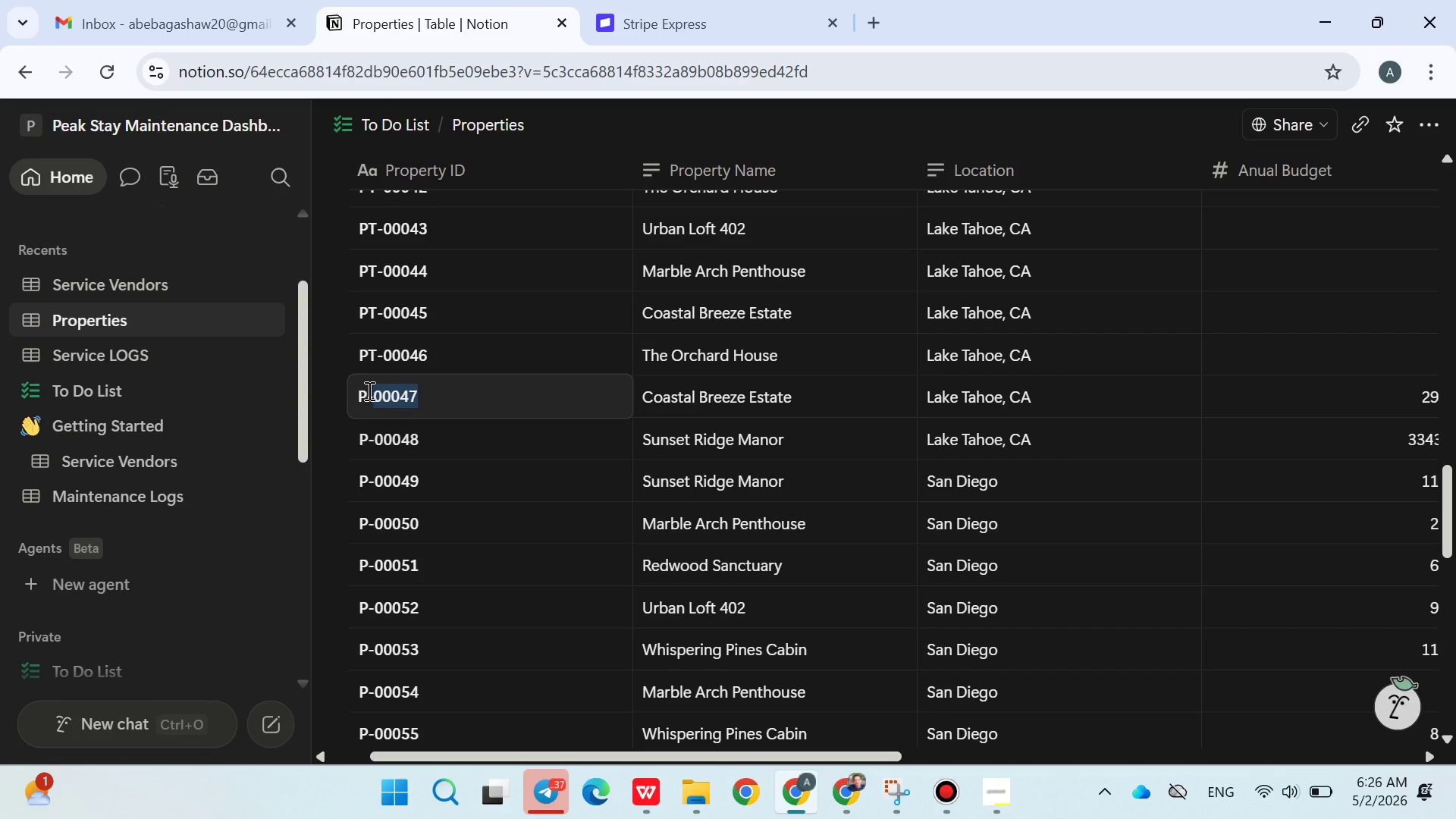 
left_click([368, 391])
 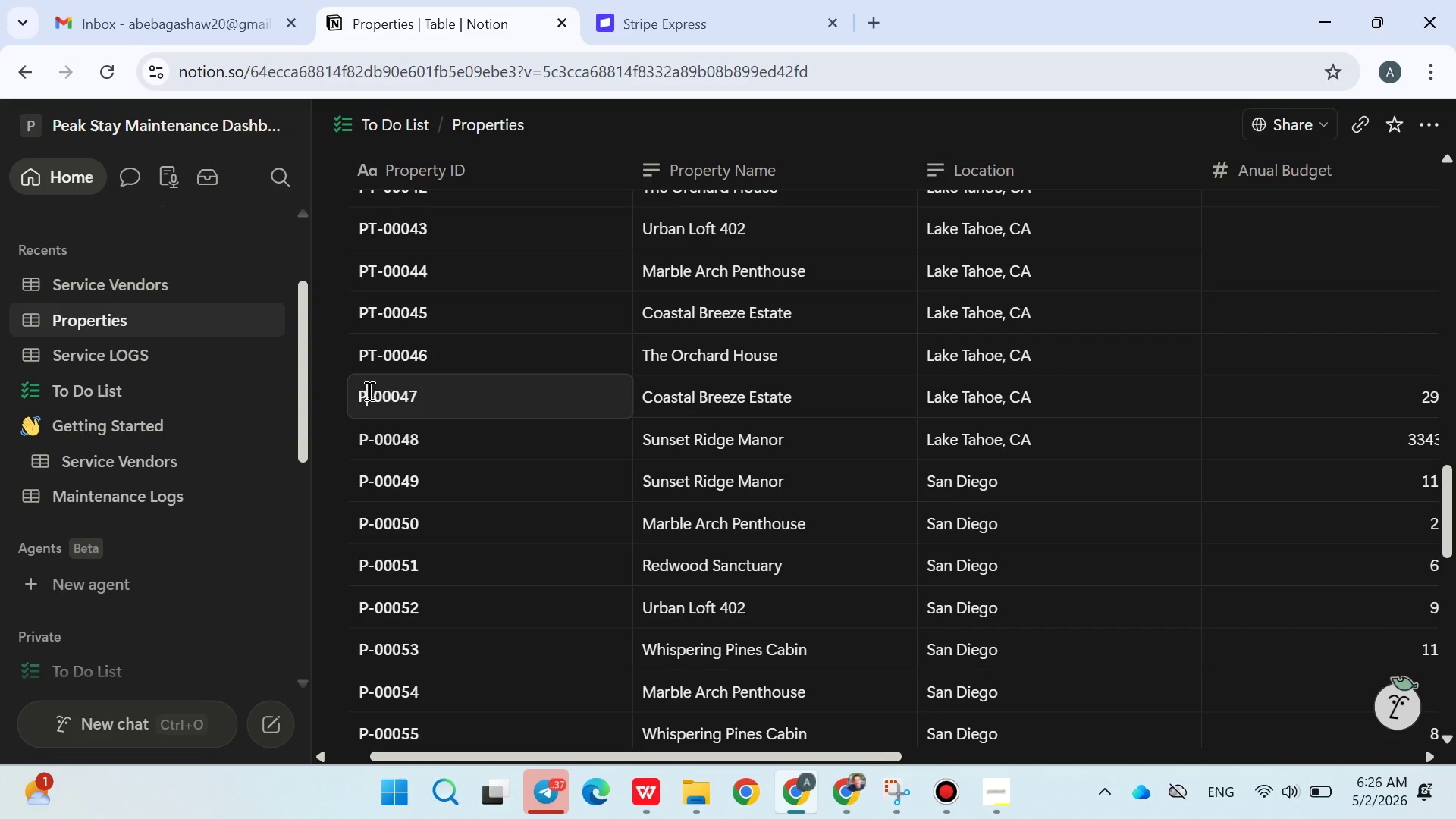 
key(T)
 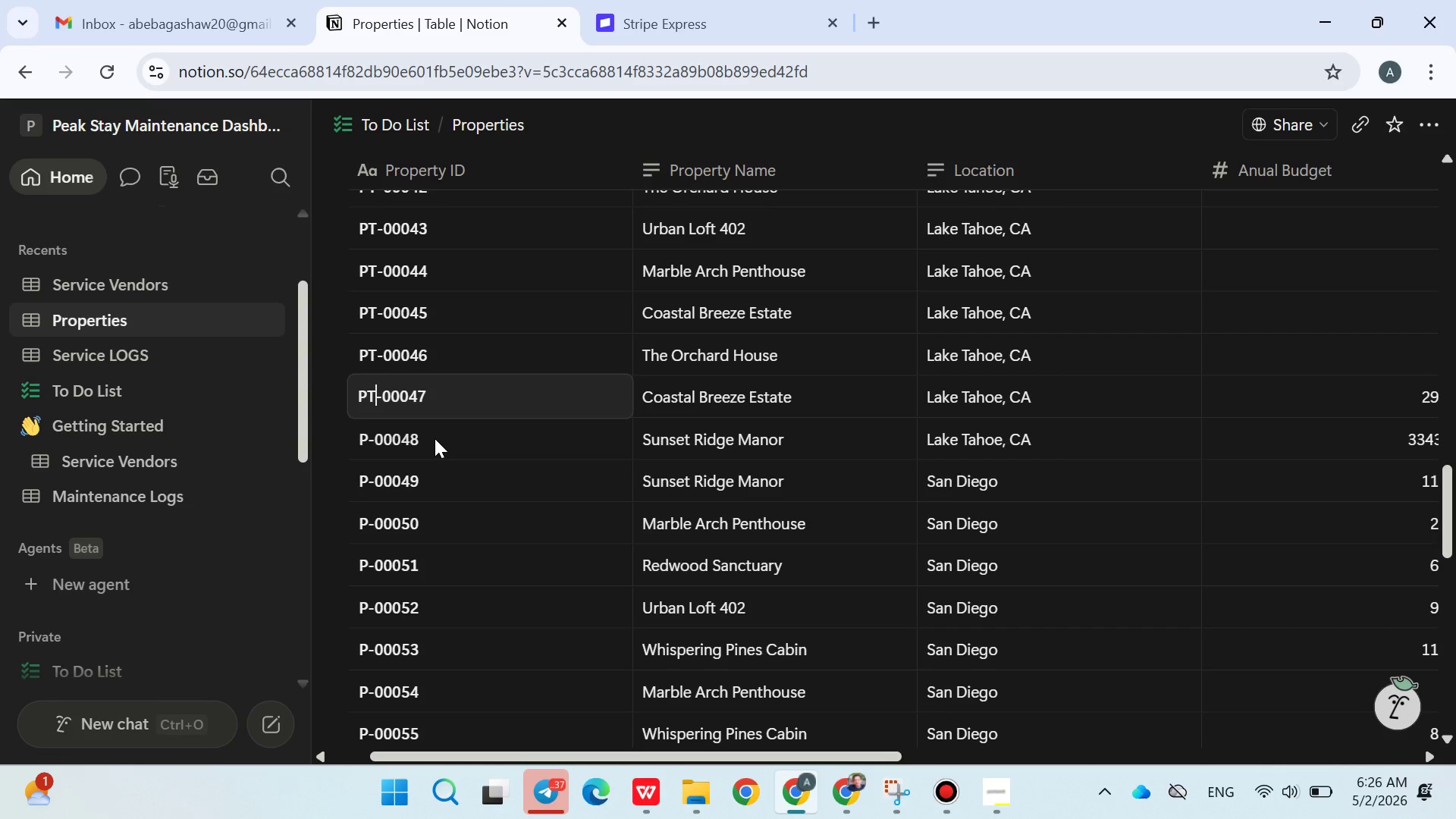 
left_click([435, 438])
 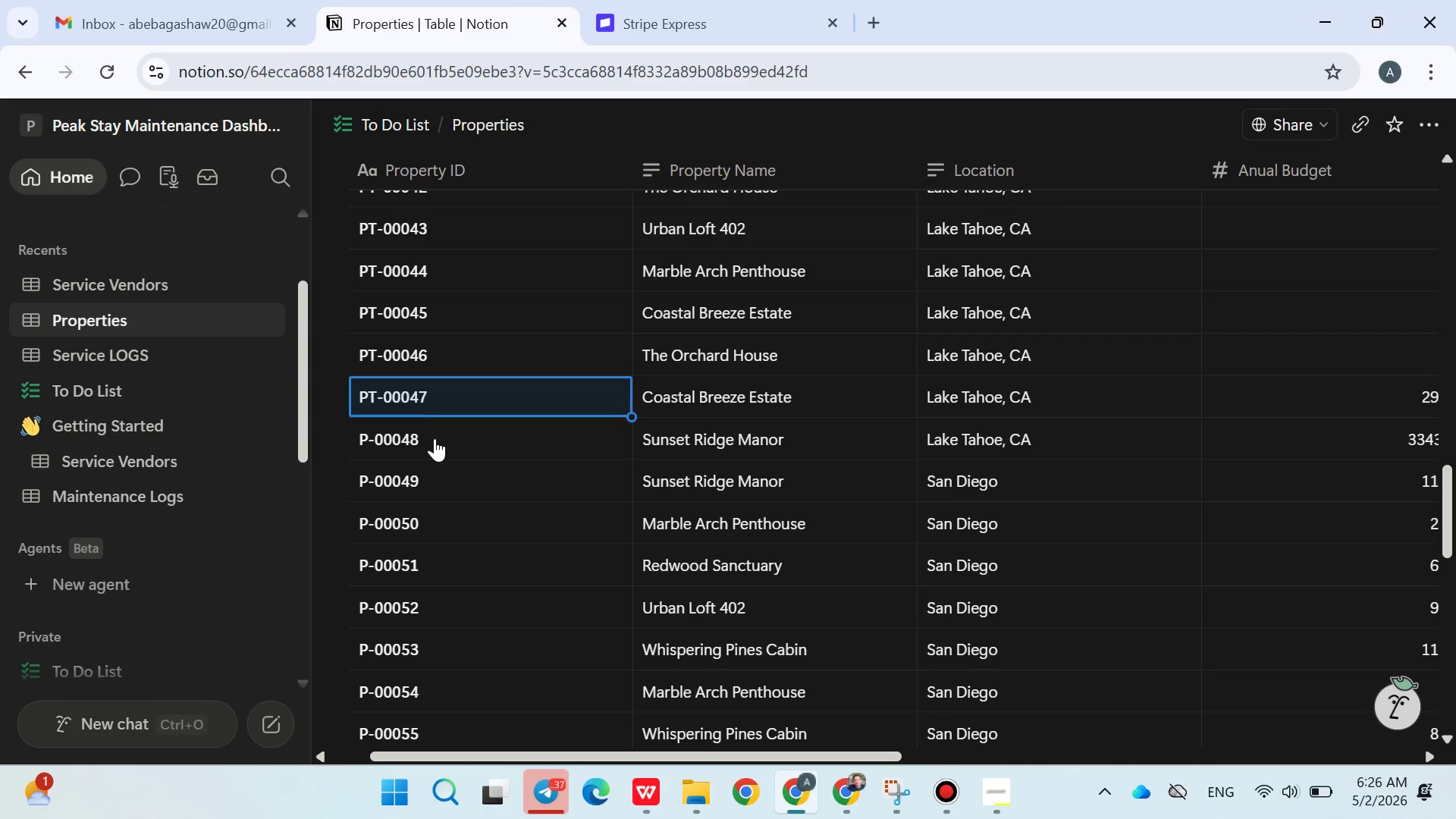 
double_click([435, 438])
 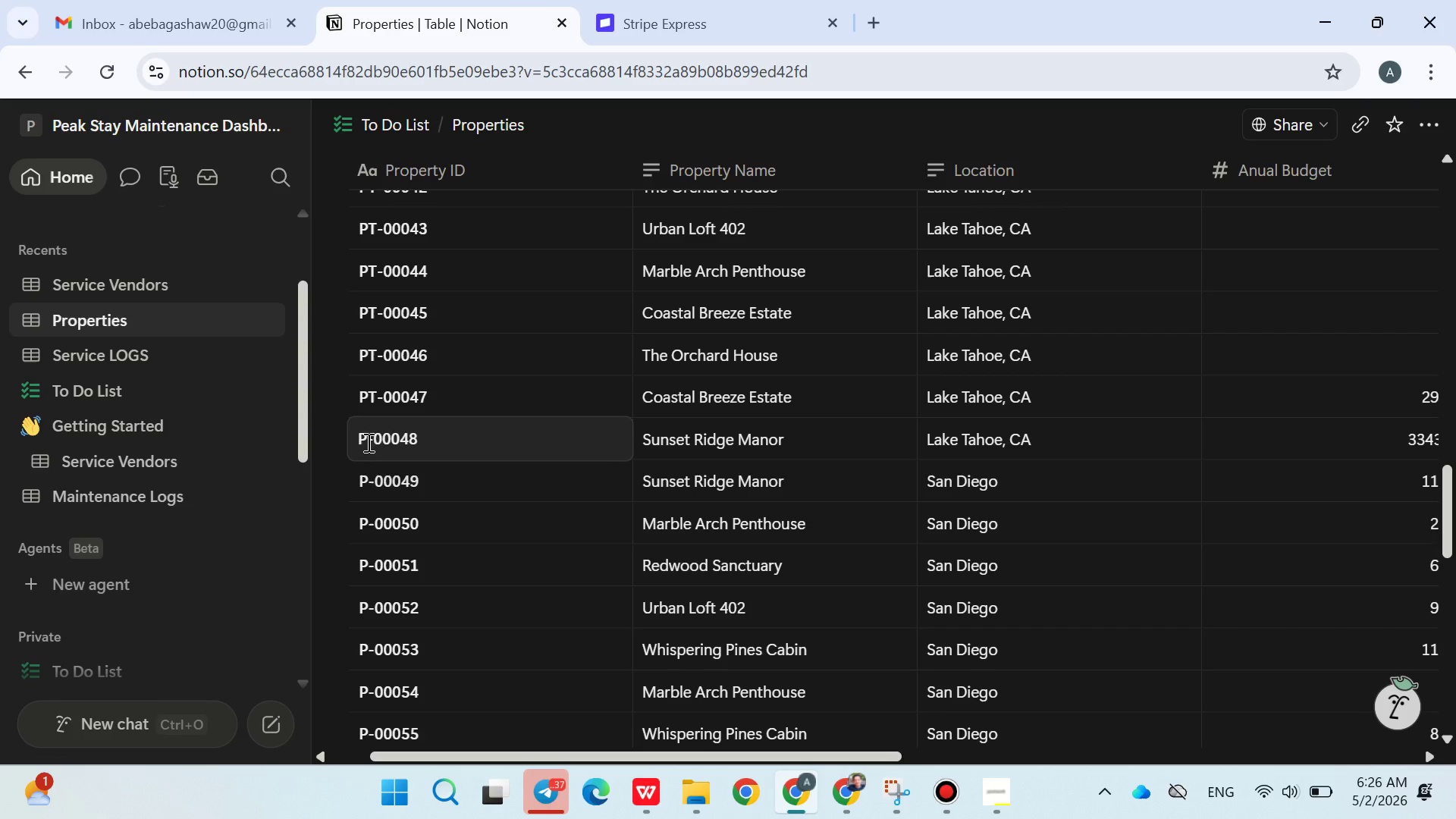 
left_click([365, 442])
 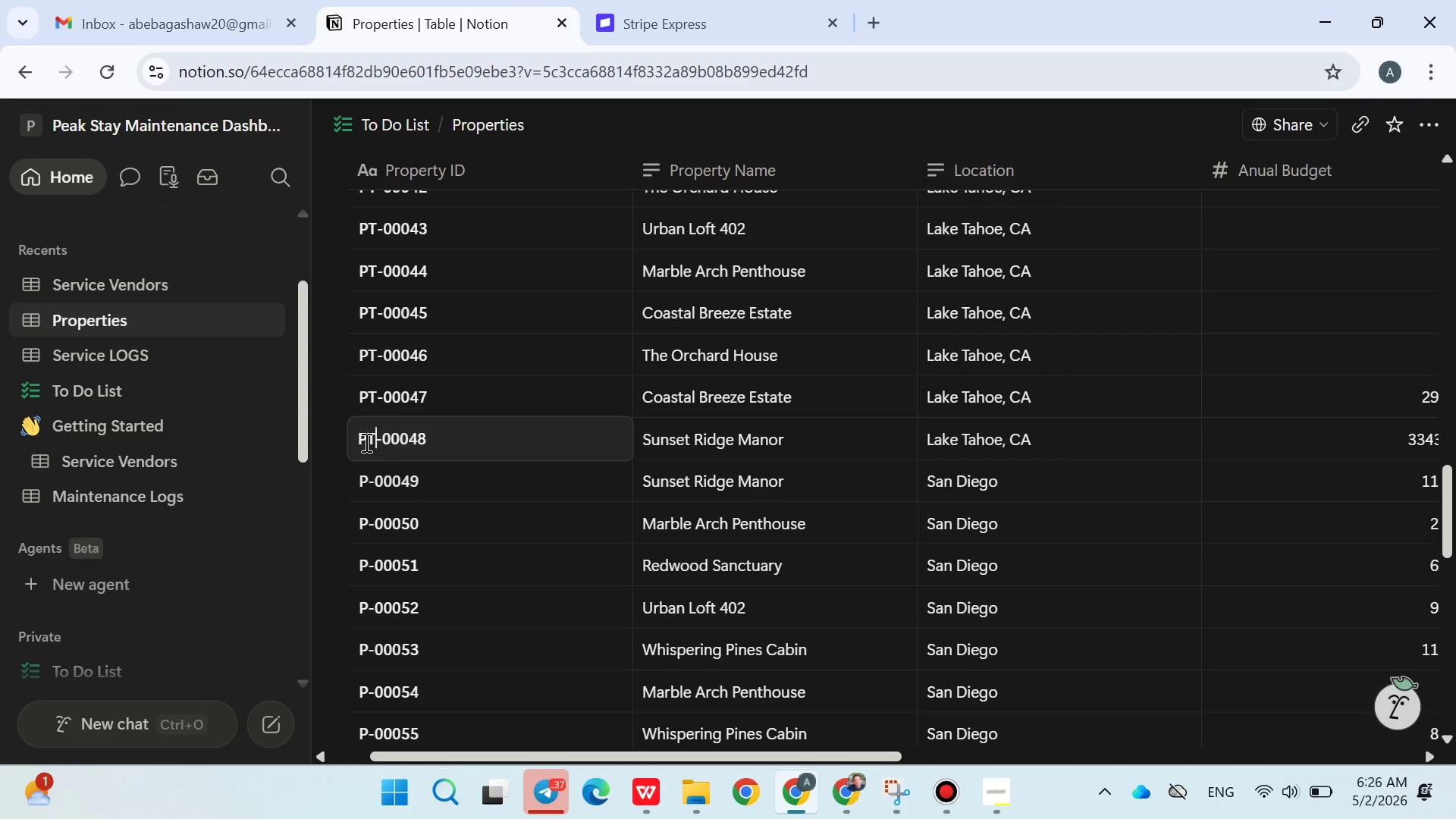 
key(T)
 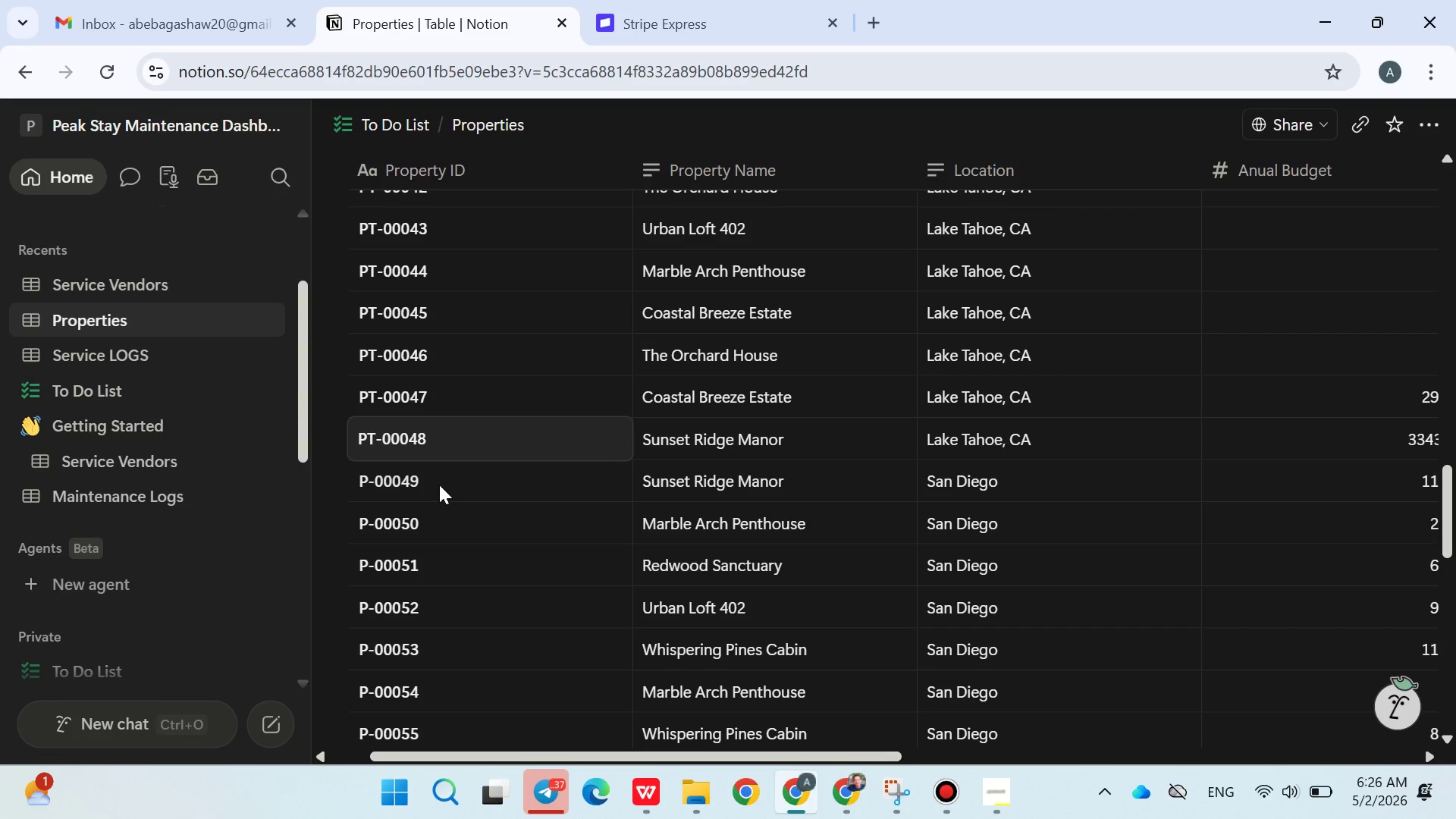 
left_click([441, 485])
 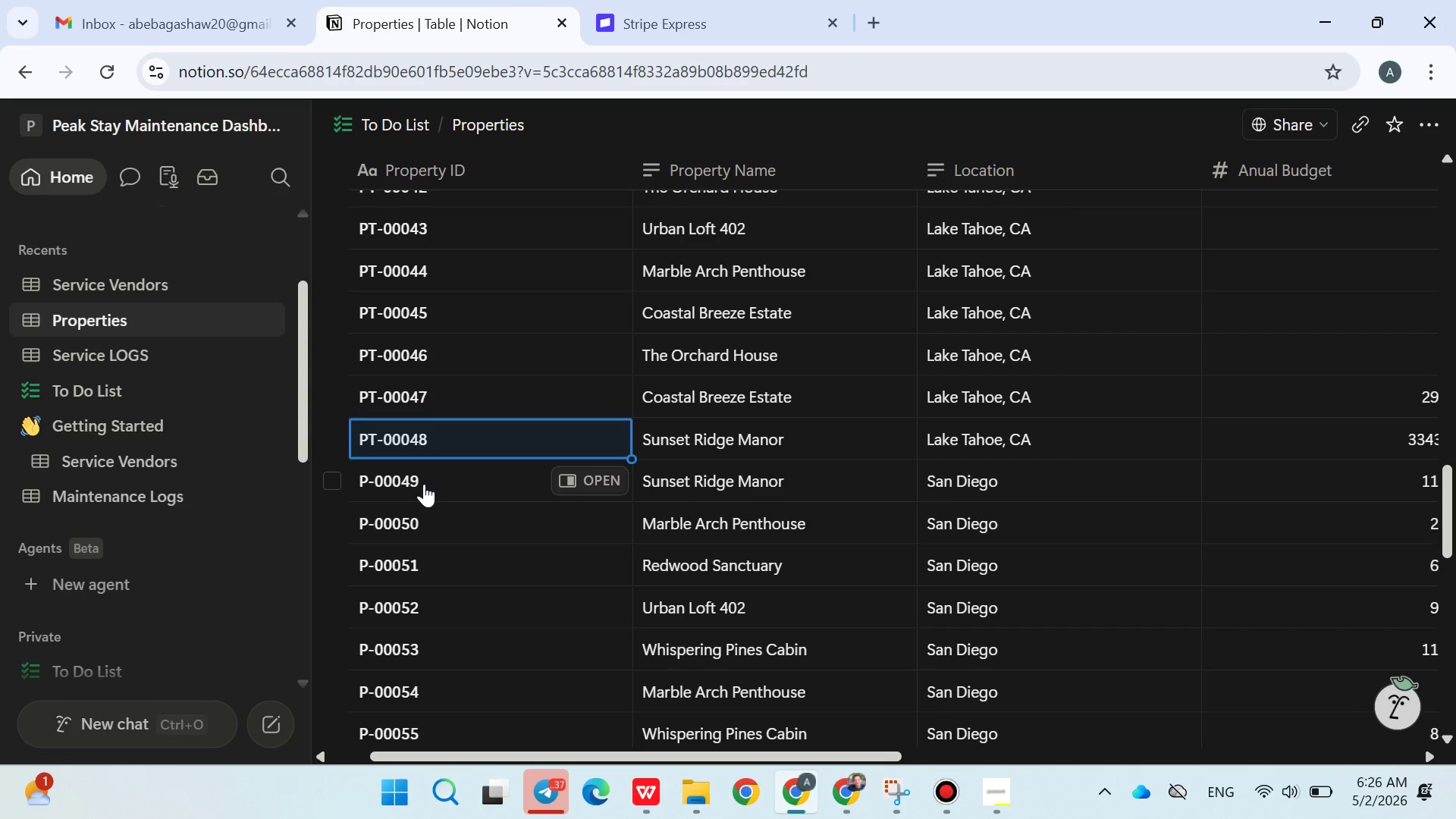 
double_click([424, 484])
 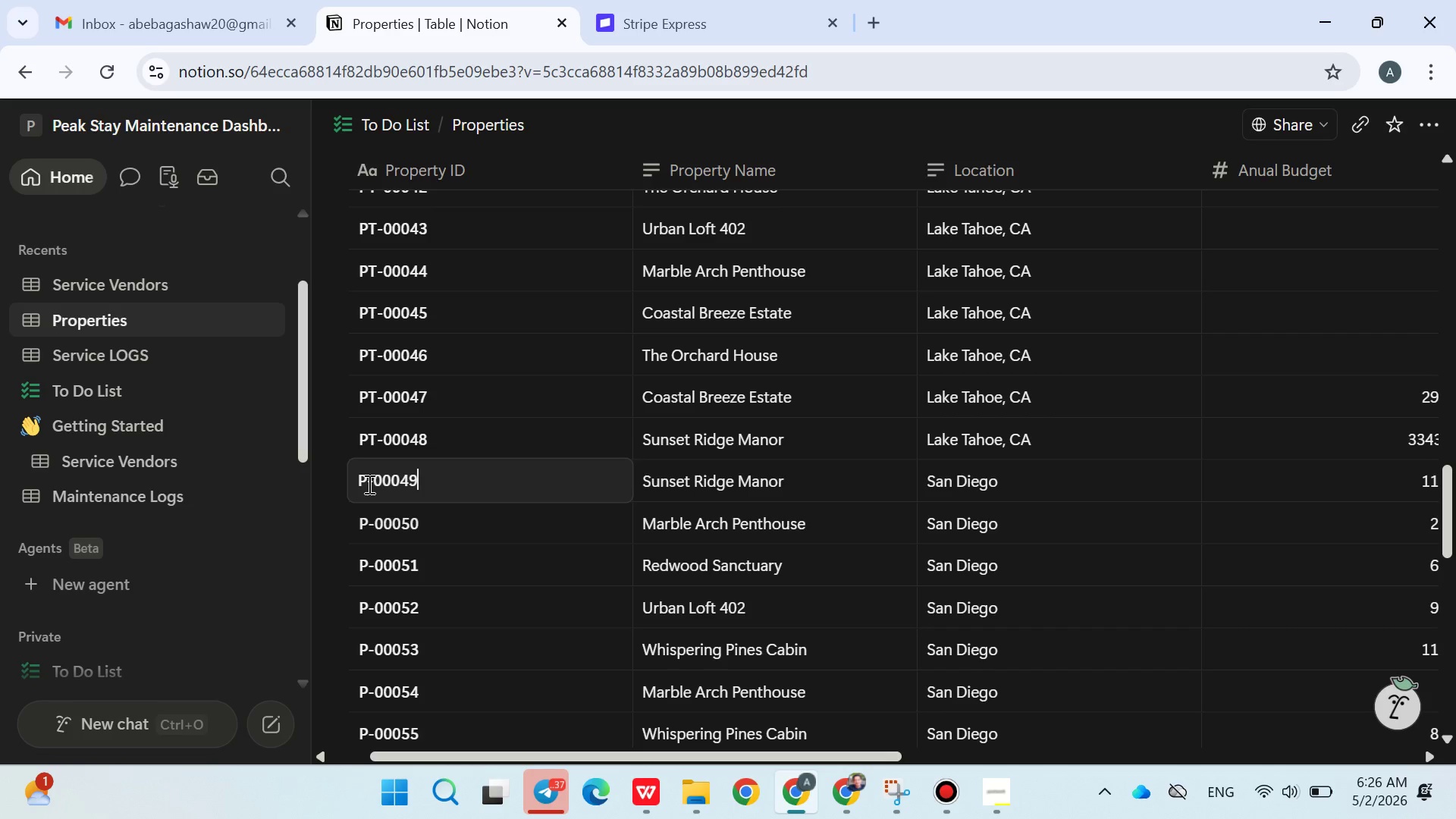 
left_click([368, 484])
 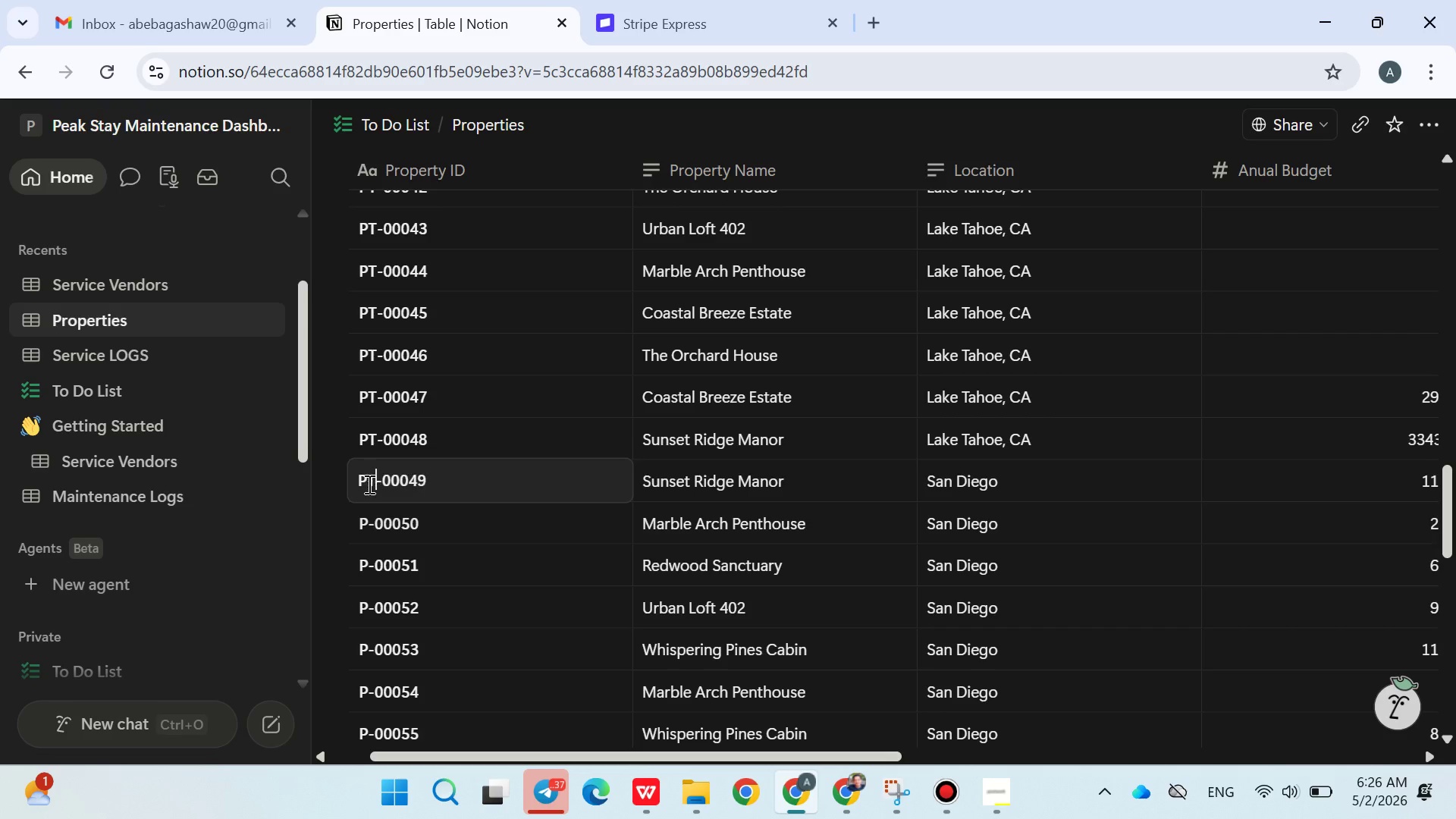 
key(T)
 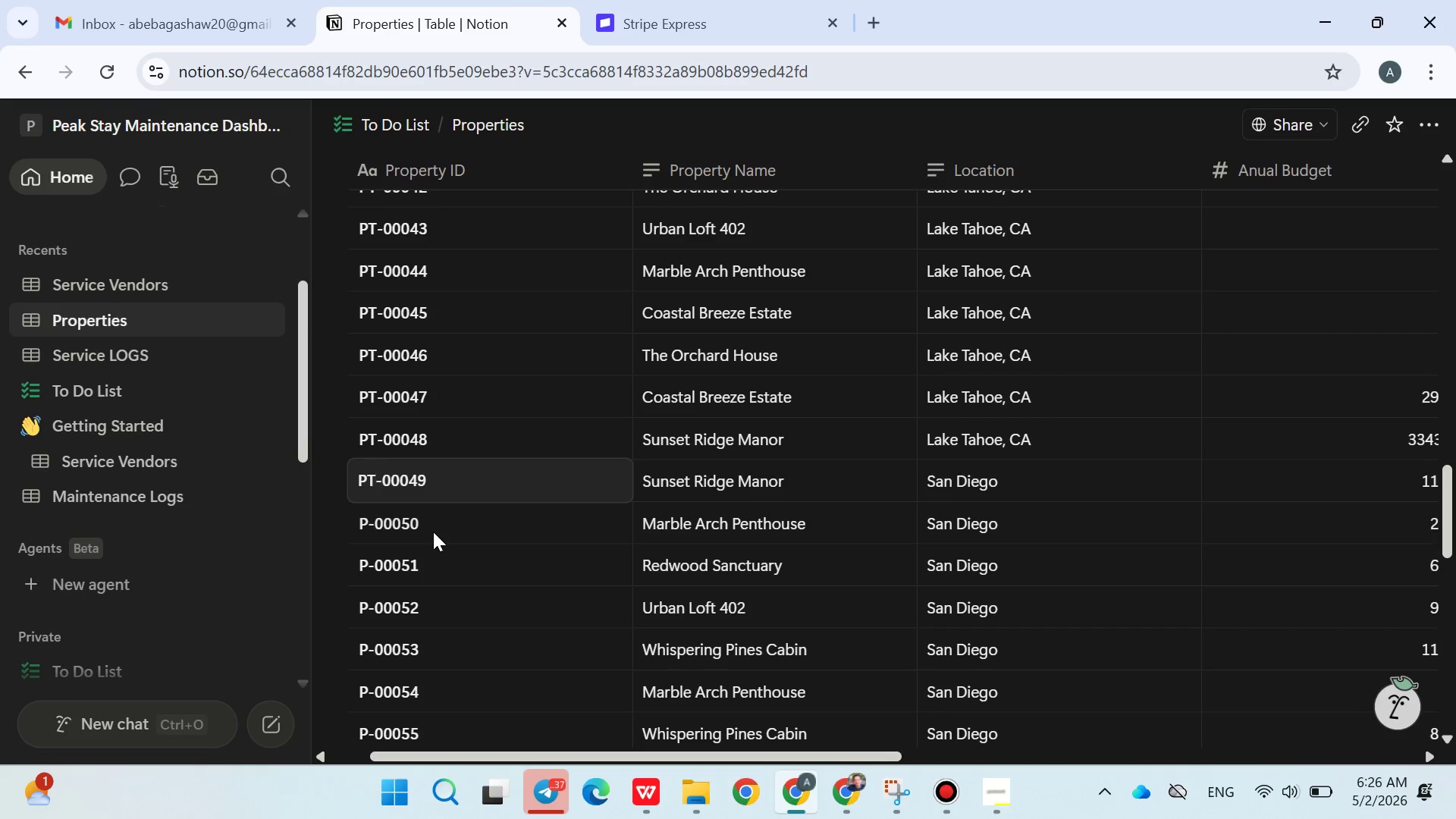 
double_click([433, 532])
 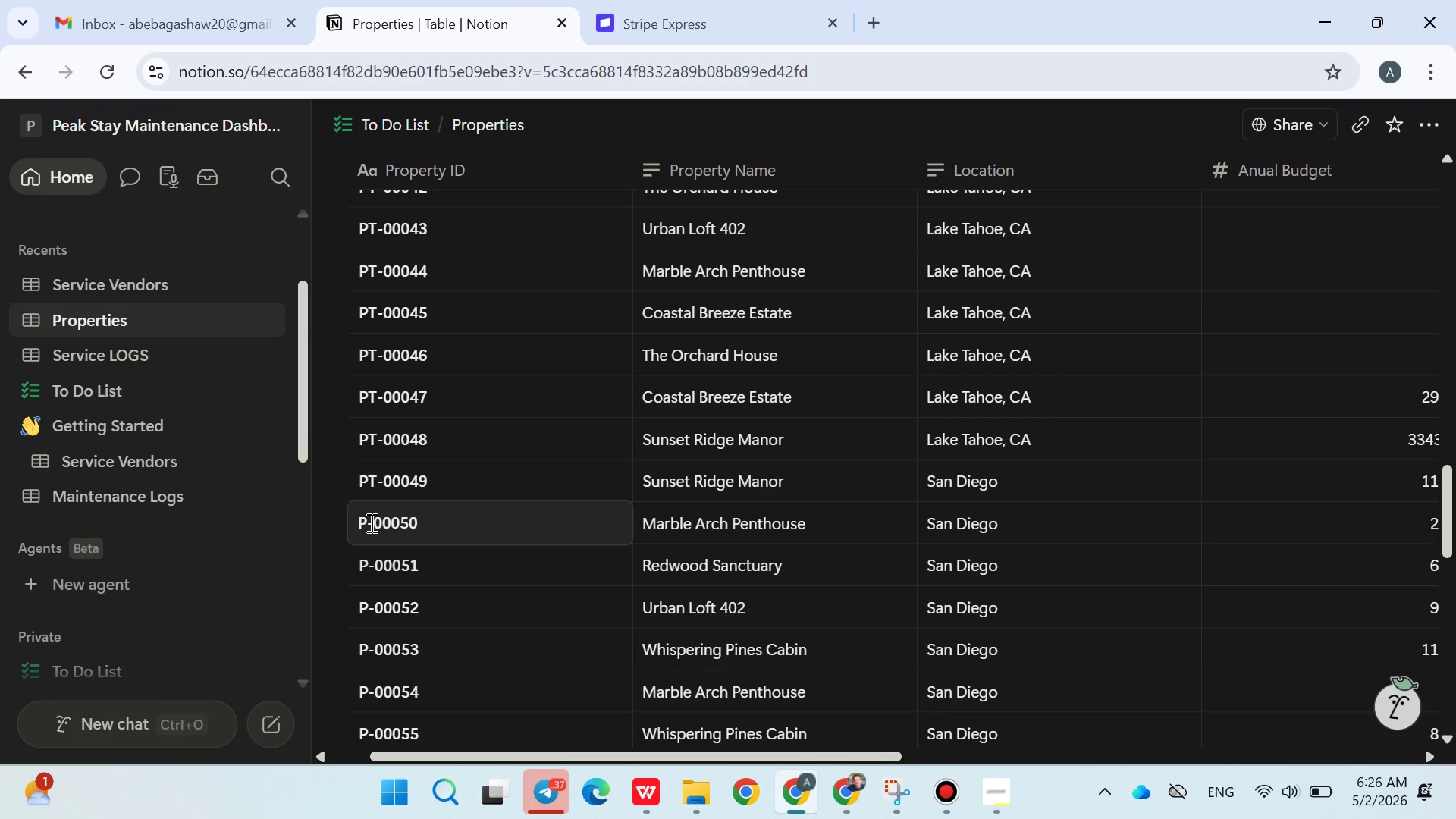 
left_click([370, 522])
 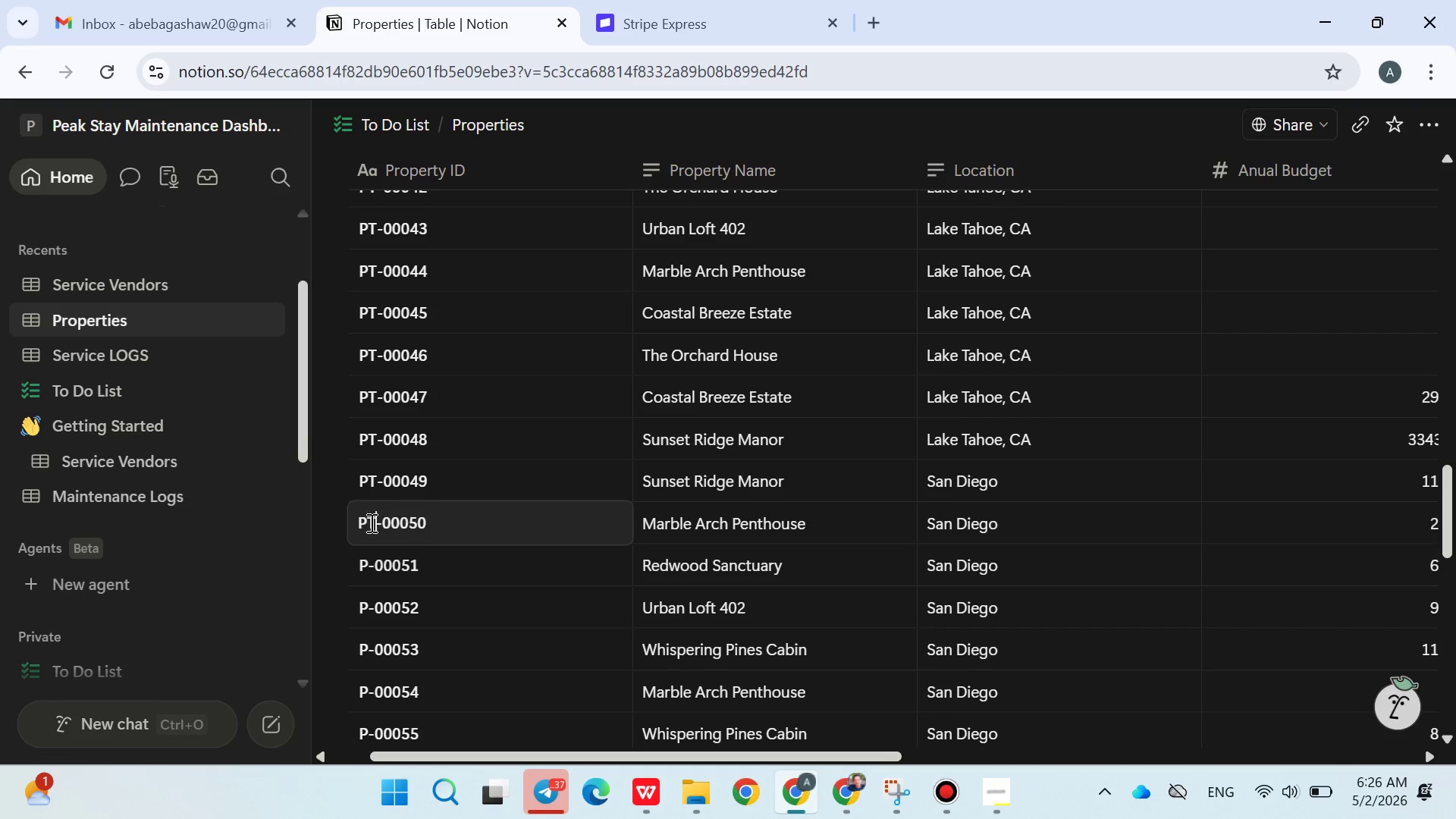 
key(T)
 